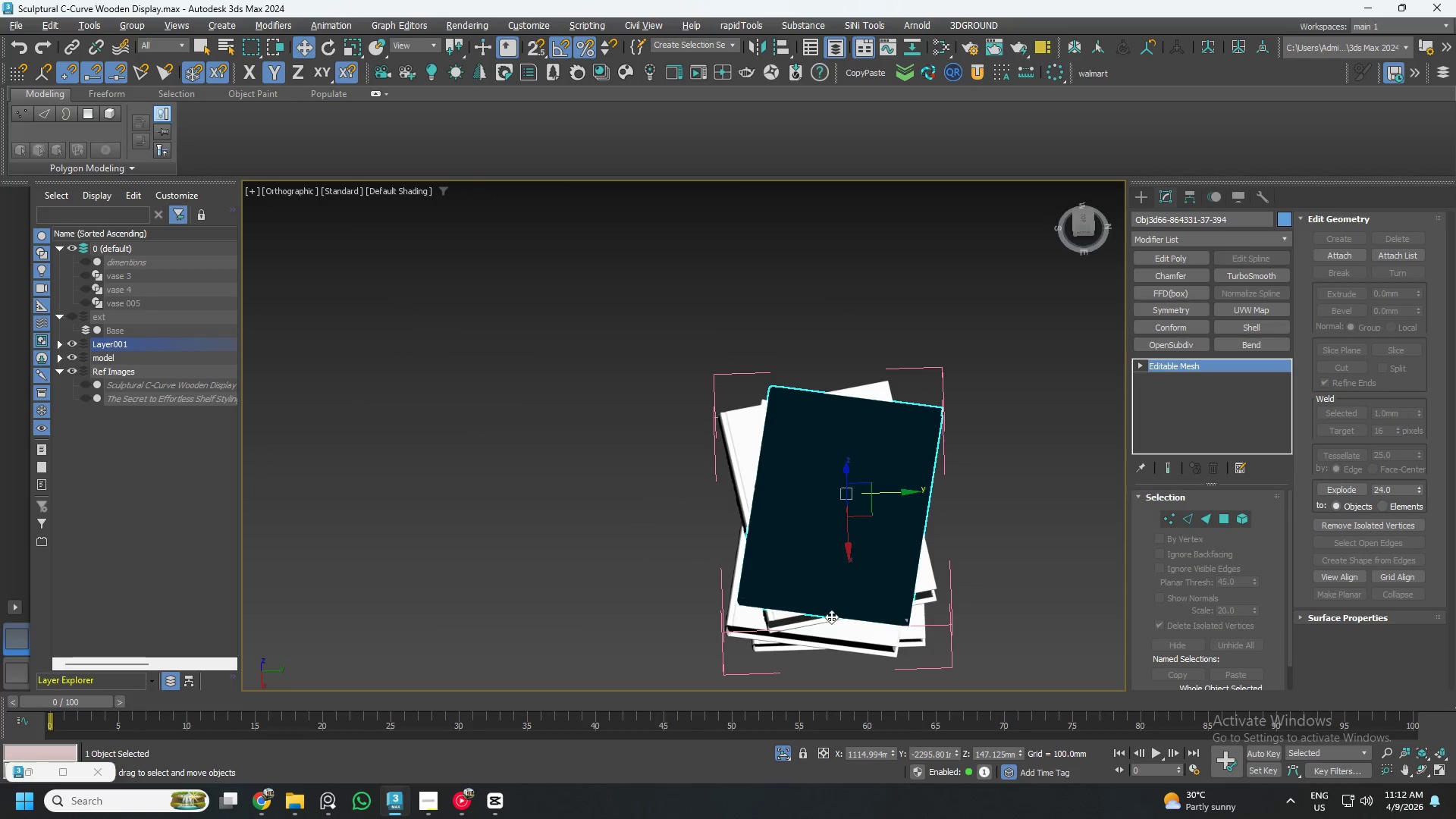 
hold_key(key=AltLeft, duration=0.75)
 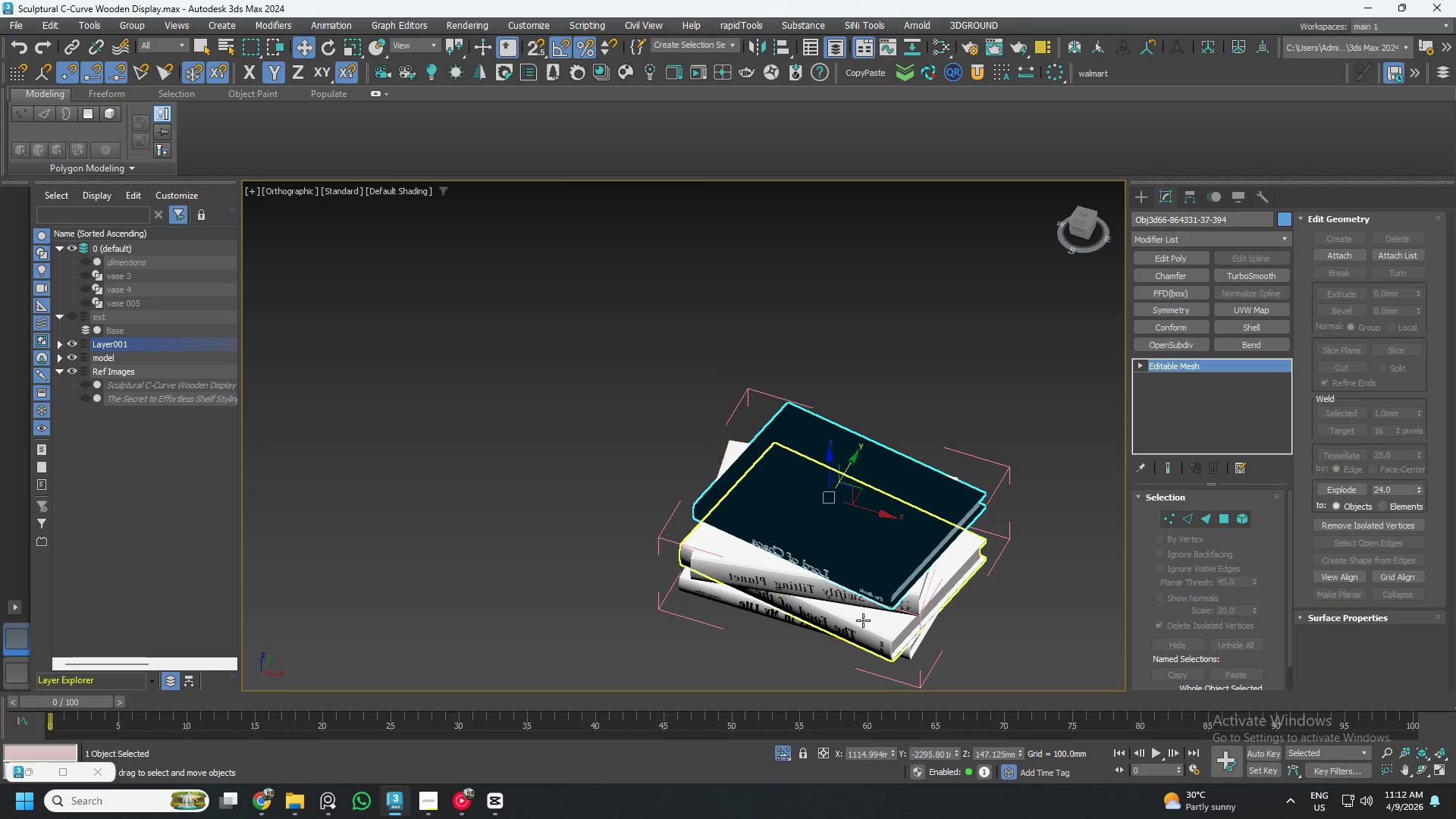 
hold_key(key=AltLeft, duration=0.52)
 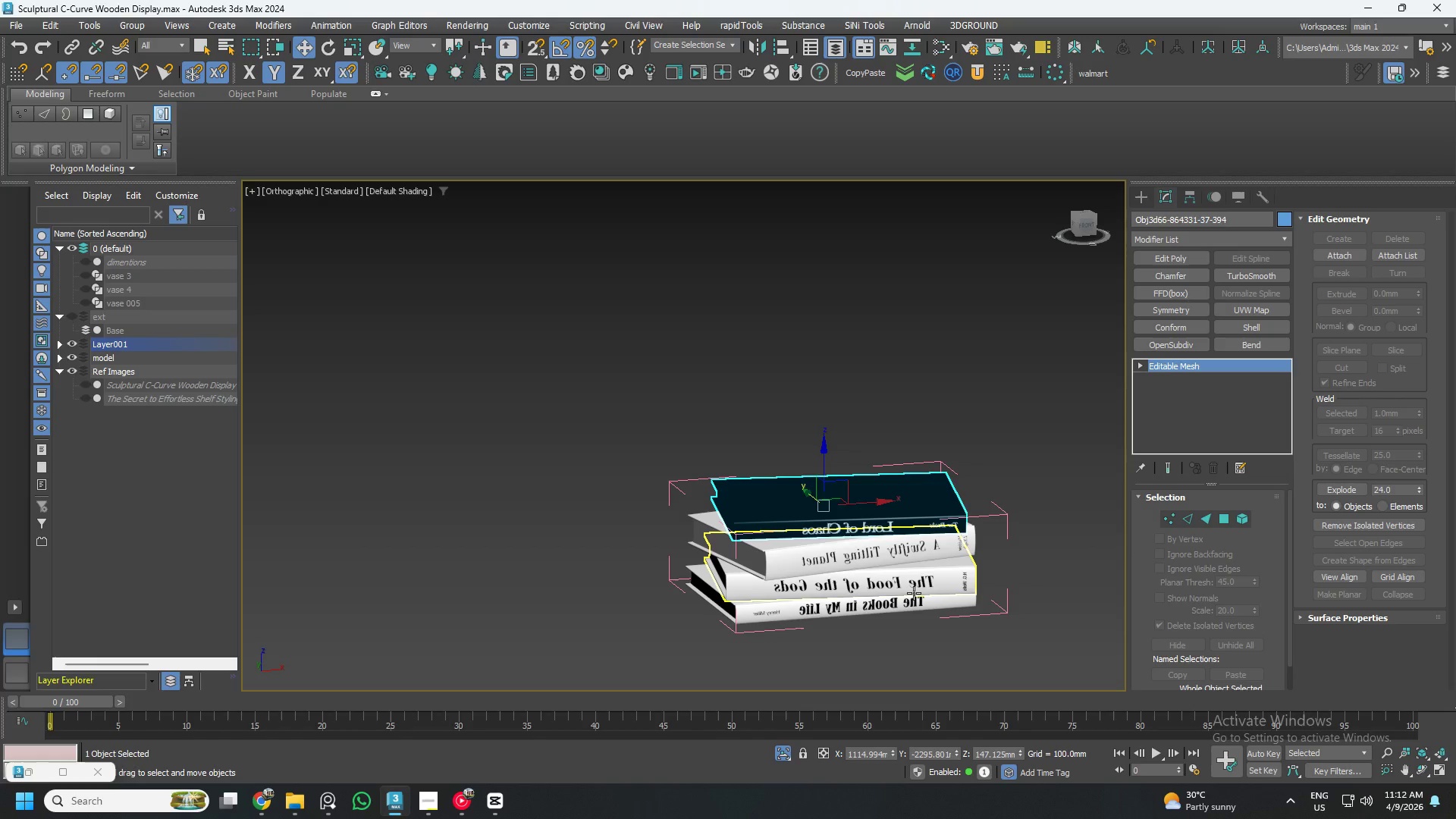 
hold_key(key=AltLeft, duration=0.58)
 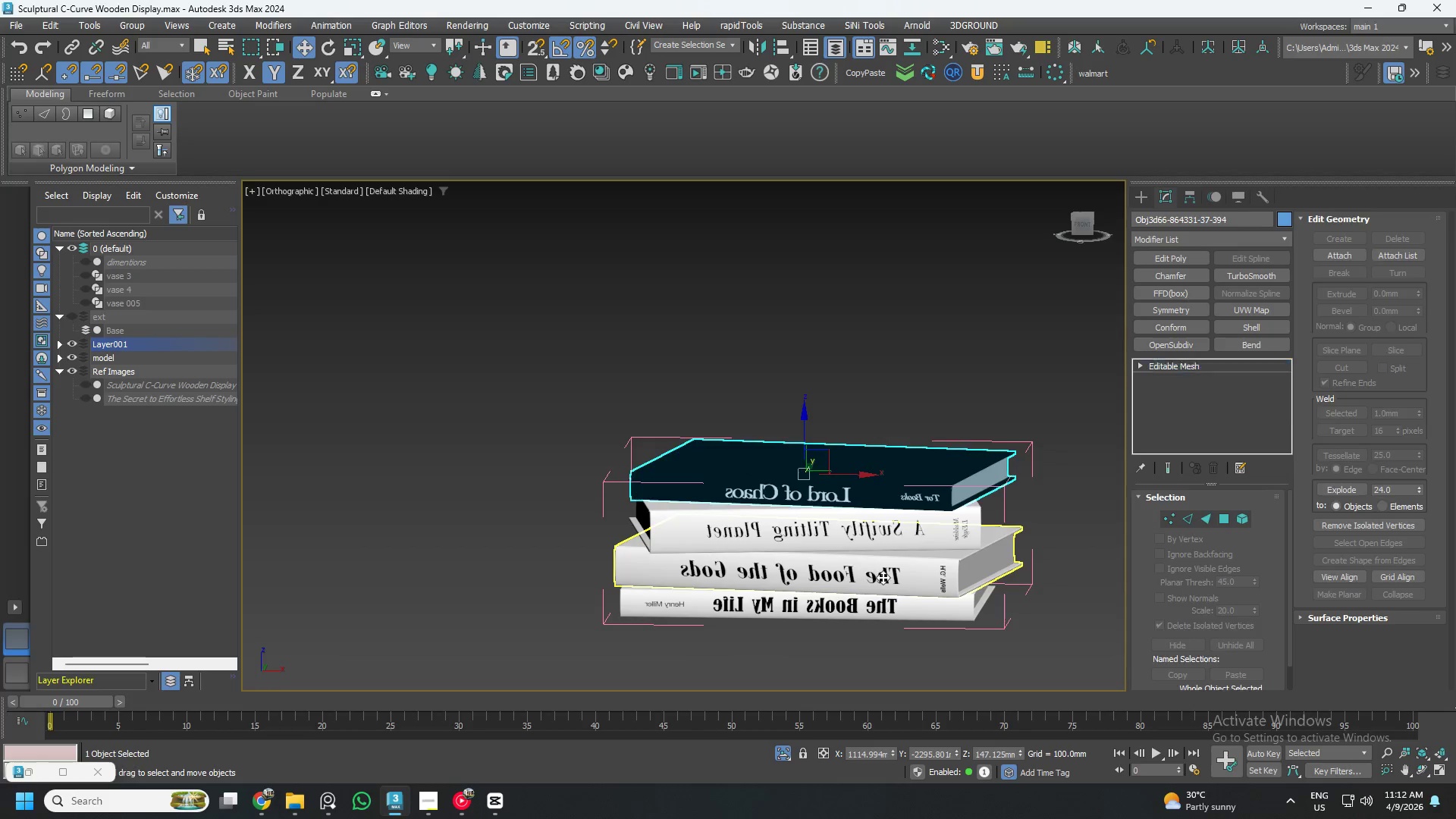 
left_click([883, 577])
 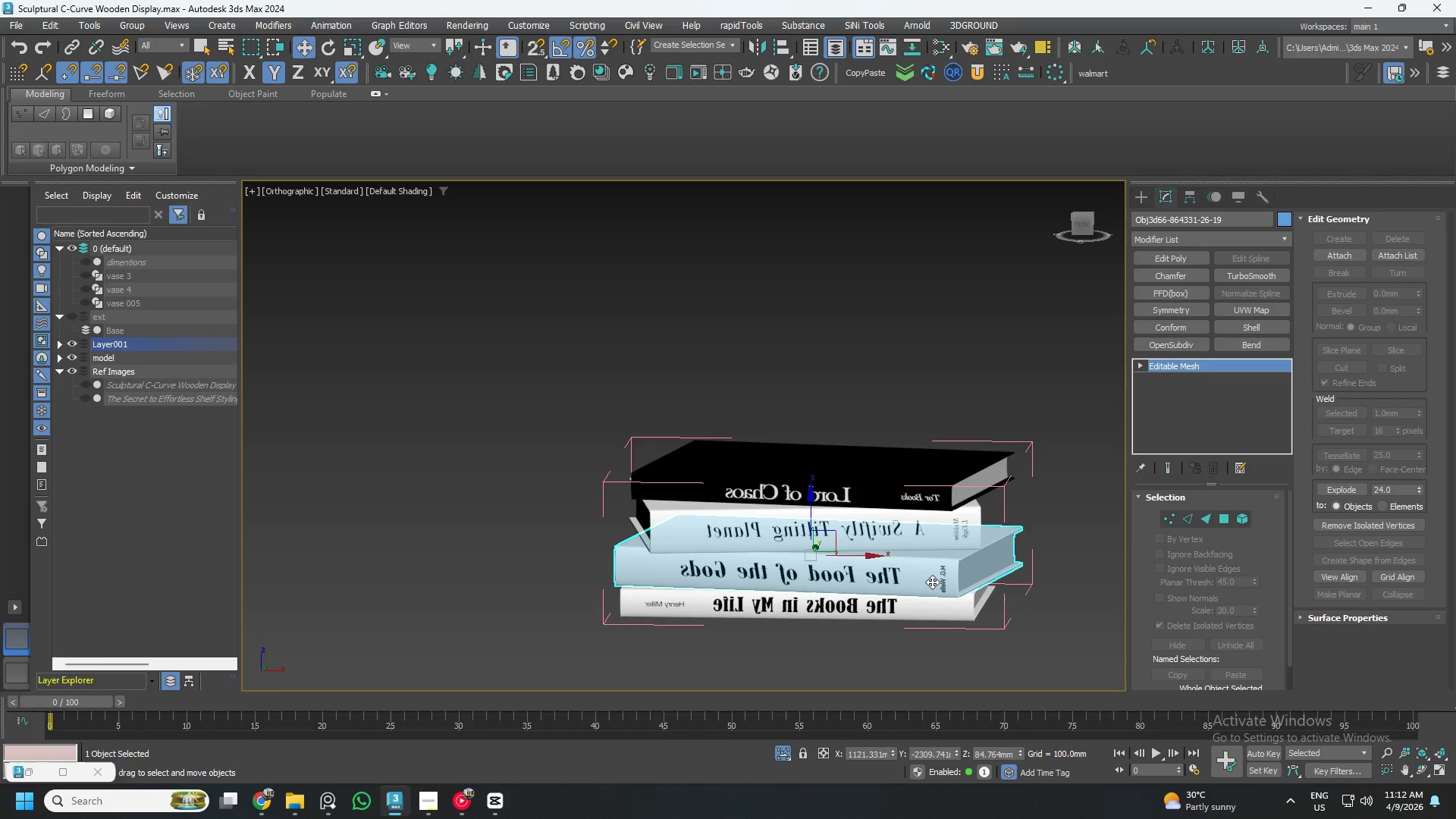 
scroll: coordinate [879, 582], scroll_direction: up, amount: 1.0
 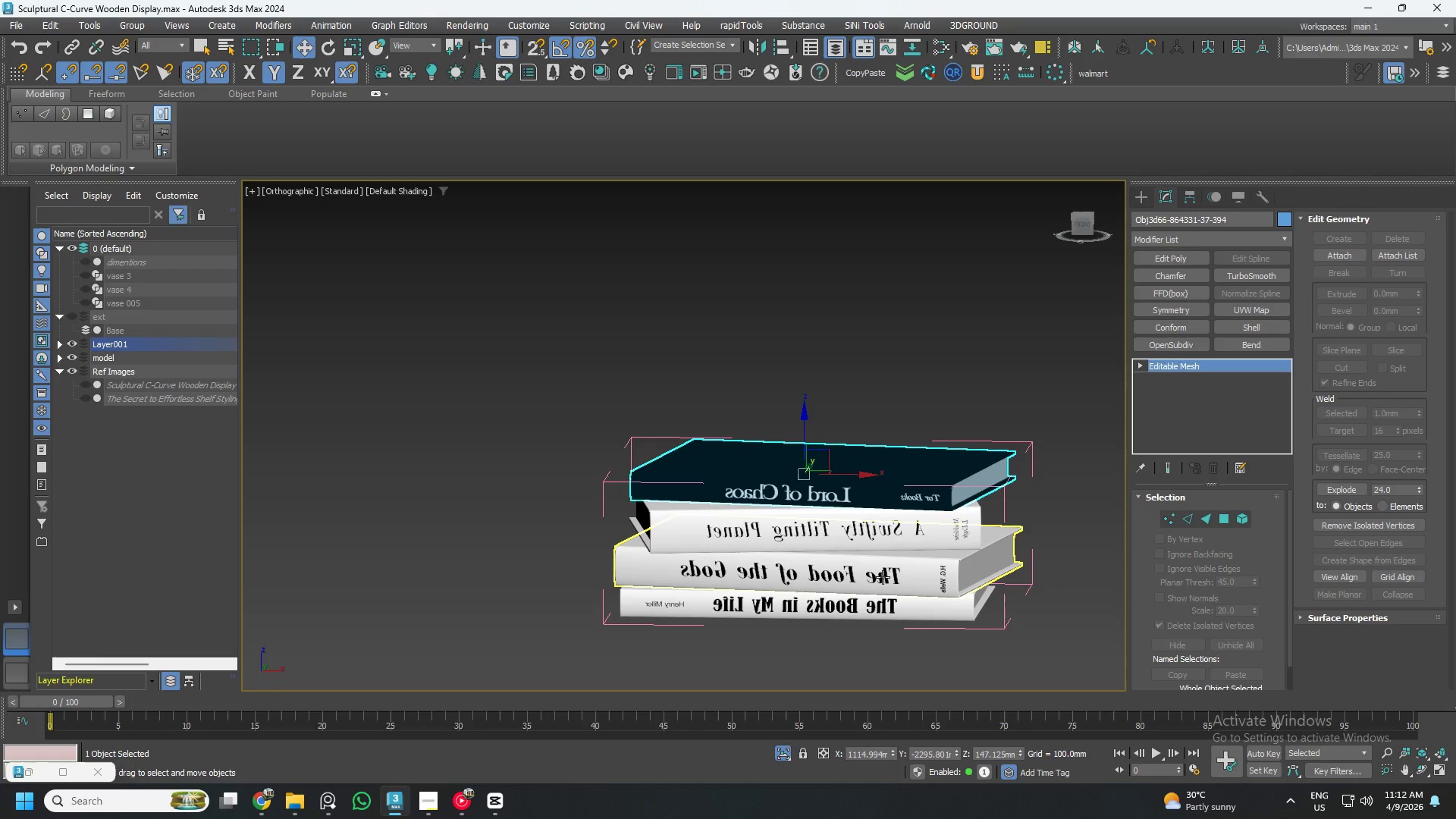 
hold_key(key=AltLeft, duration=0.73)
 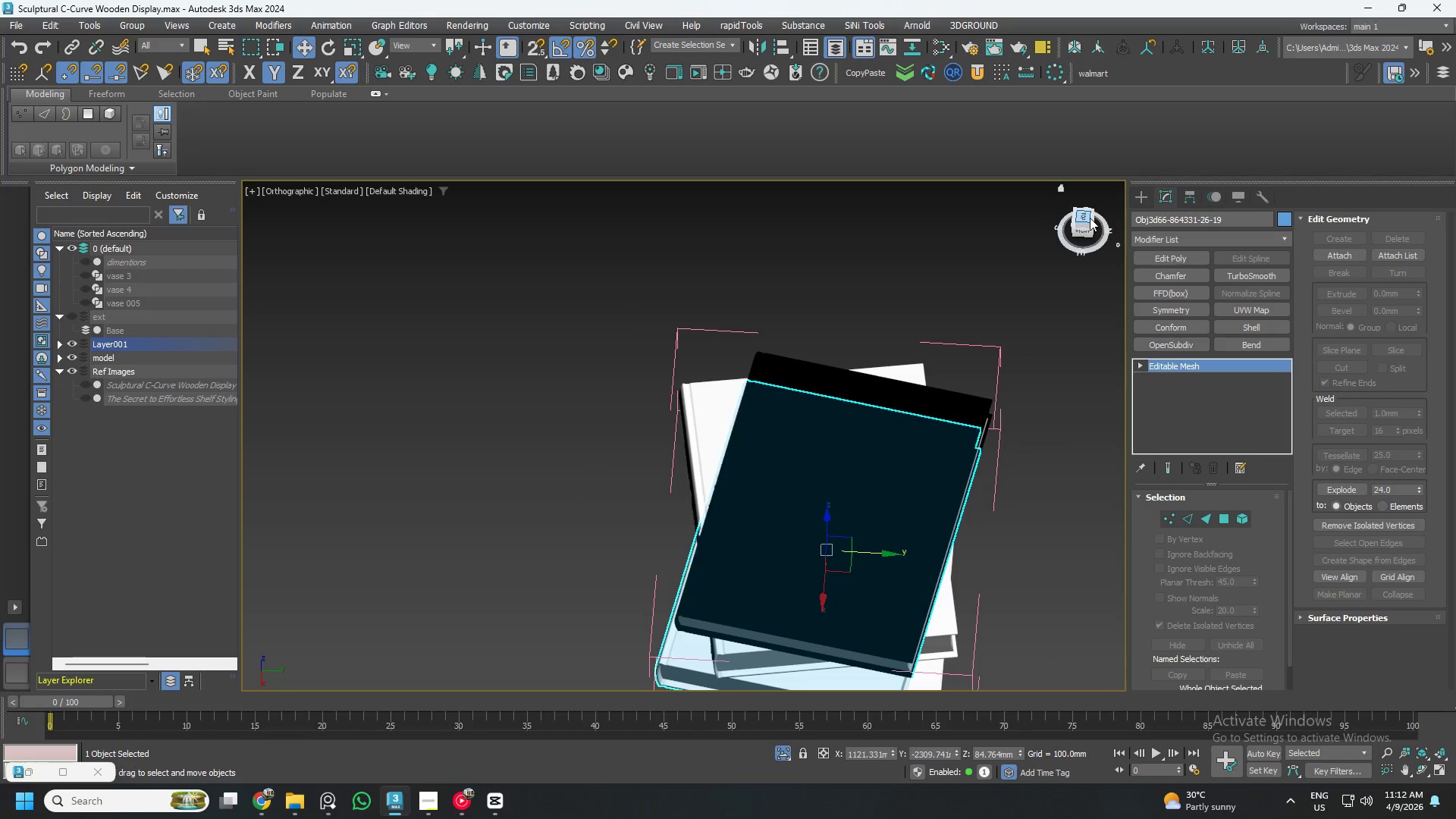 
left_click([1089, 215])
 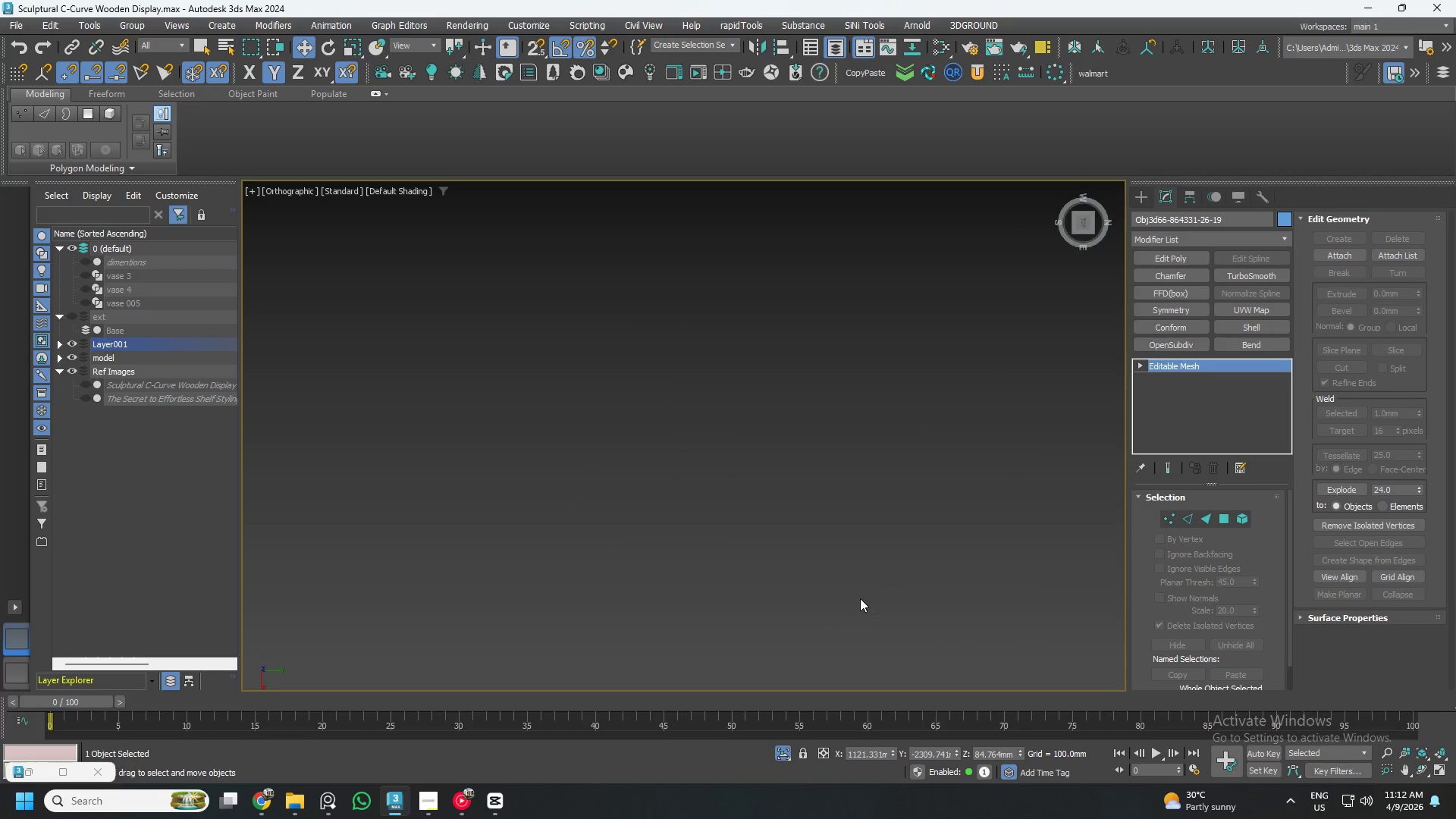 
type(ze)
 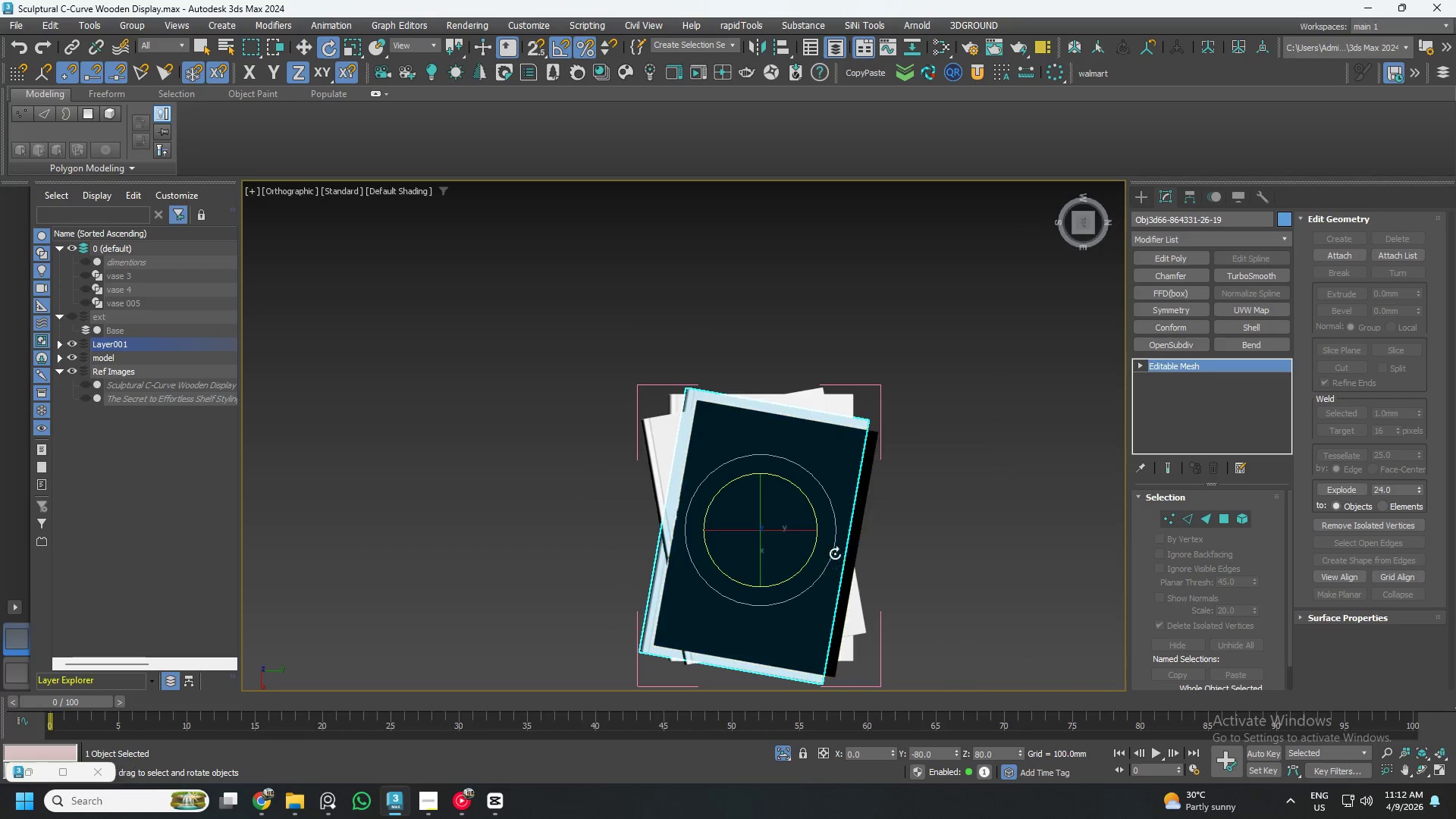 
scroll: coordinate [825, 558], scroll_direction: down, amount: 1.0
 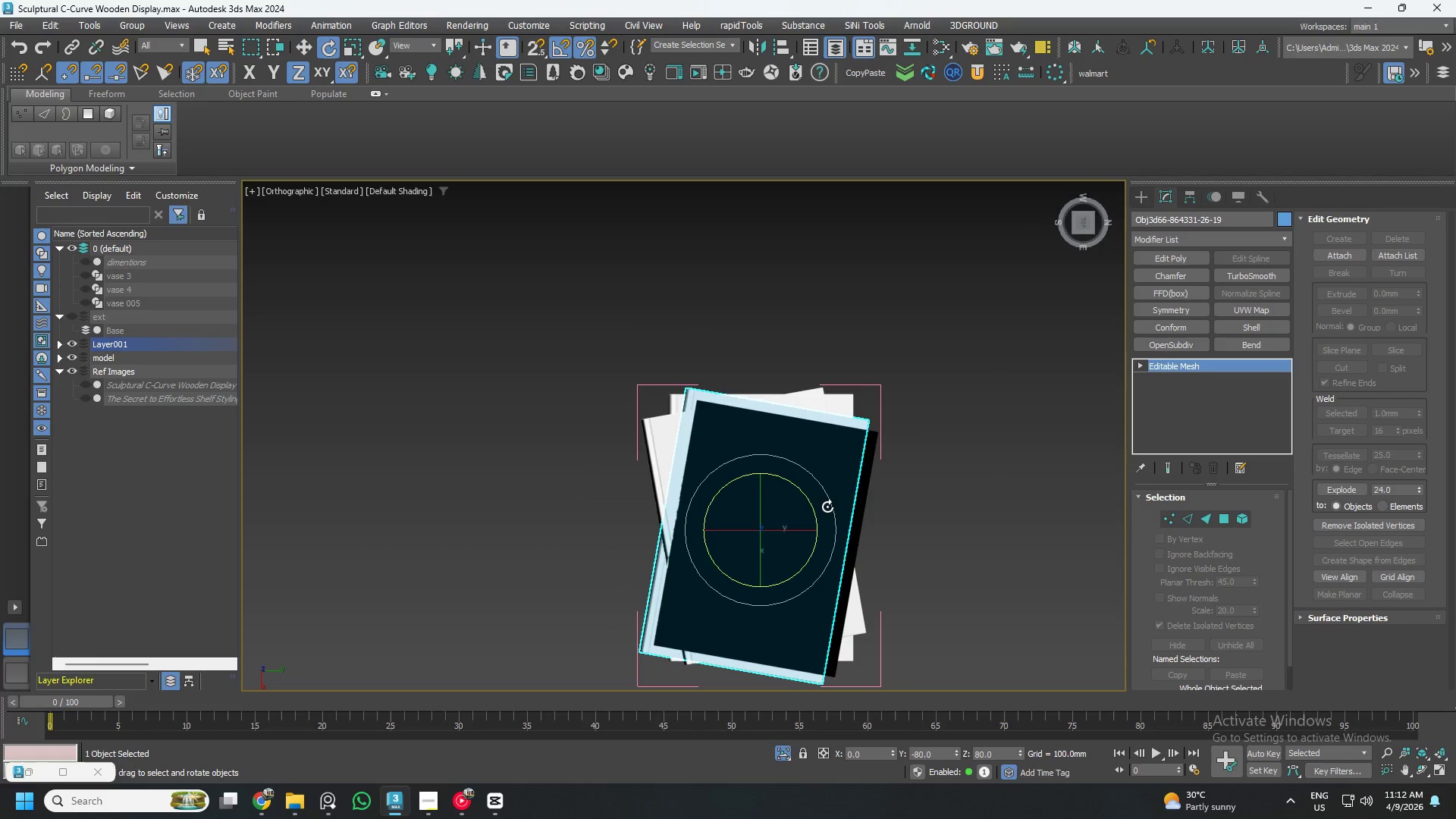 
left_click_drag(start_coordinate=[812, 502], to_coordinate=[813, 493])
 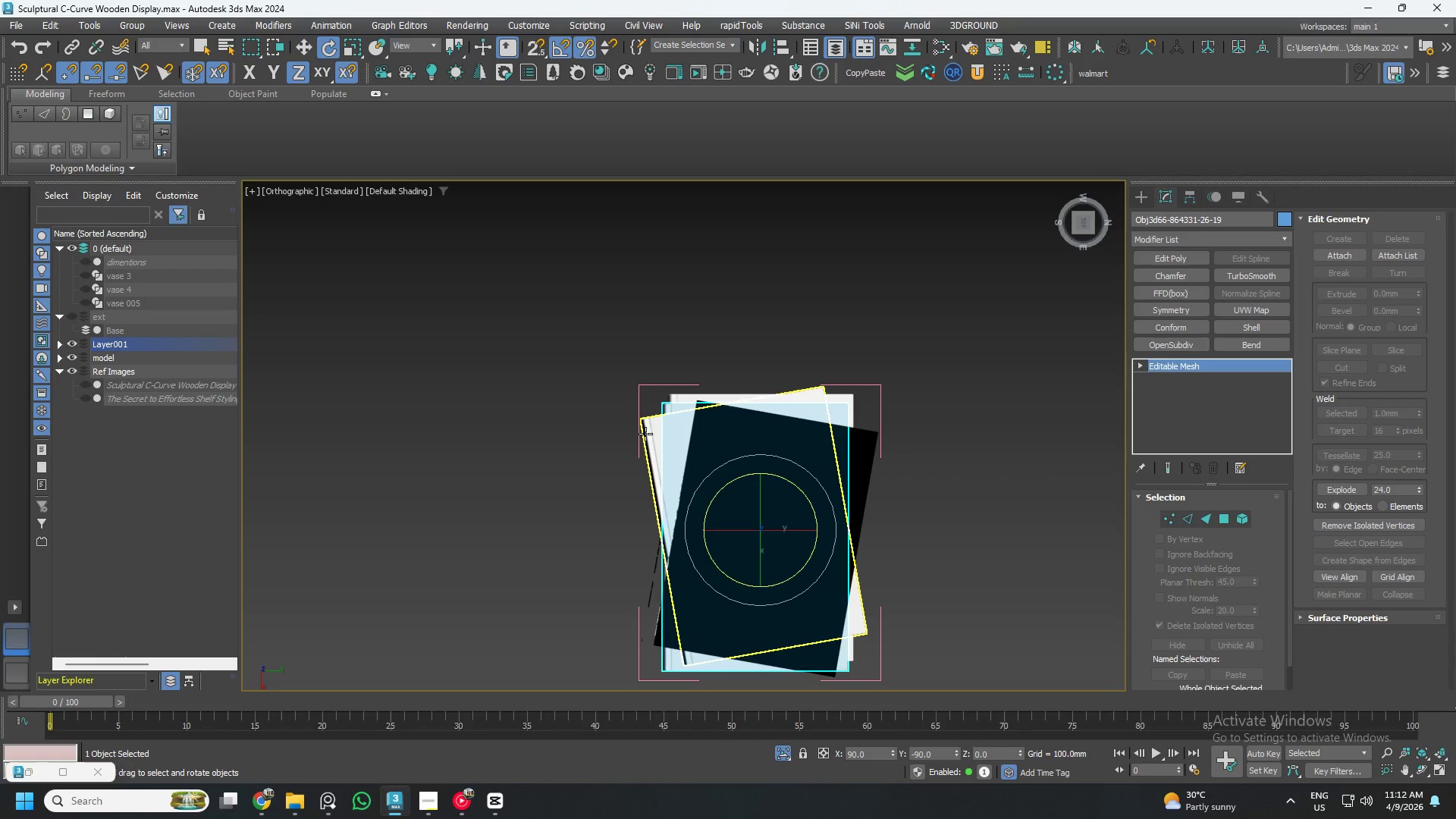 
left_click([646, 431])
 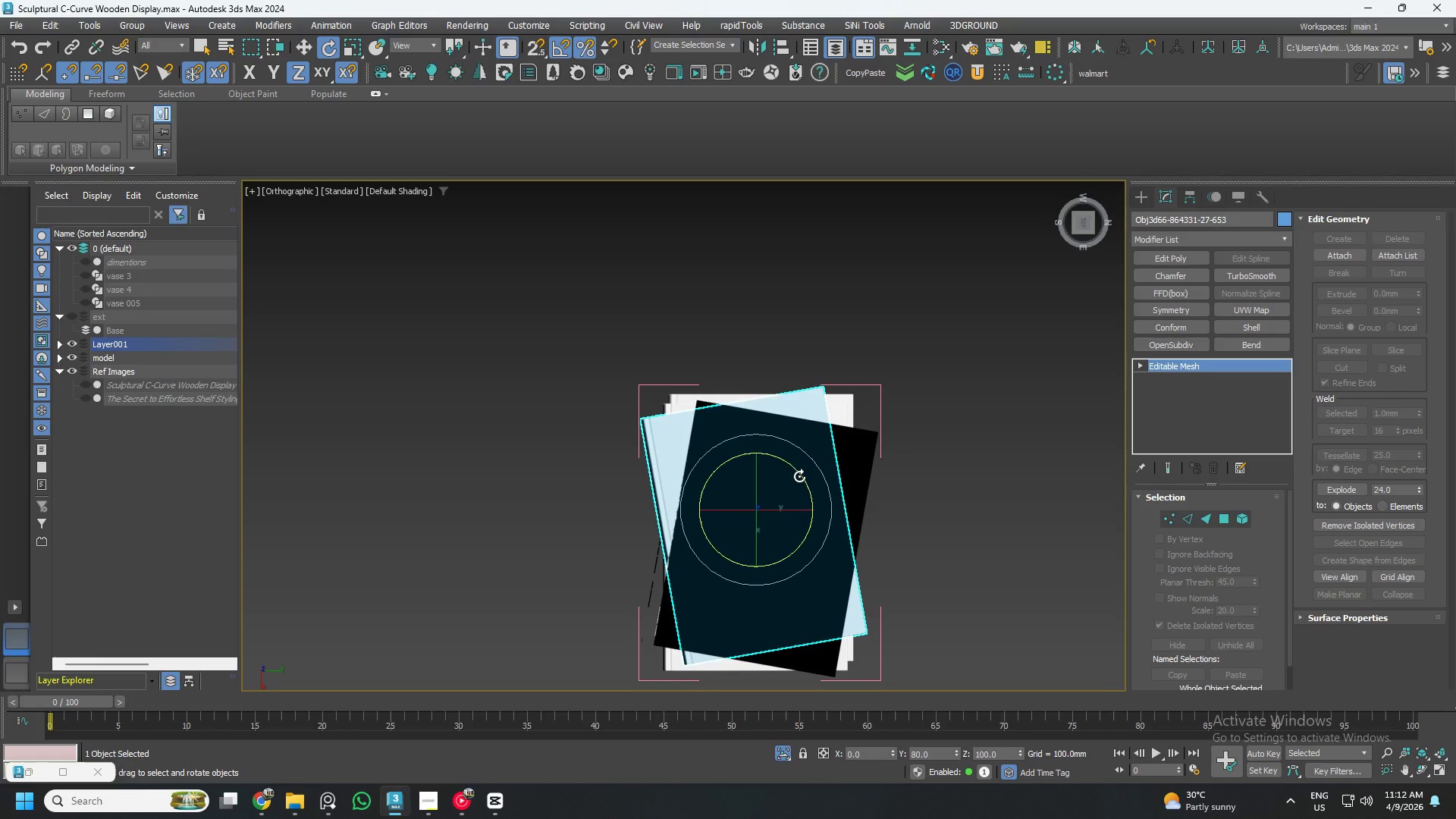 
left_click_drag(start_coordinate=[797, 475], to_coordinate=[803, 479])
 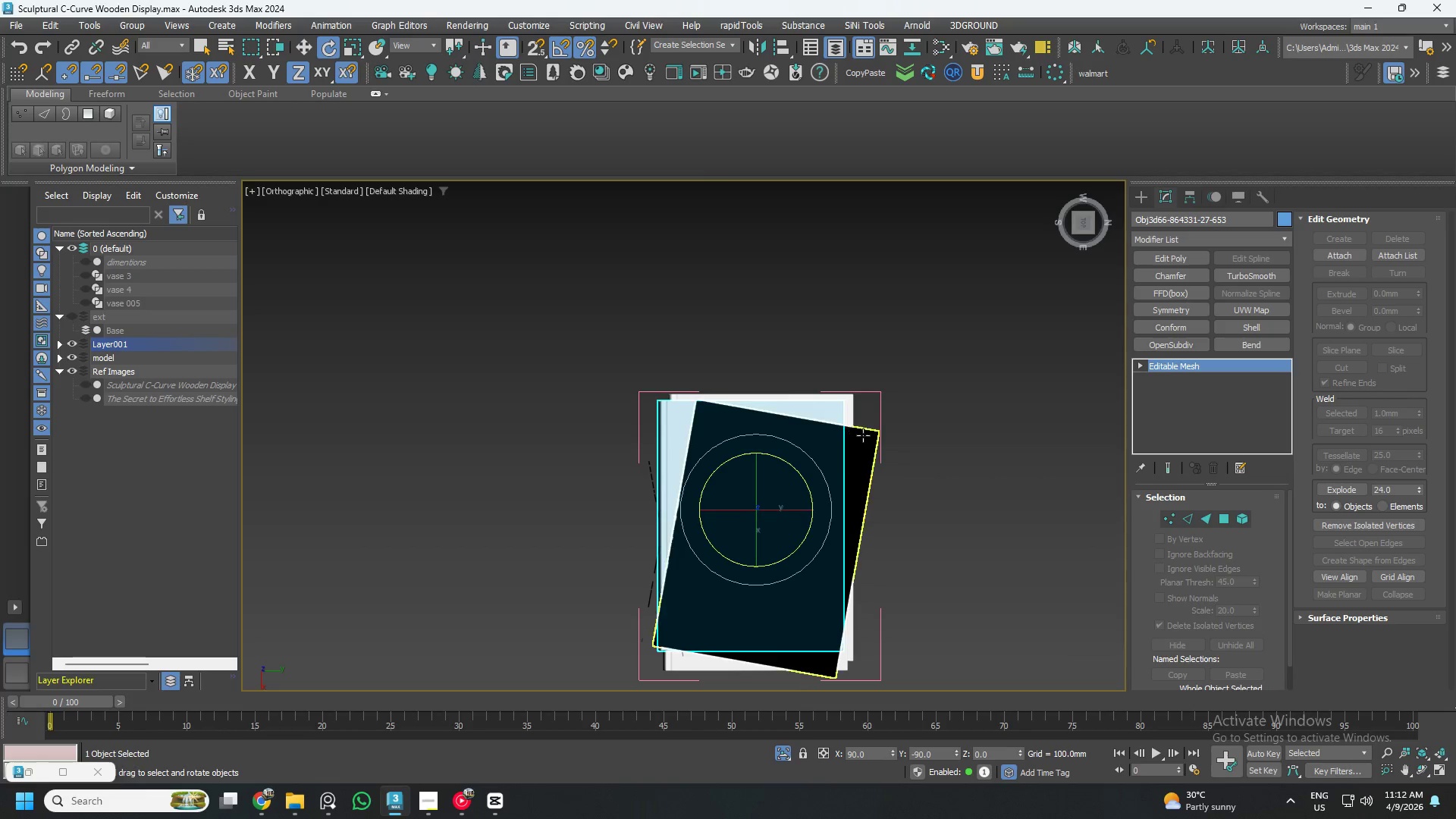 
left_click([869, 441])
 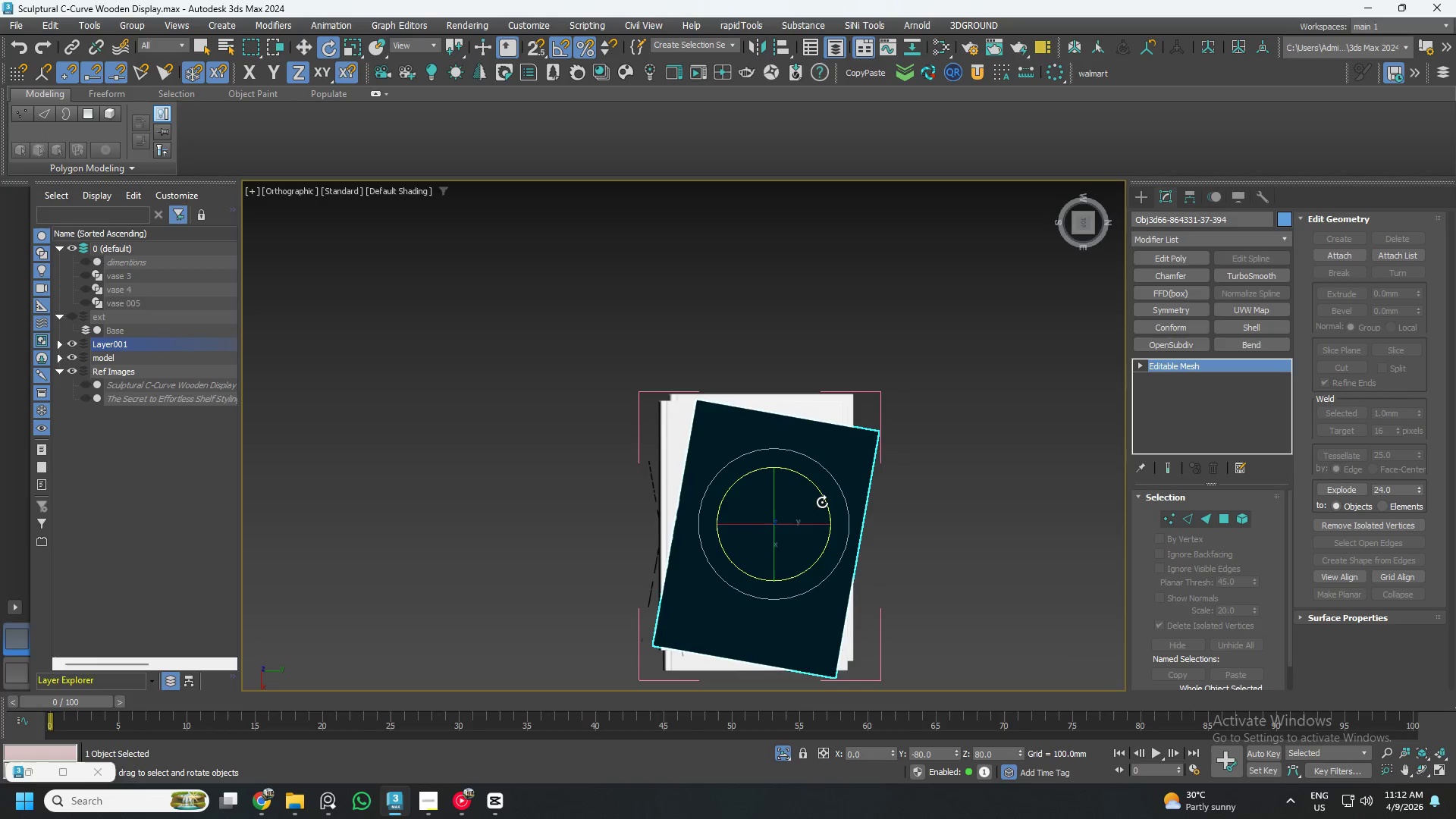 
left_click_drag(start_coordinate=[822, 497], to_coordinate=[821, 489])
 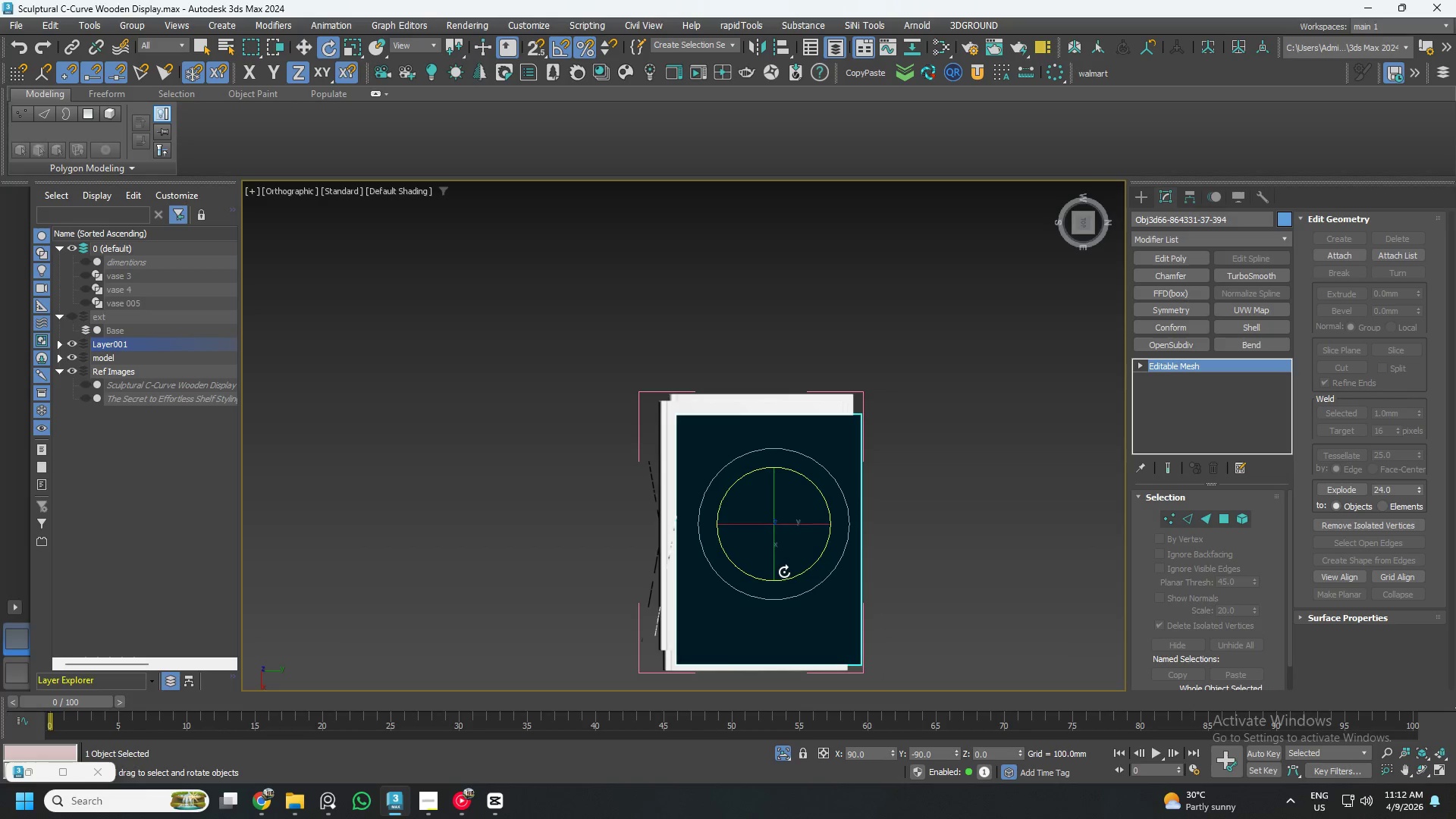 
key(W)
 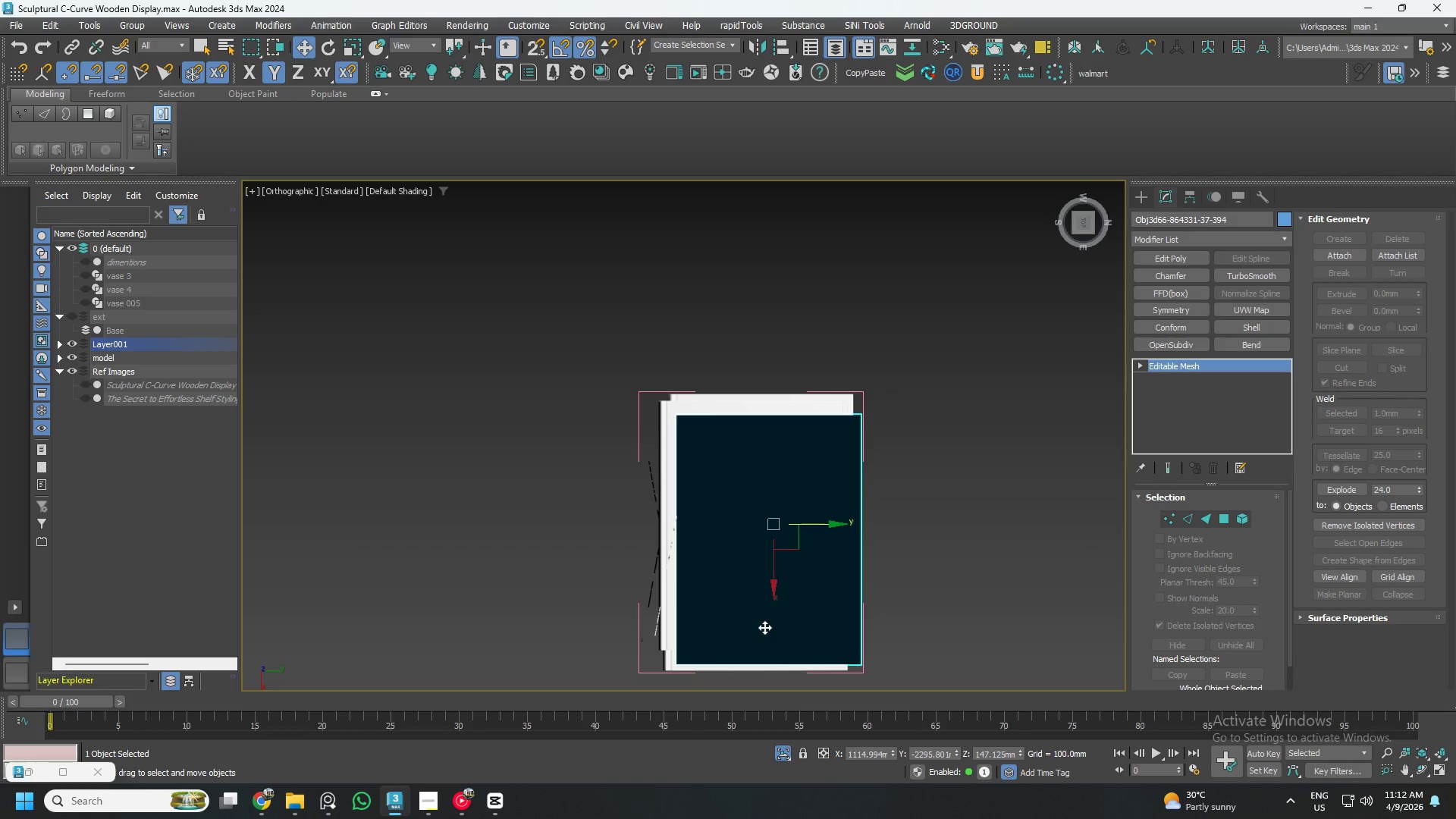 
hold_key(key=AltLeft, duration=0.91)
 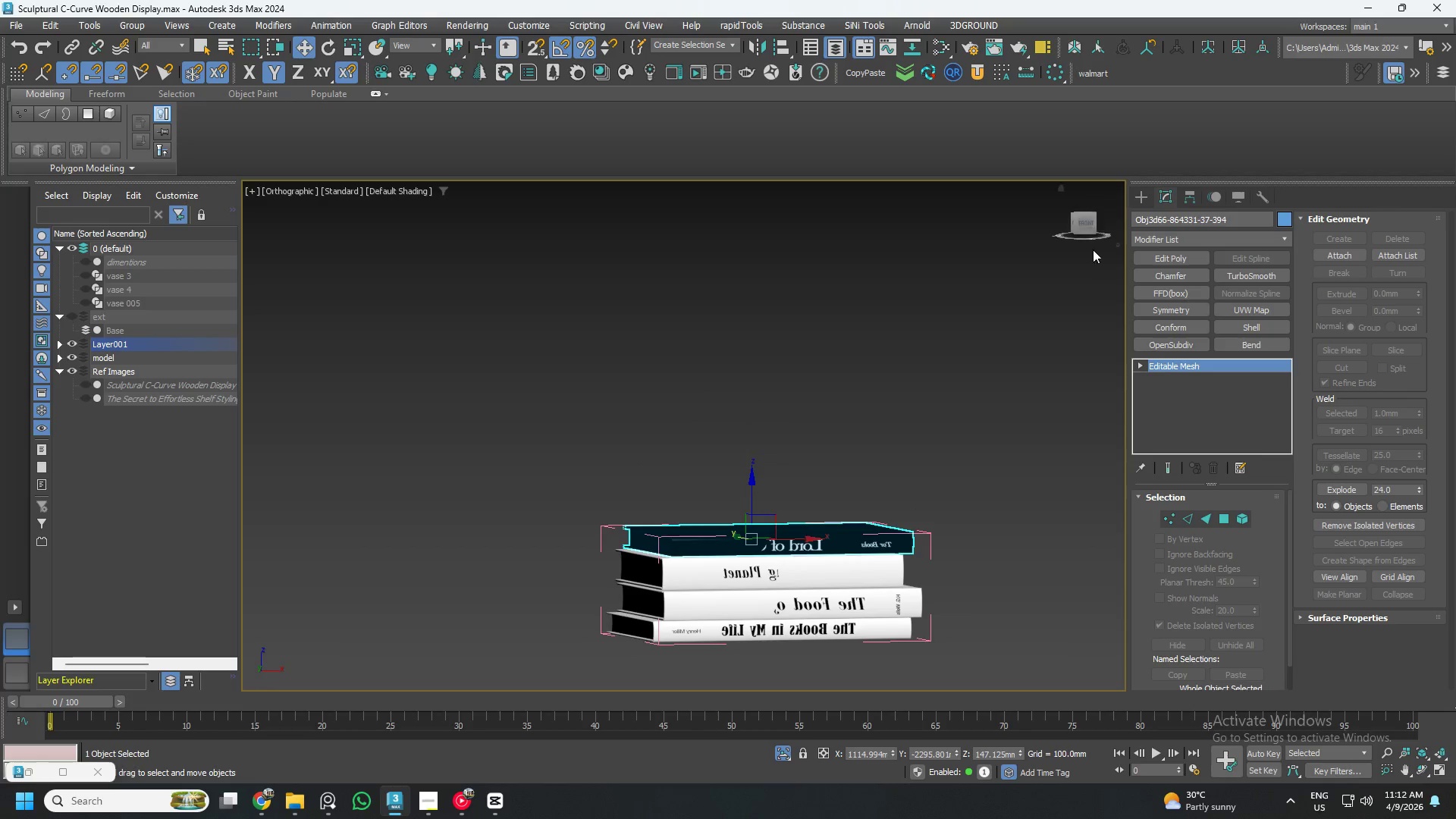 
left_click([1091, 224])
 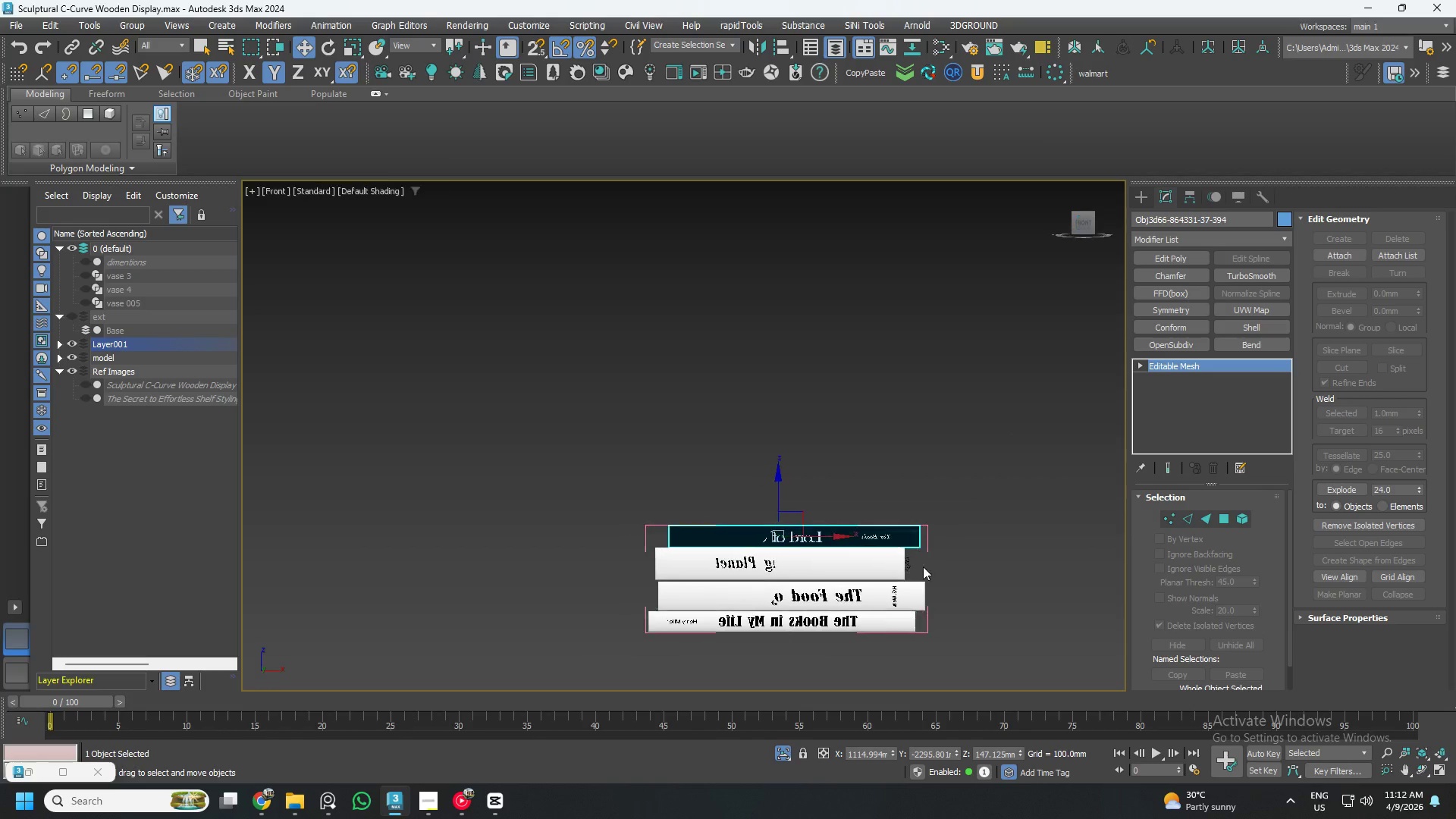 
left_click([907, 612])
 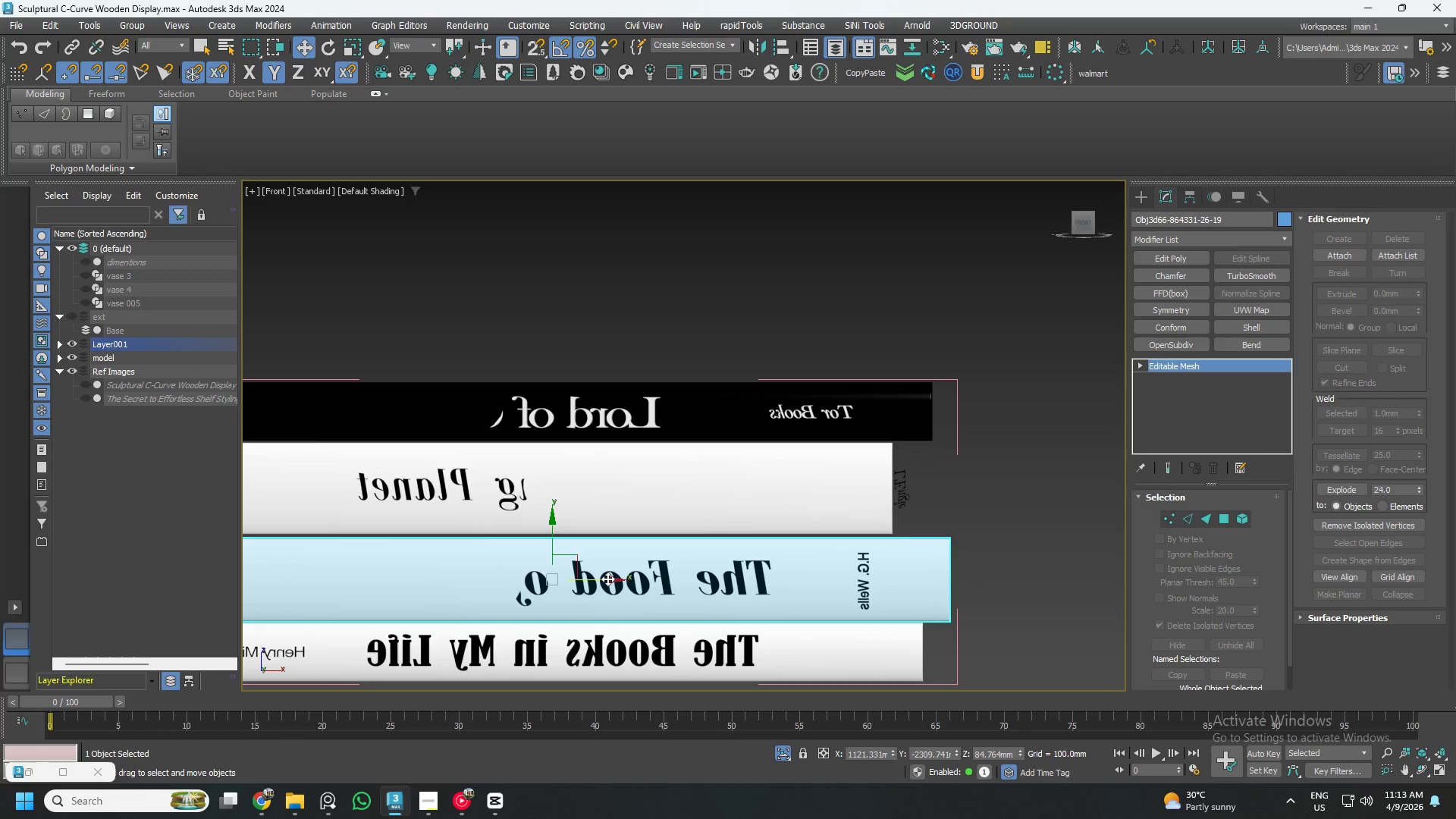 
scroll: coordinate [908, 611], scroll_direction: up, amount: 3.0
 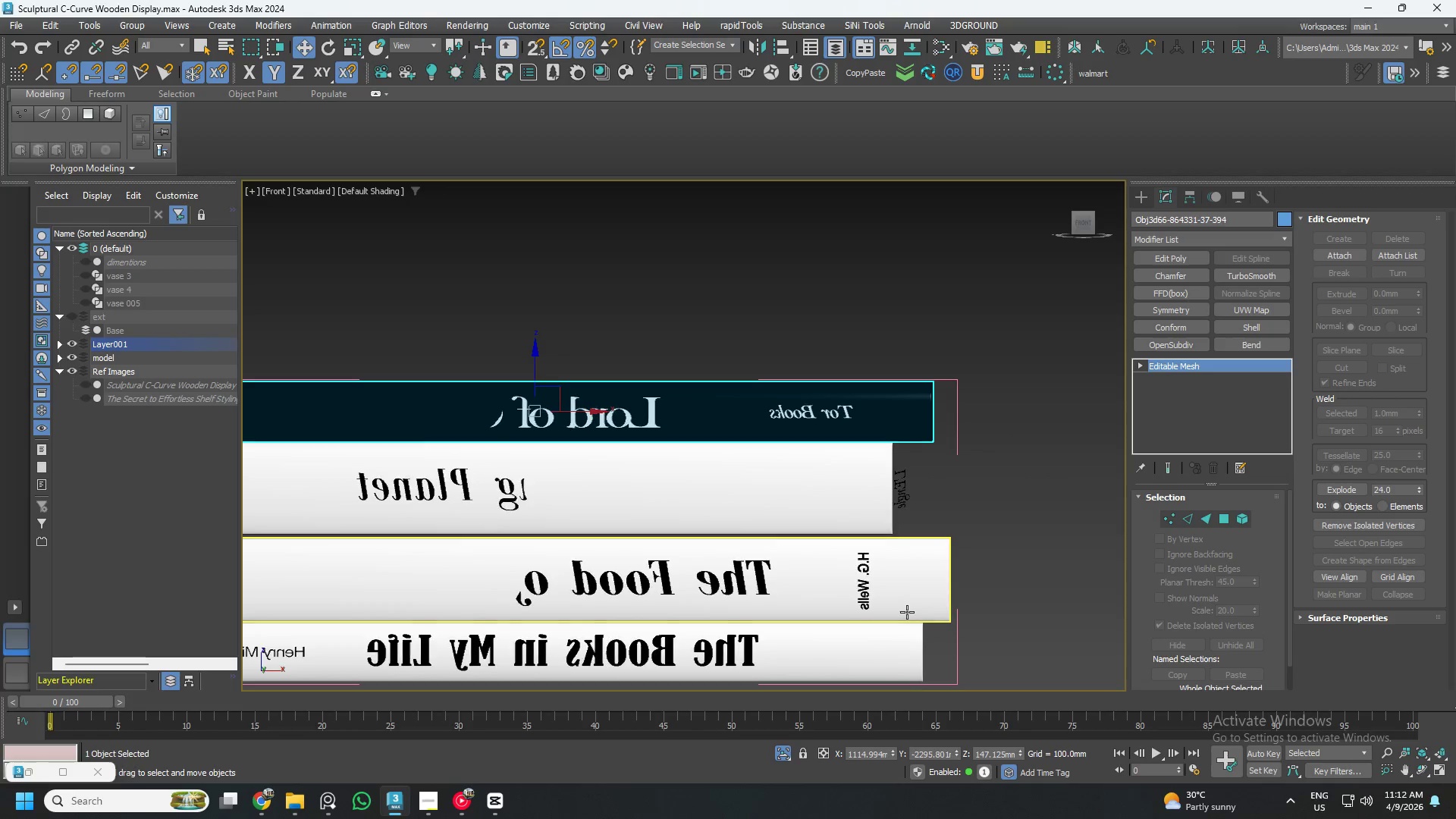 
left_click_drag(start_coordinate=[607, 579], to_coordinate=[593, 579])
 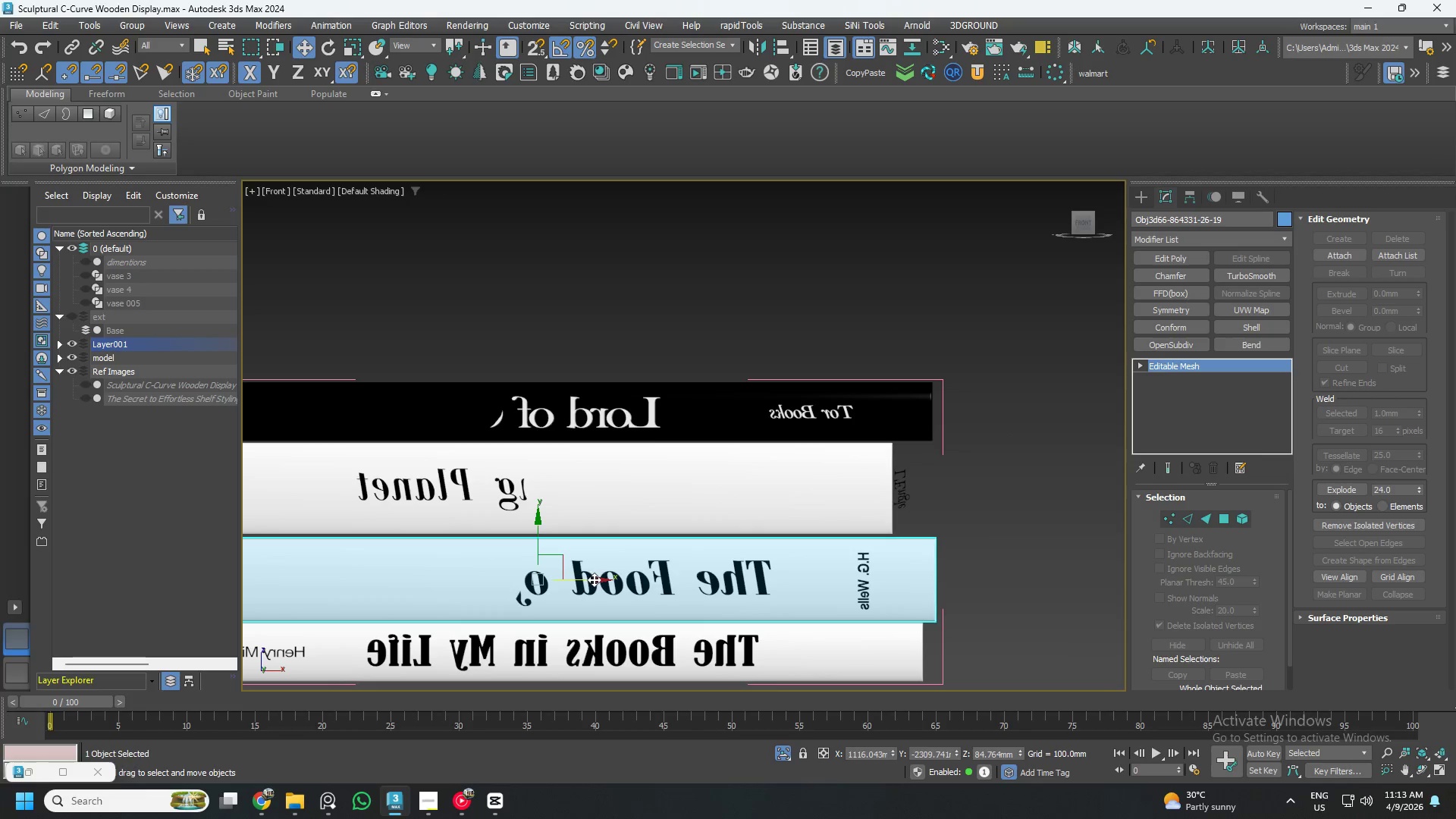 
key(Control+Z)
 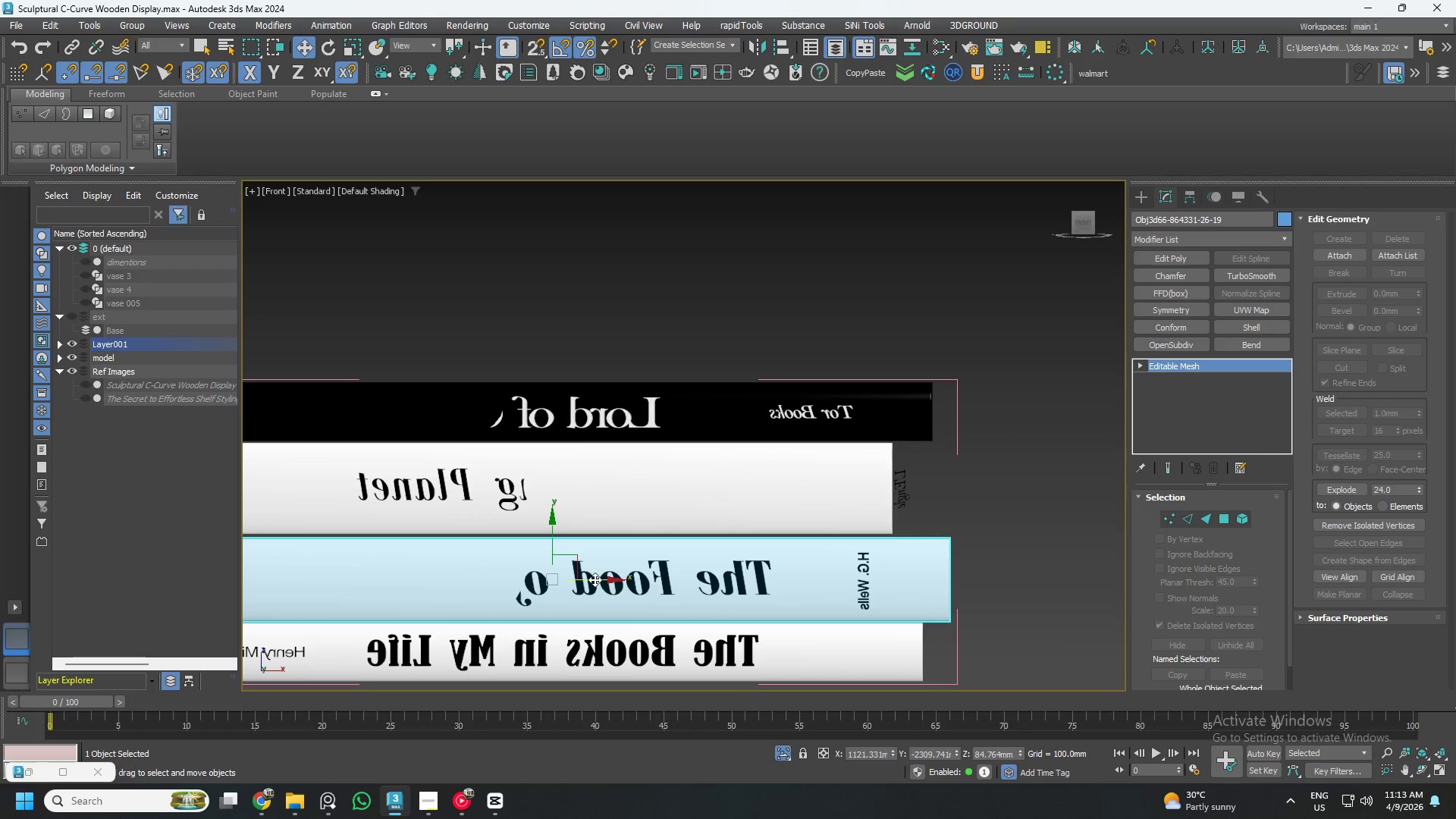 
key(Control+ControlLeft)
 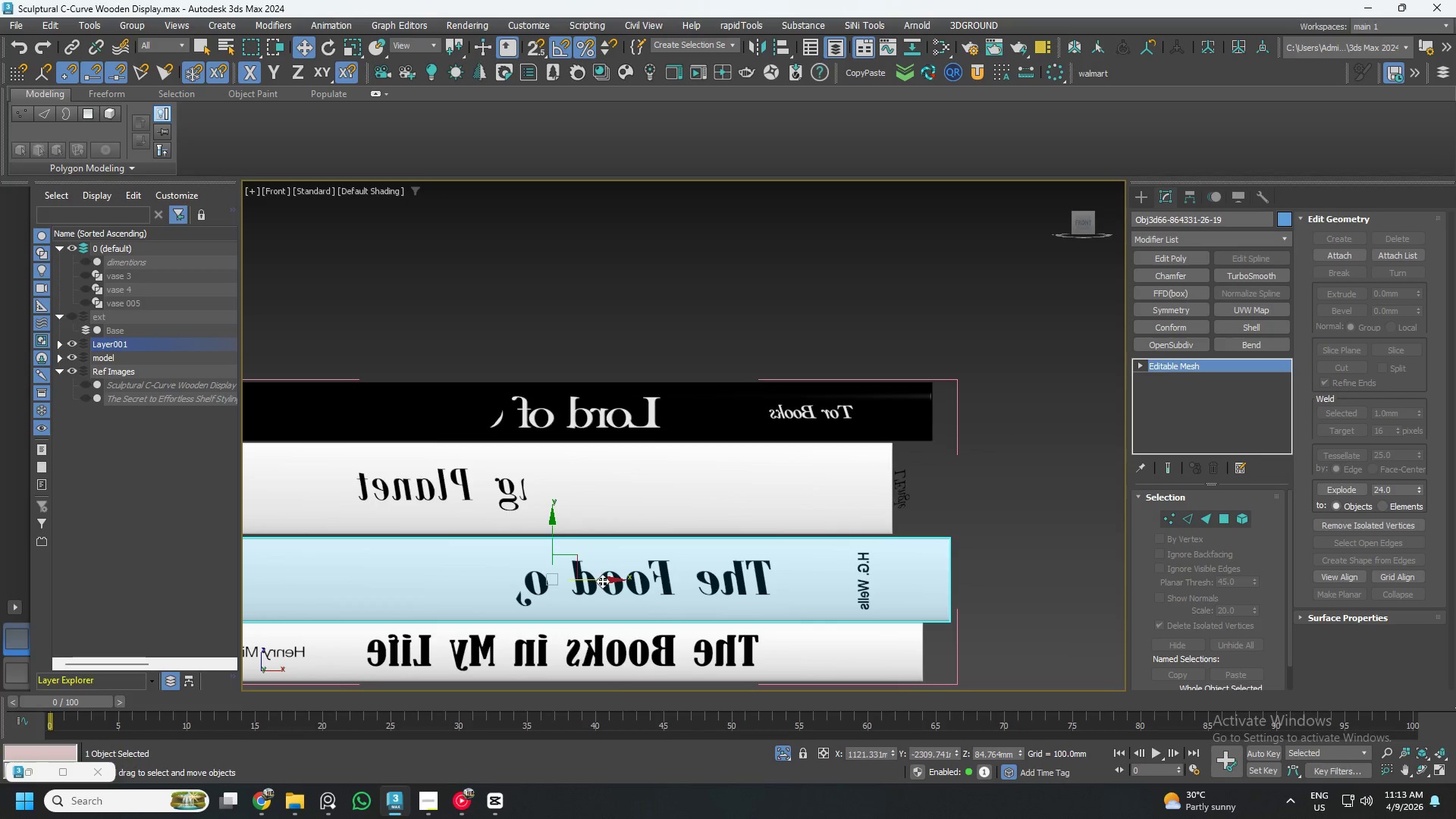 
key(Control+Z)
 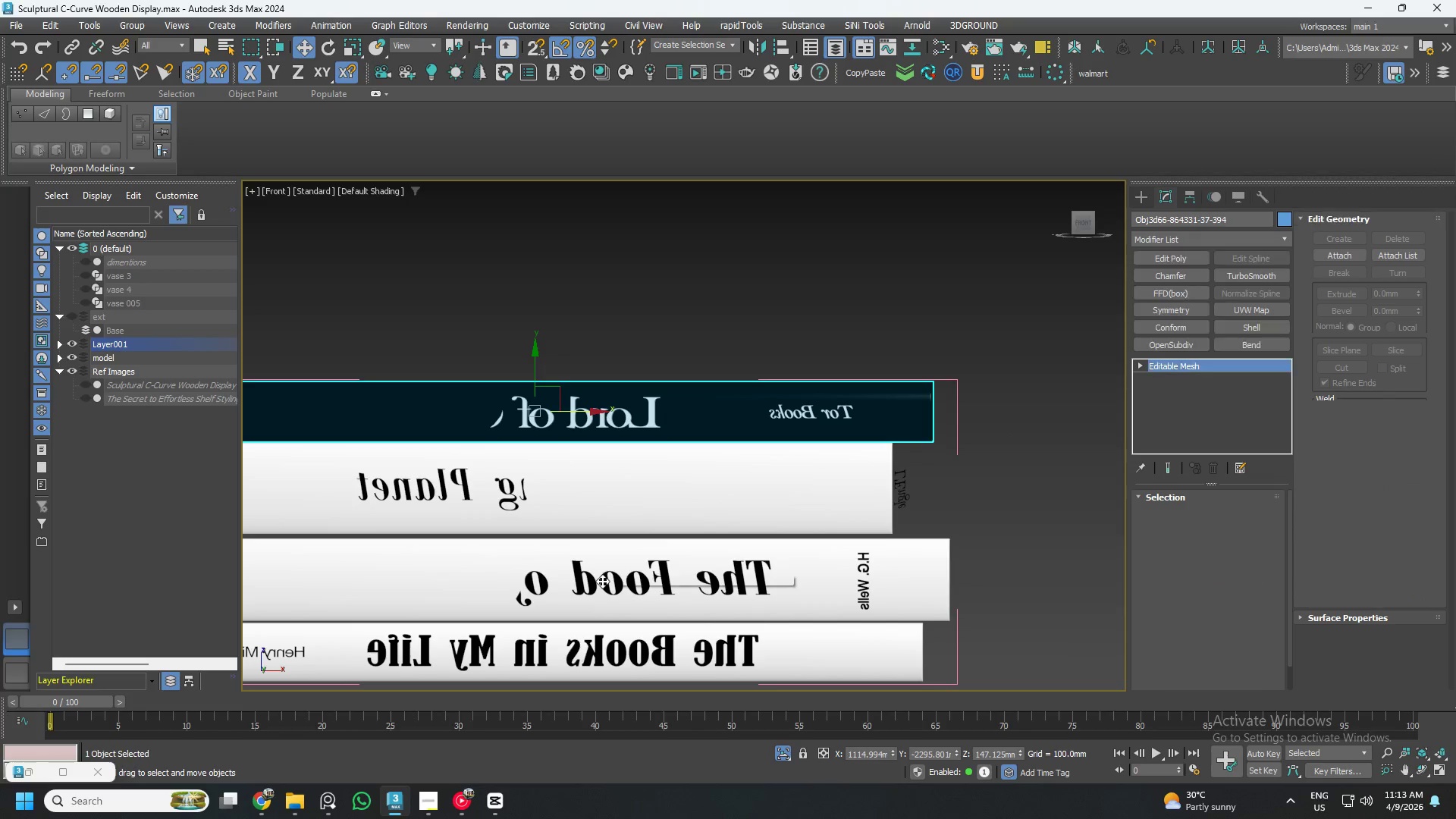 
key(Control+Z)
 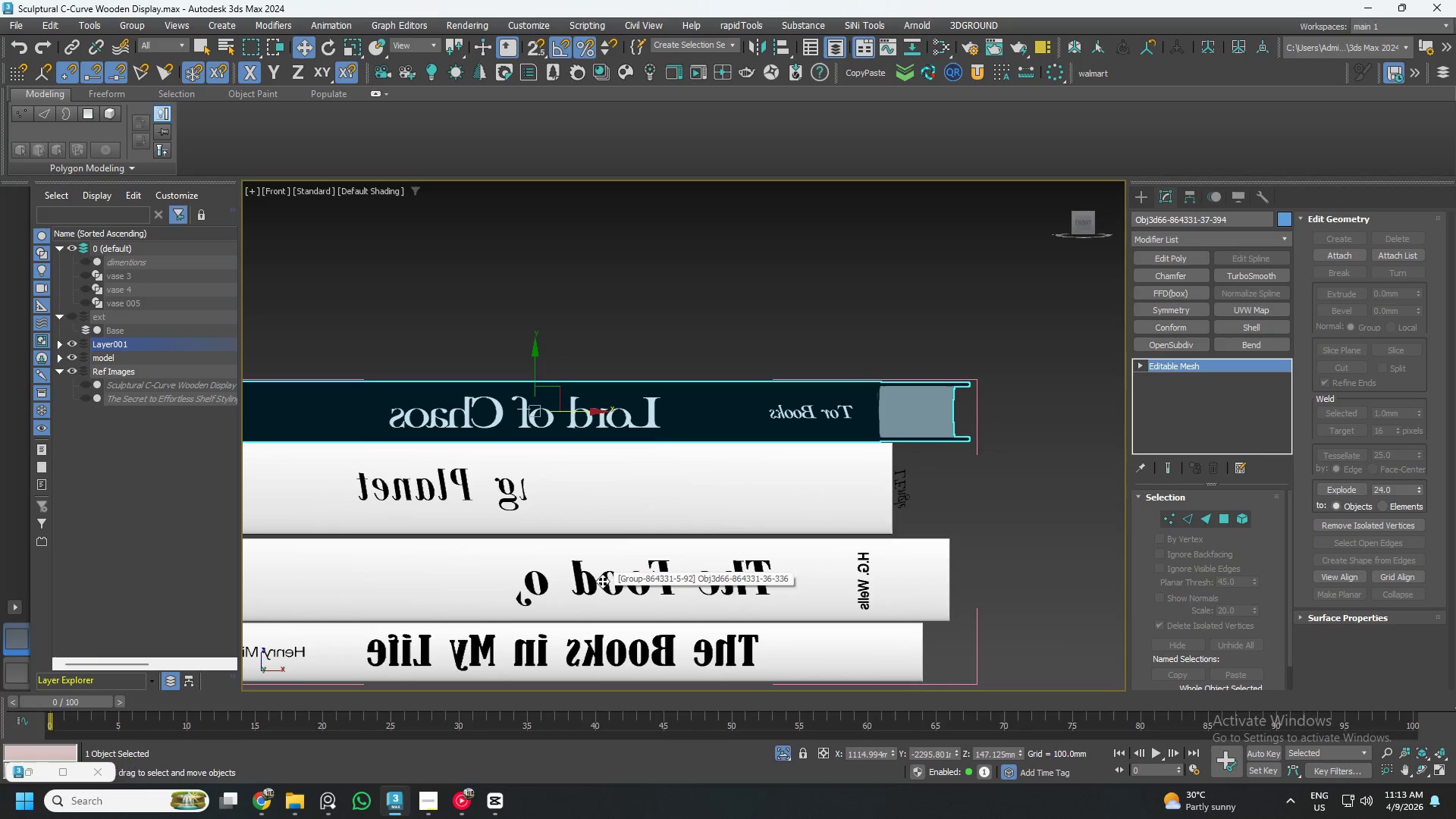 
key(Control+Z)
 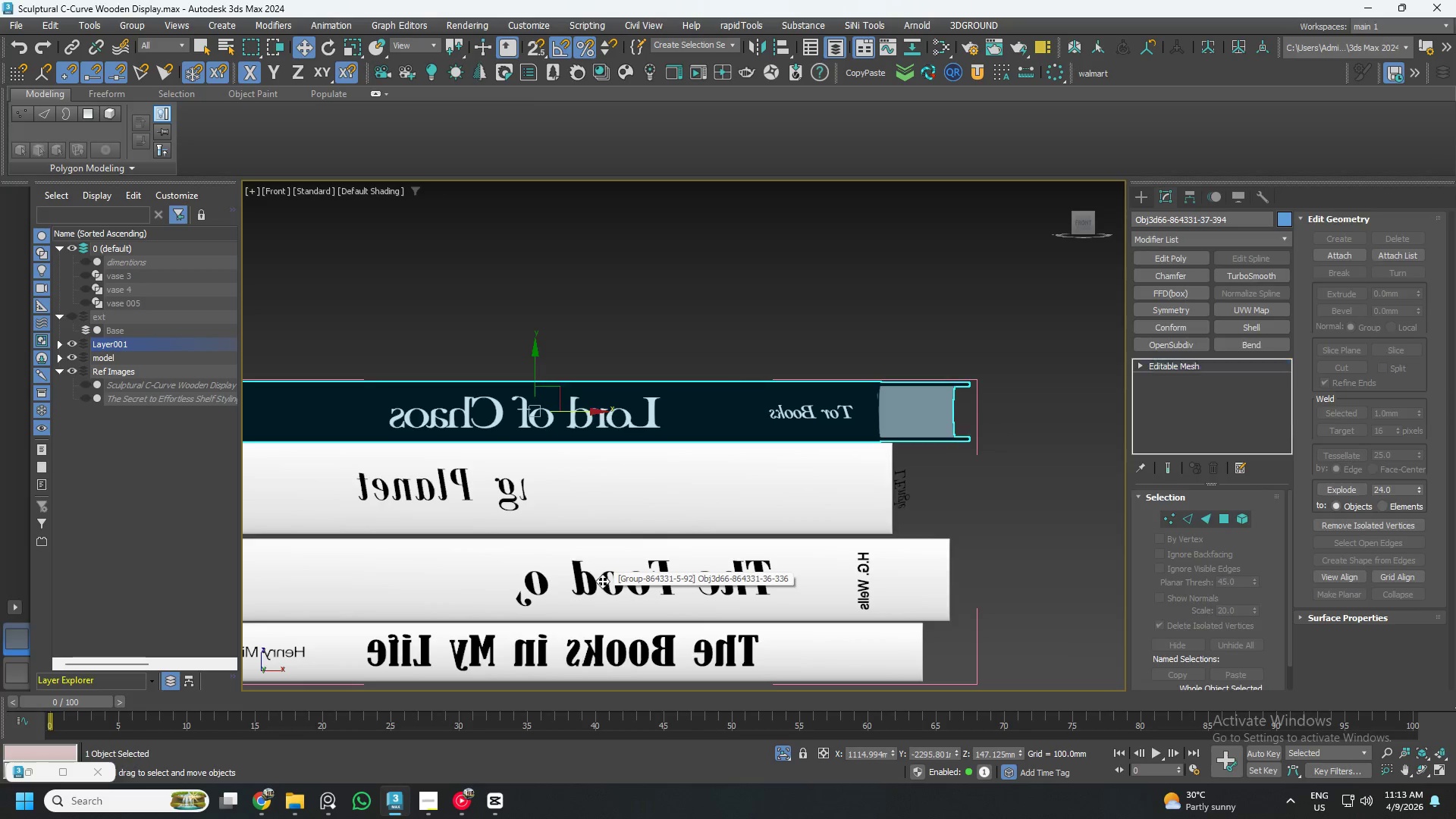 
key(Control+Z)
 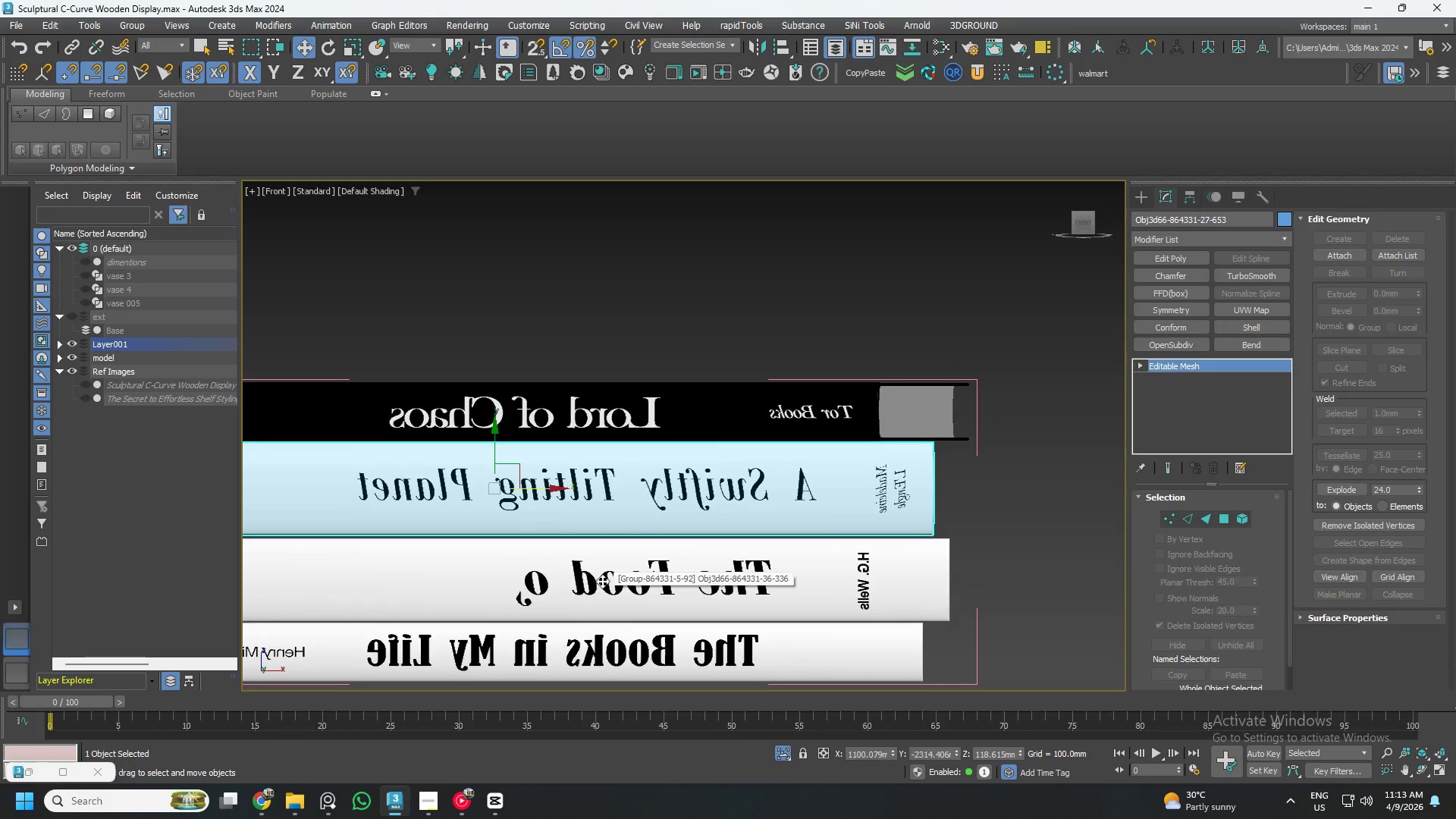 
key(Control+Z)
 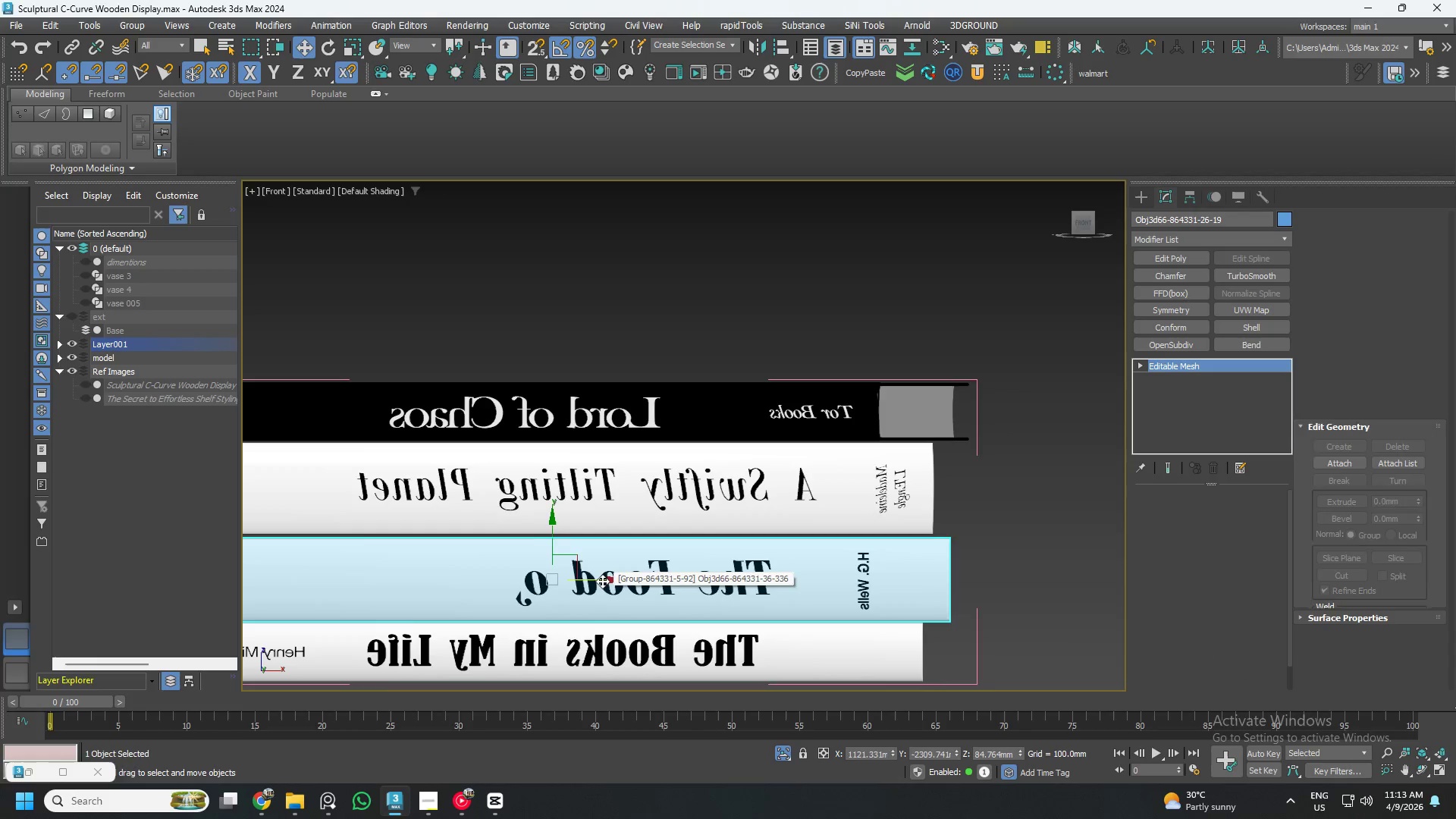 
key(Control+Z)
 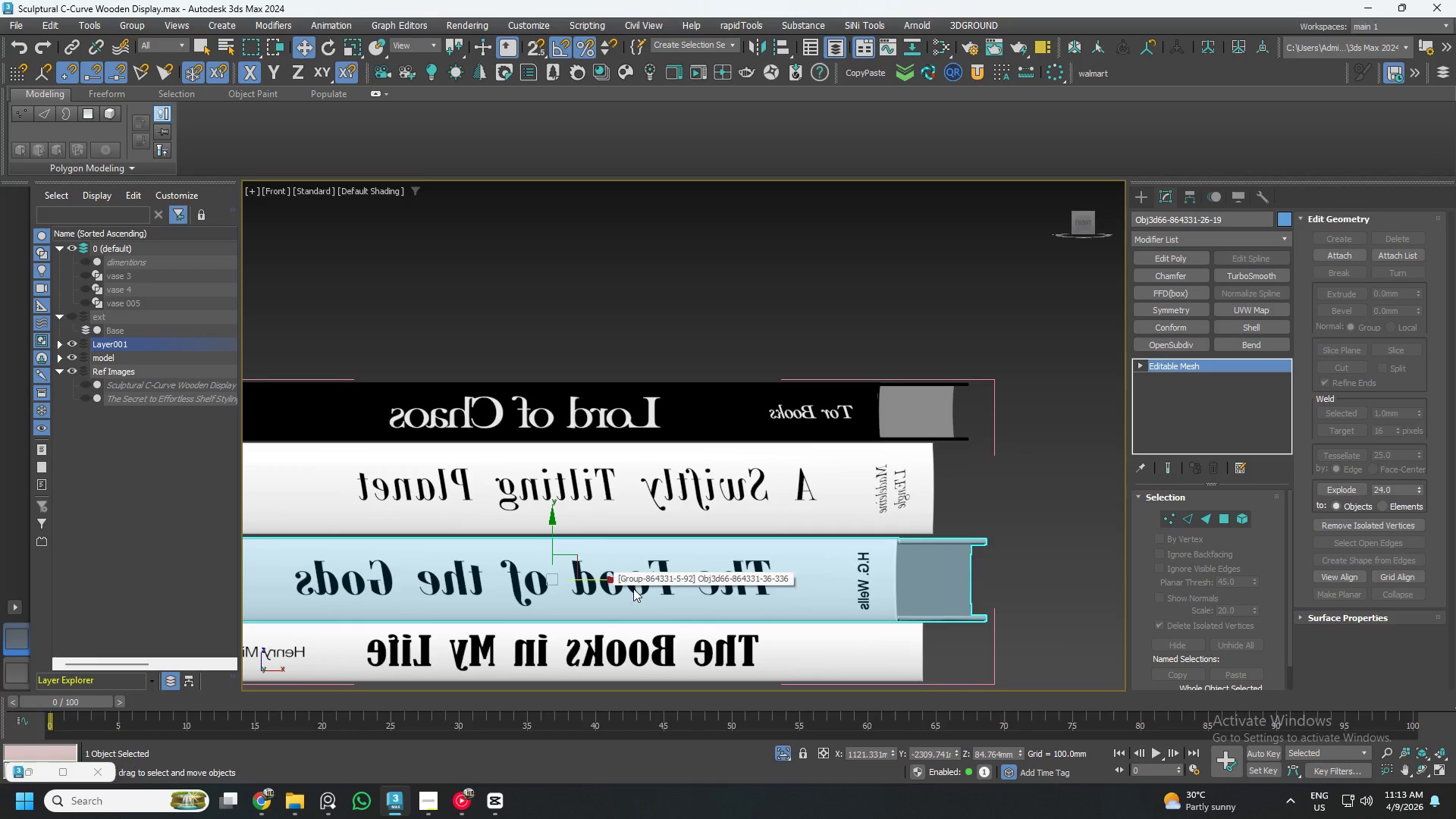 
scroll: coordinate [750, 613], scroll_direction: down, amount: 1.0
 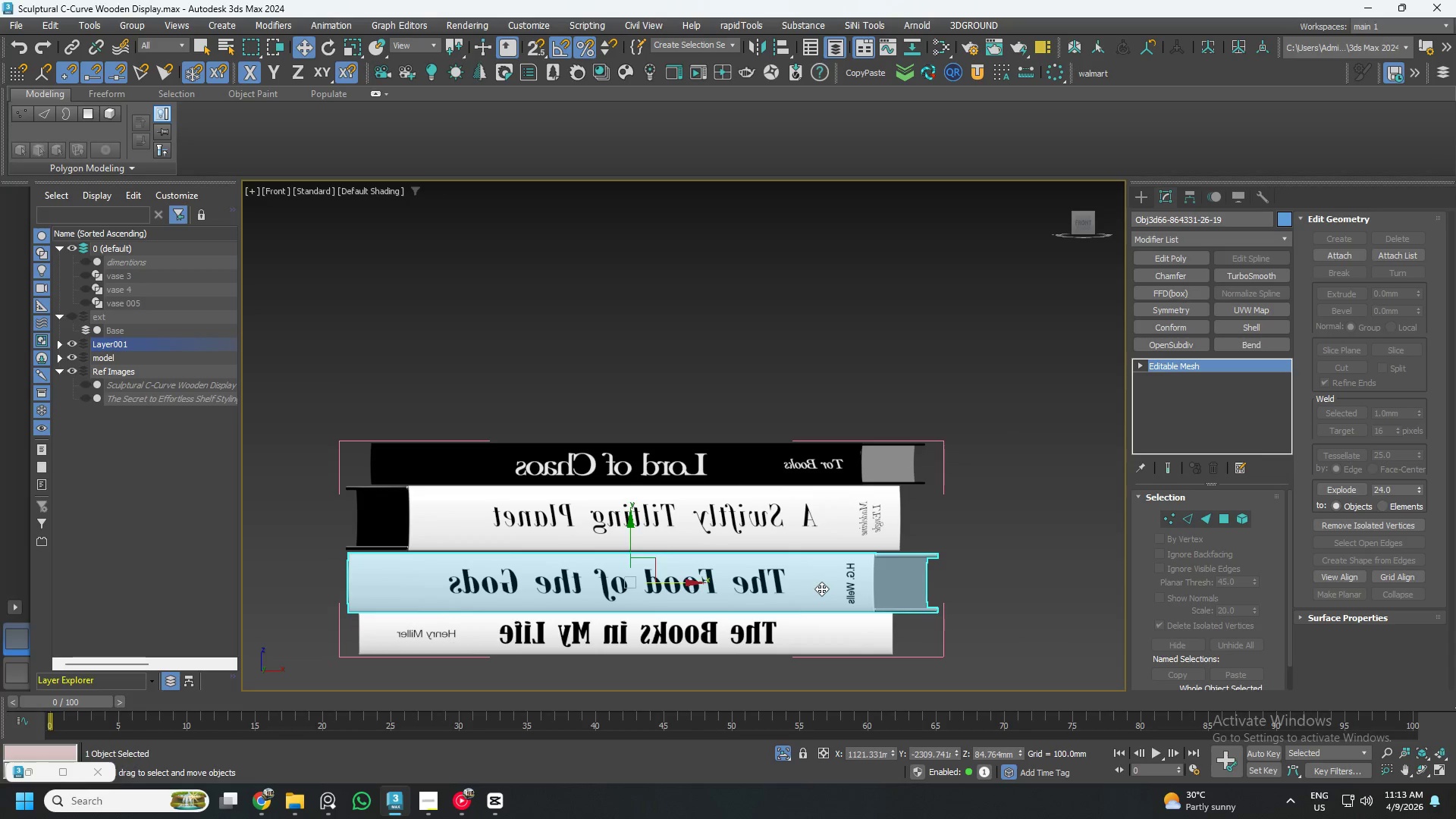 
left_click_drag(start_coordinate=[690, 430], to_coordinate=[805, 715])
 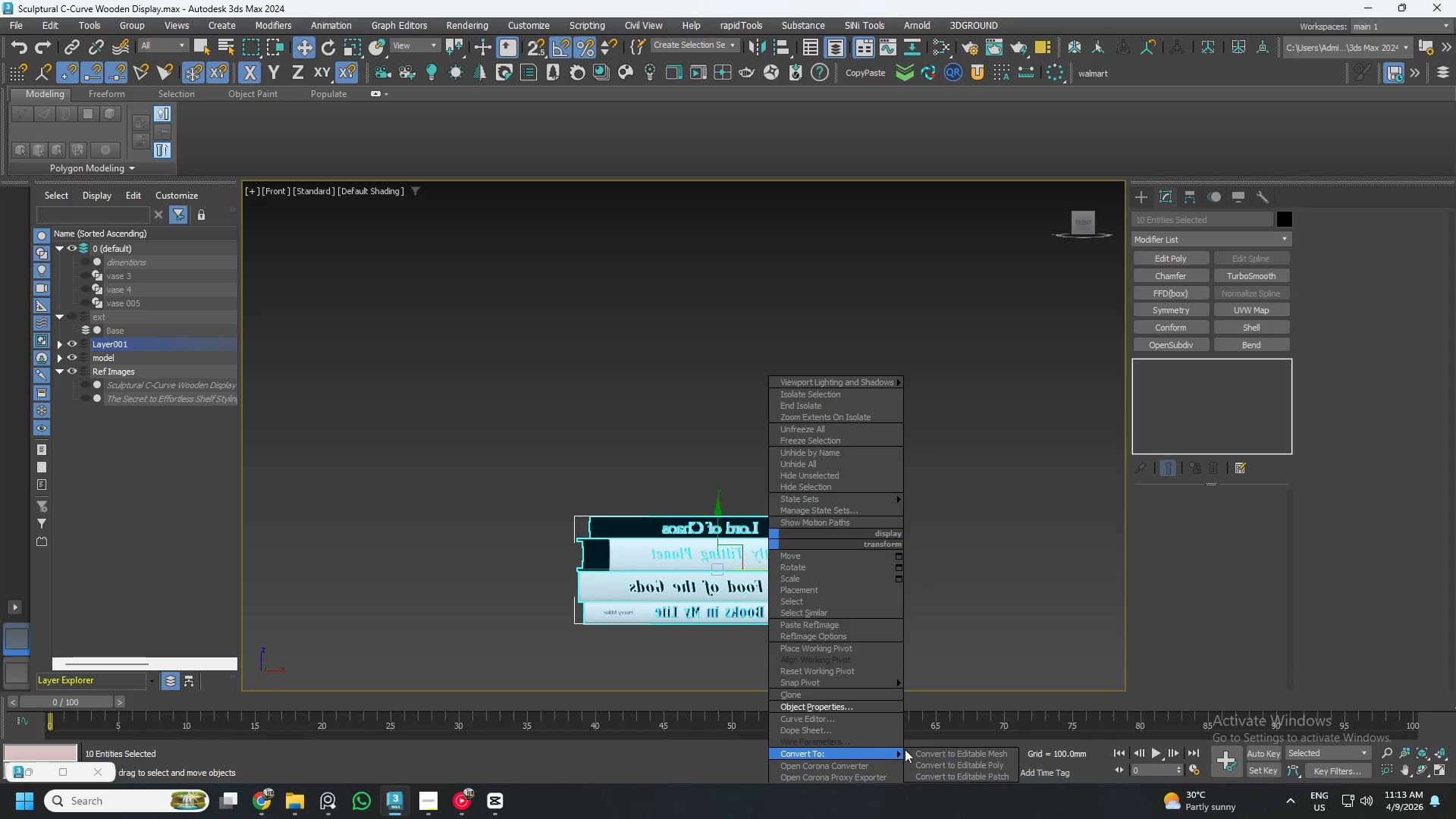 
scroll: coordinate [809, 592], scroll_direction: down, amount: 2.0
 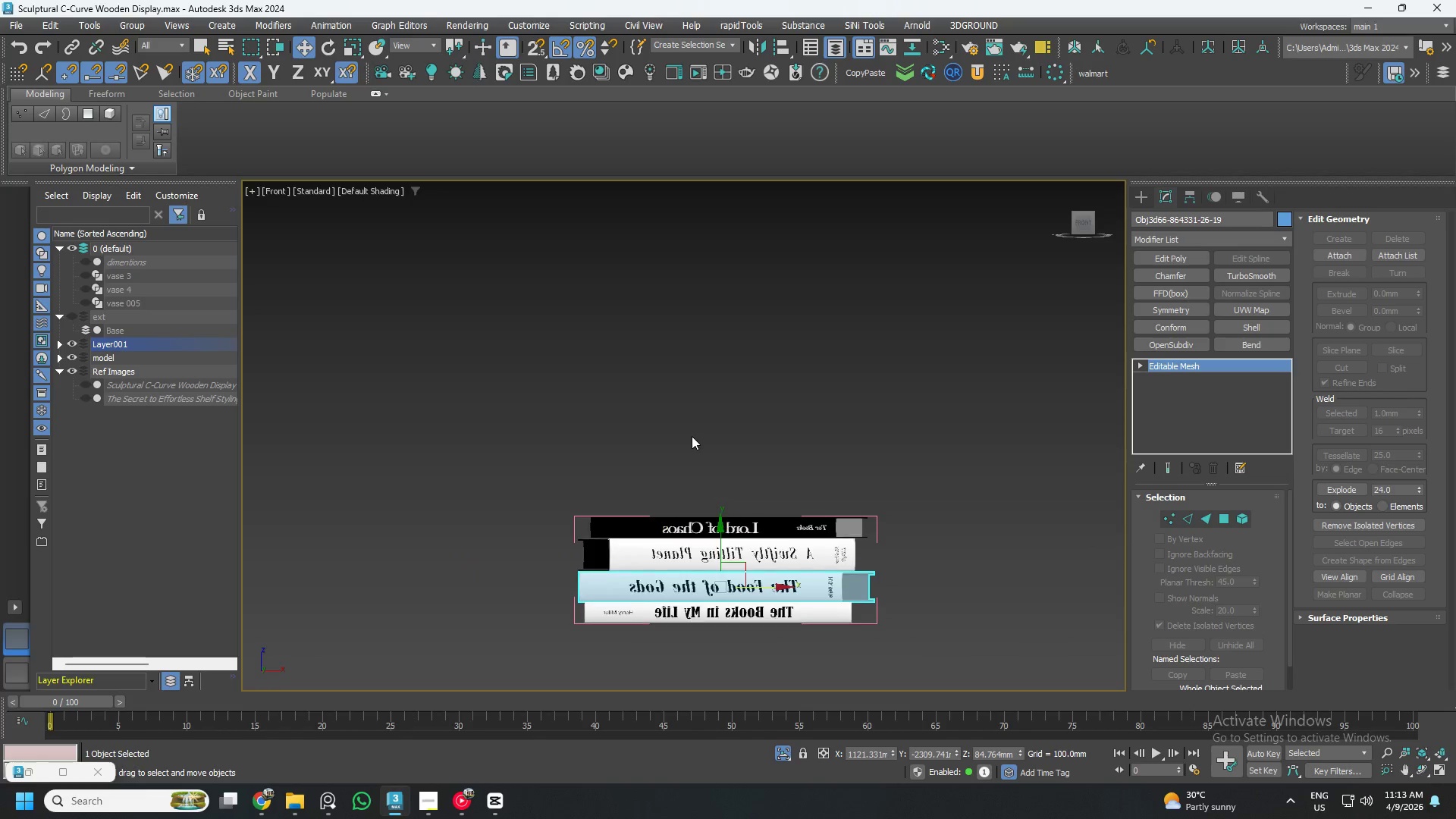 
left_click_drag(start_coordinate=[968, 761], to_coordinate=[968, 802])
 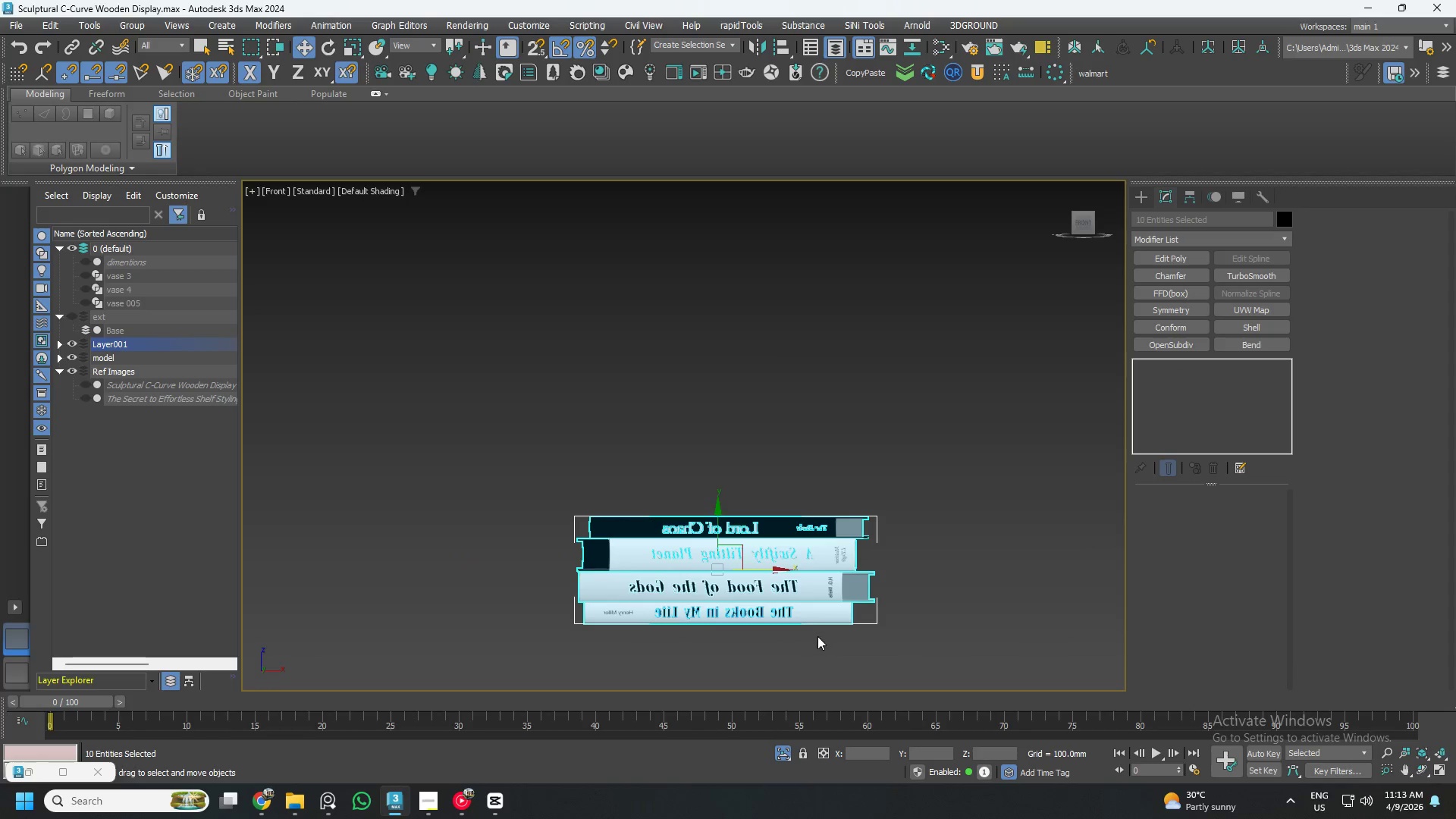 
left_click([835, 625])
 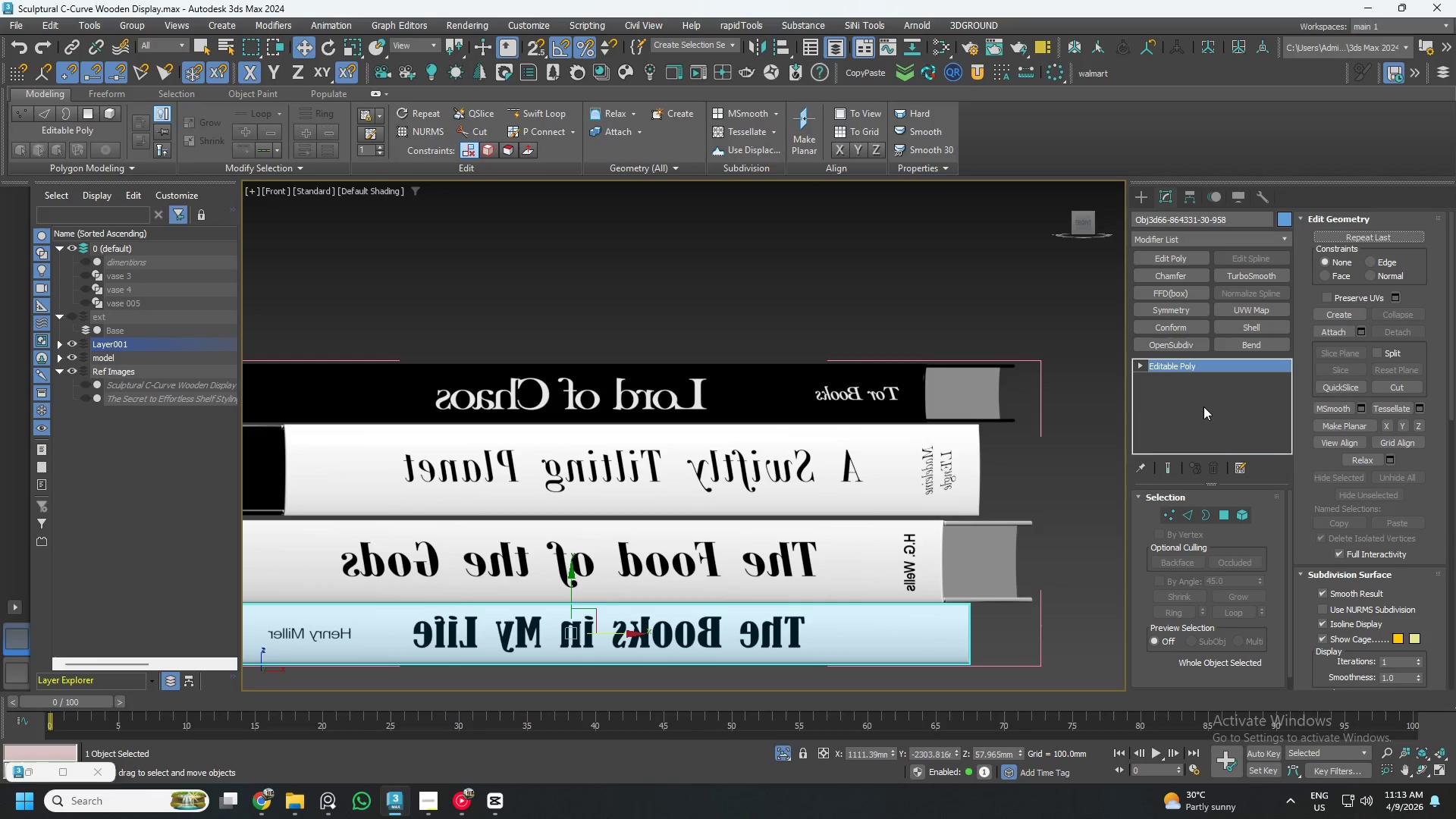 
scroll: coordinate [788, 601], scroll_direction: up, amount: 3.0
 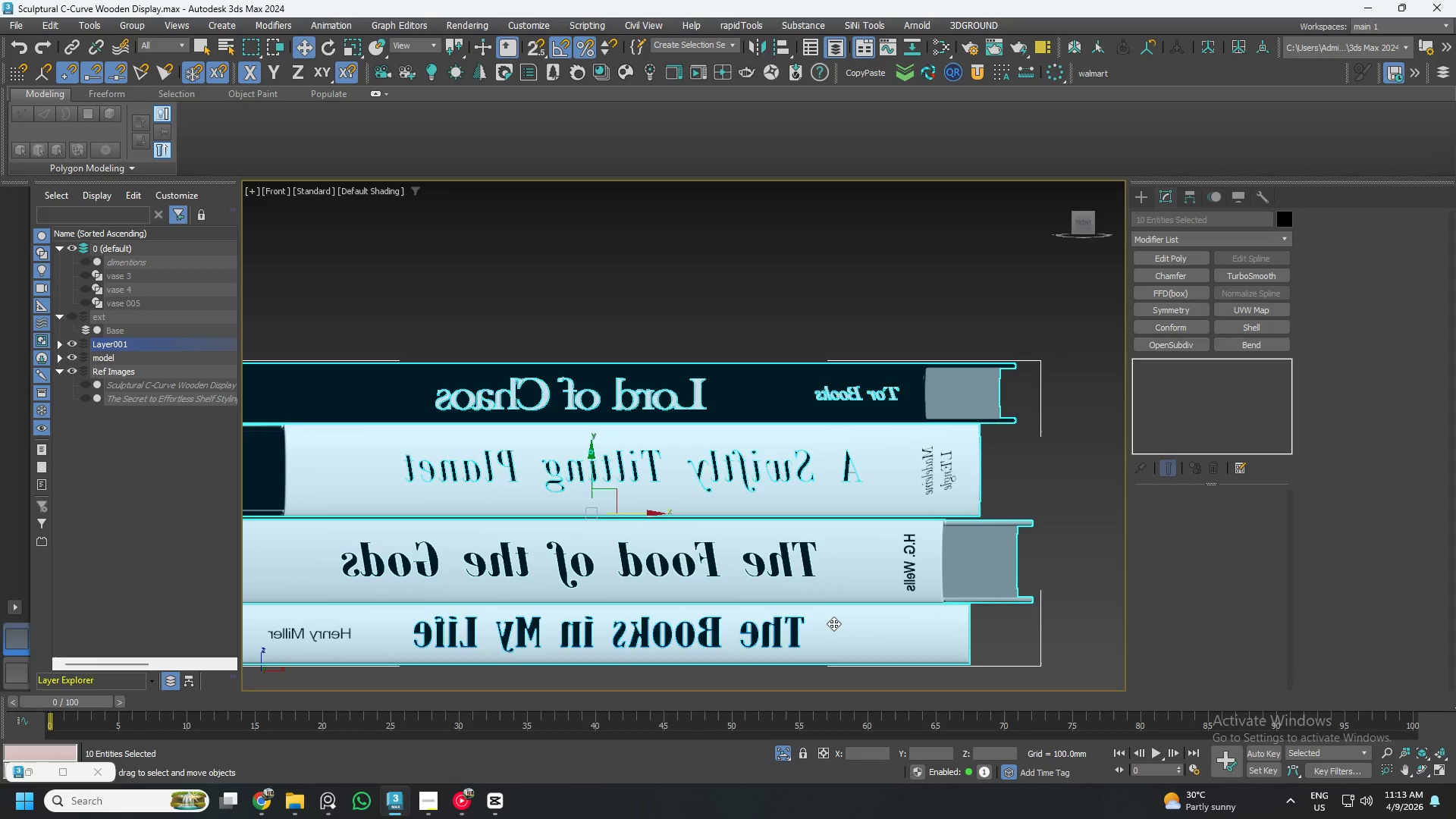 
left_click([1242, 511])
 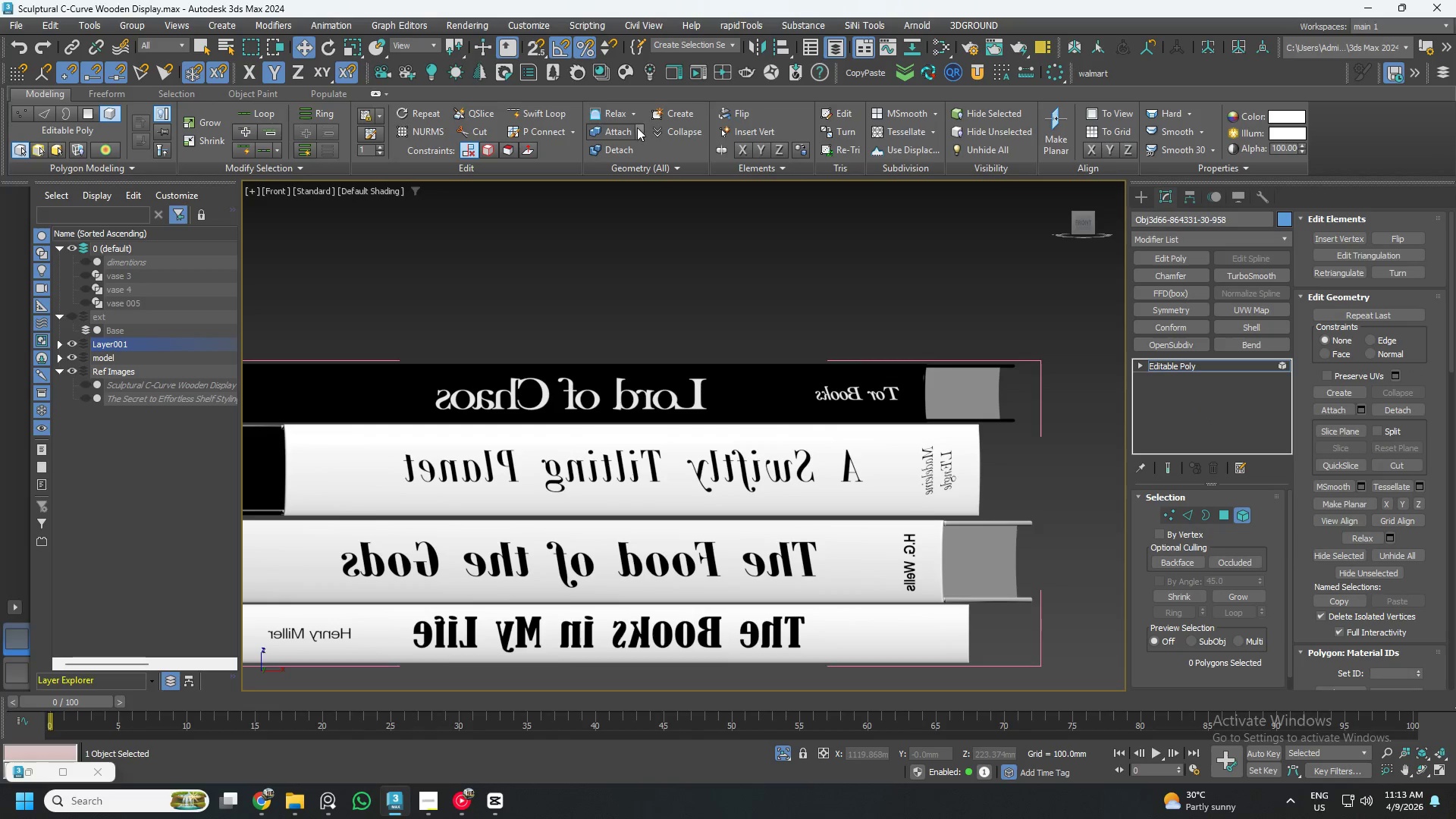 
left_click([619, 130])
 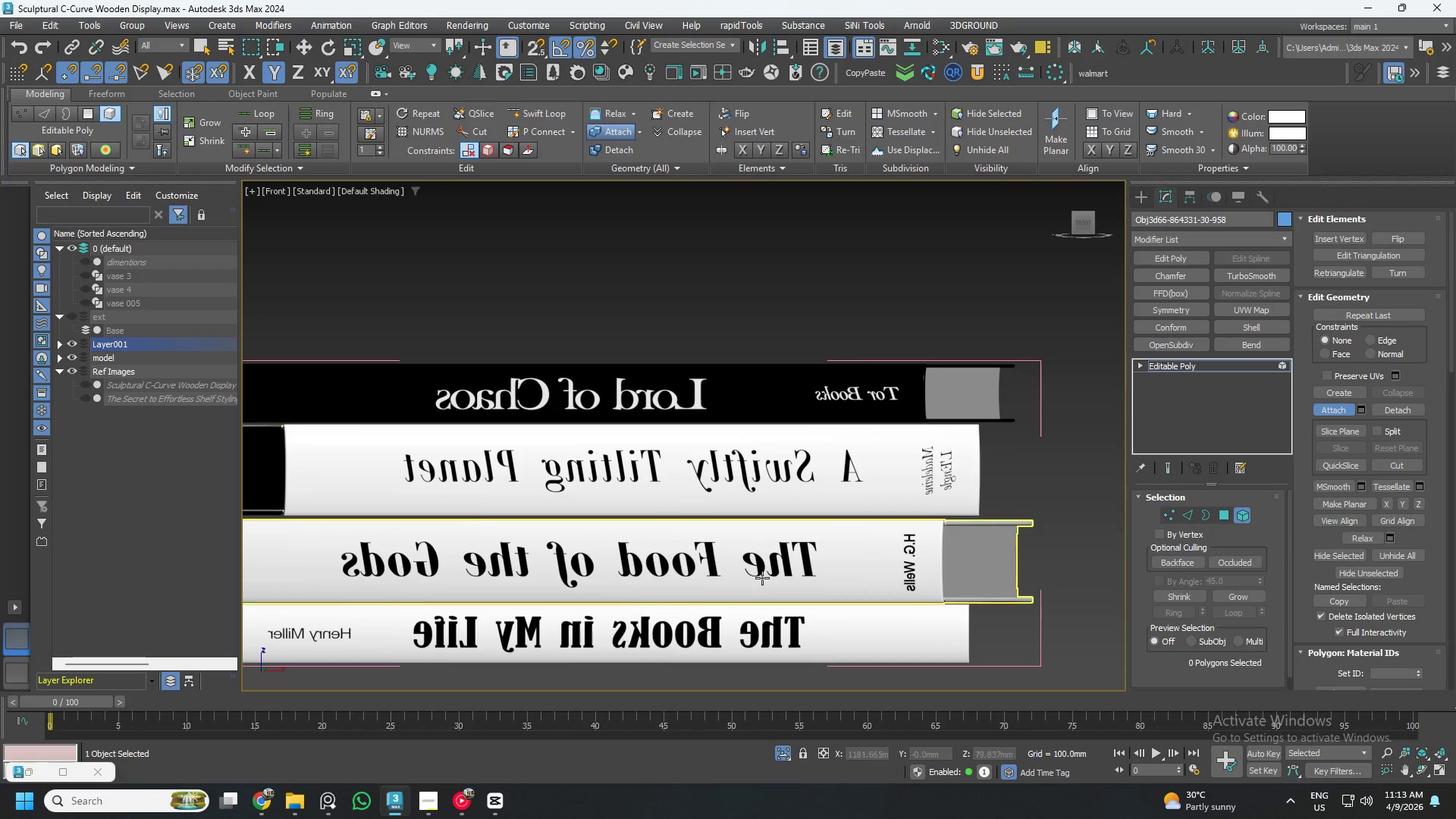 
scroll: coordinate [765, 596], scroll_direction: up, amount: 1.0
 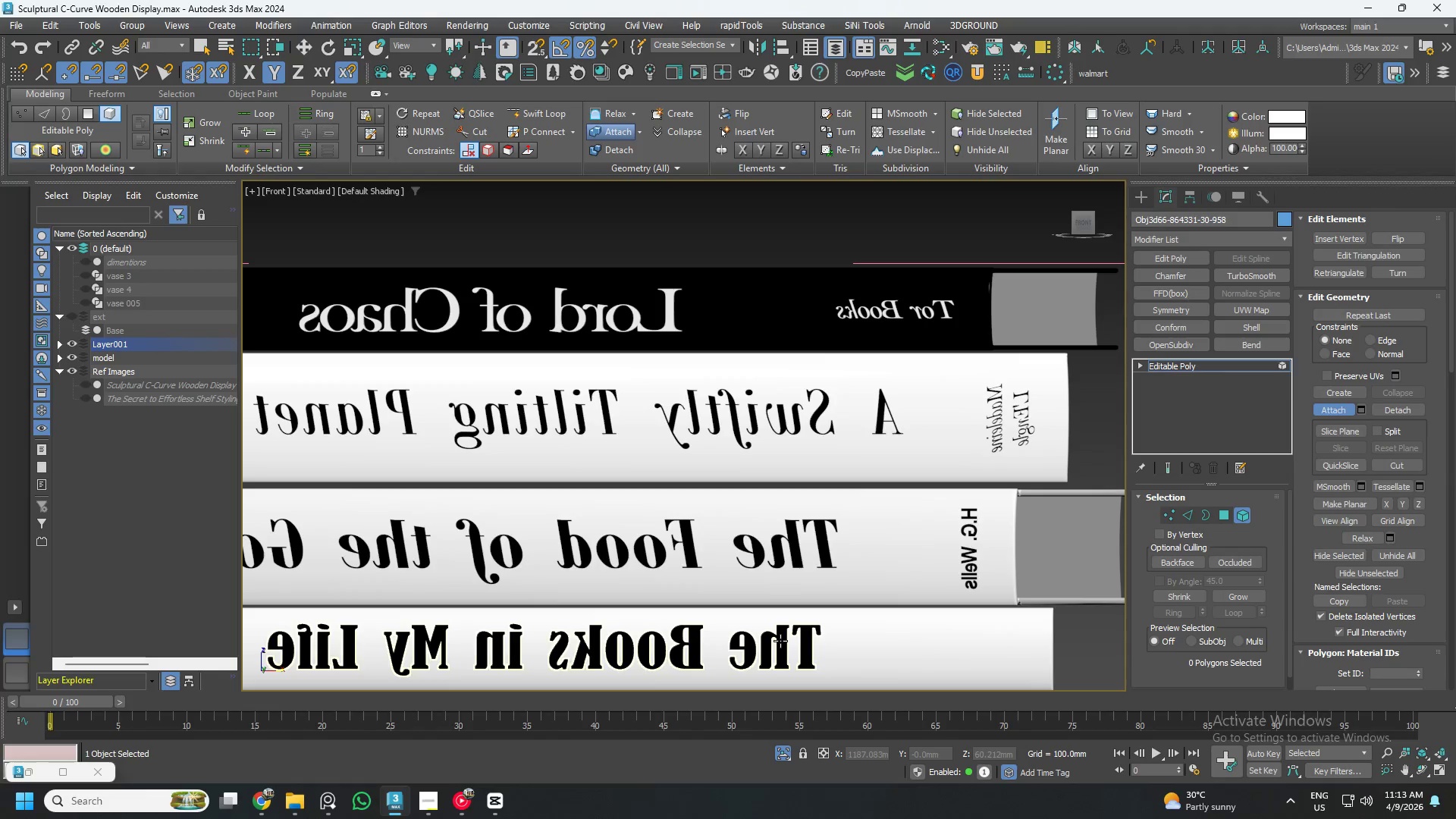 
left_click([780, 641])
 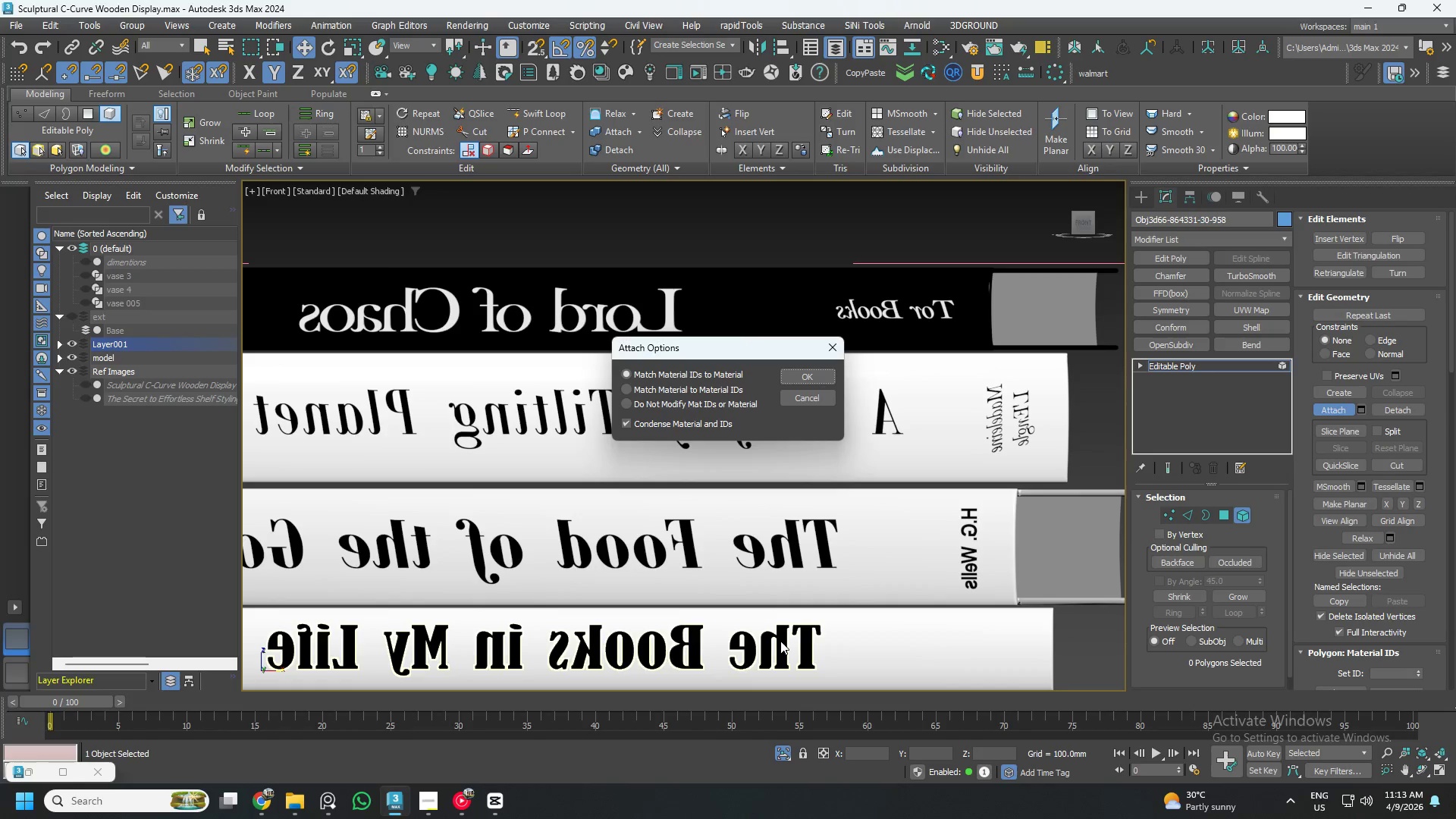 
scroll: coordinate [780, 641], scroll_direction: down, amount: 1.0
 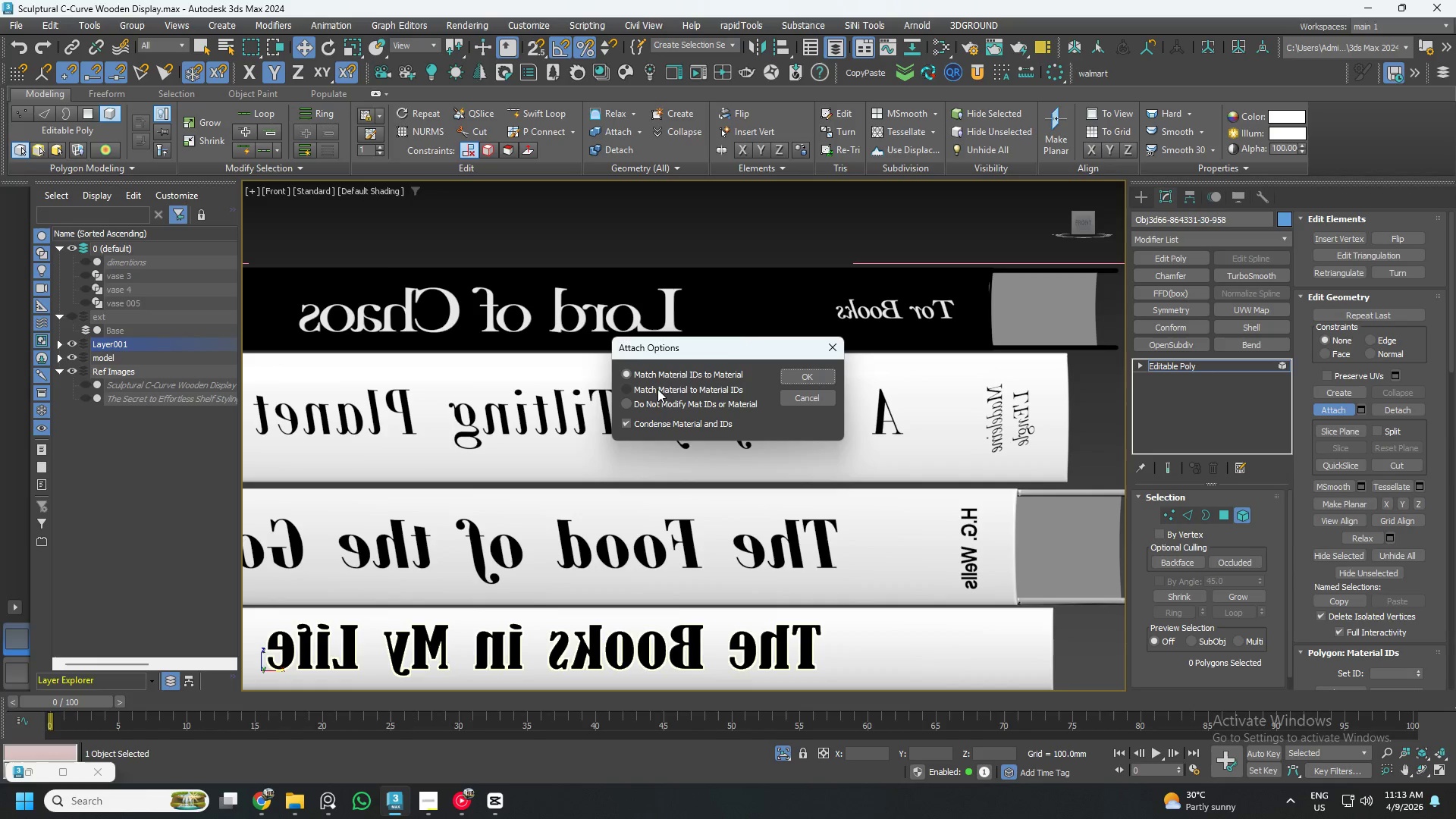 
left_click([794, 376])
 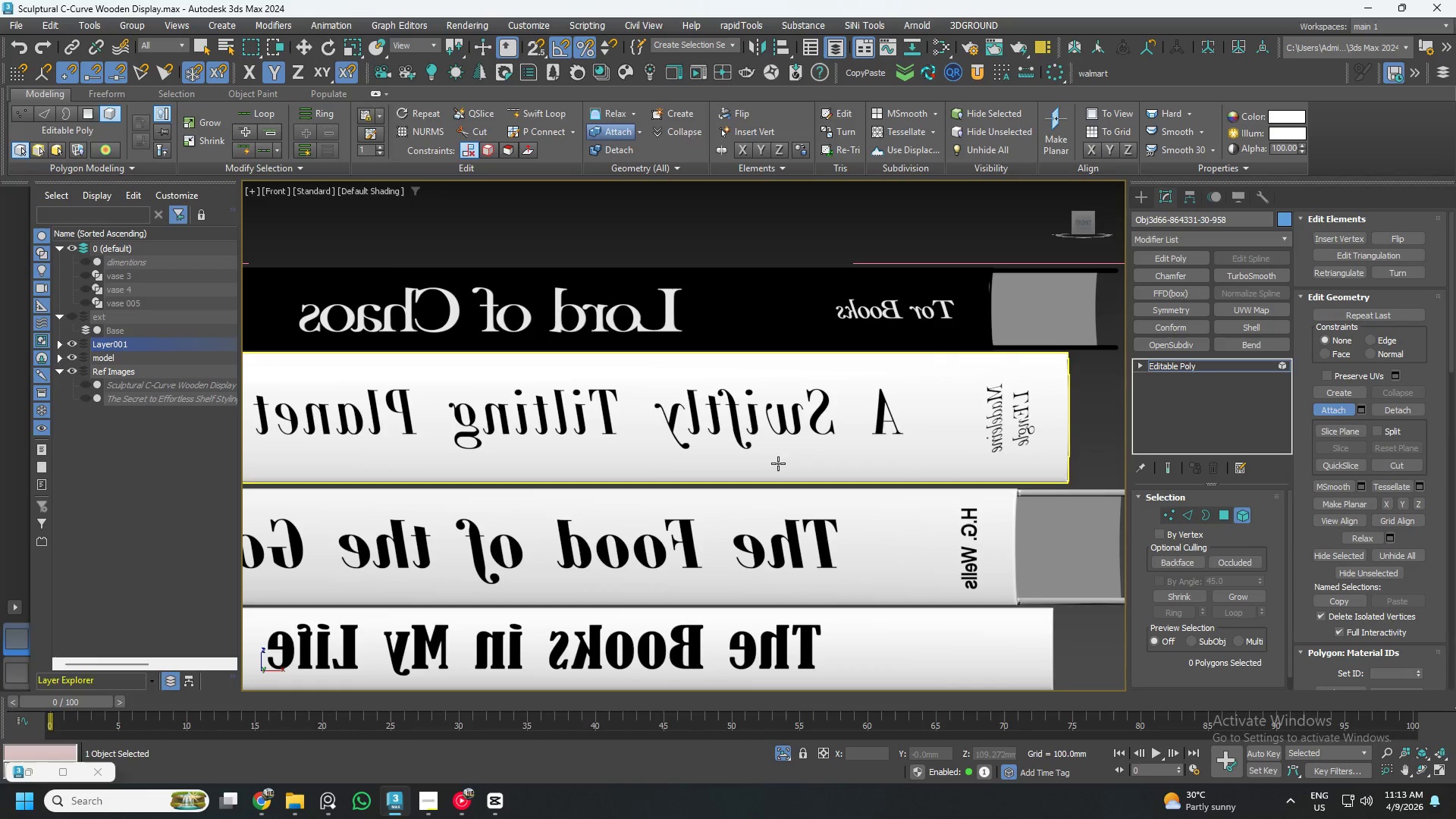 
scroll: coordinate [603, 601], scroll_direction: none, amount: 0.0
 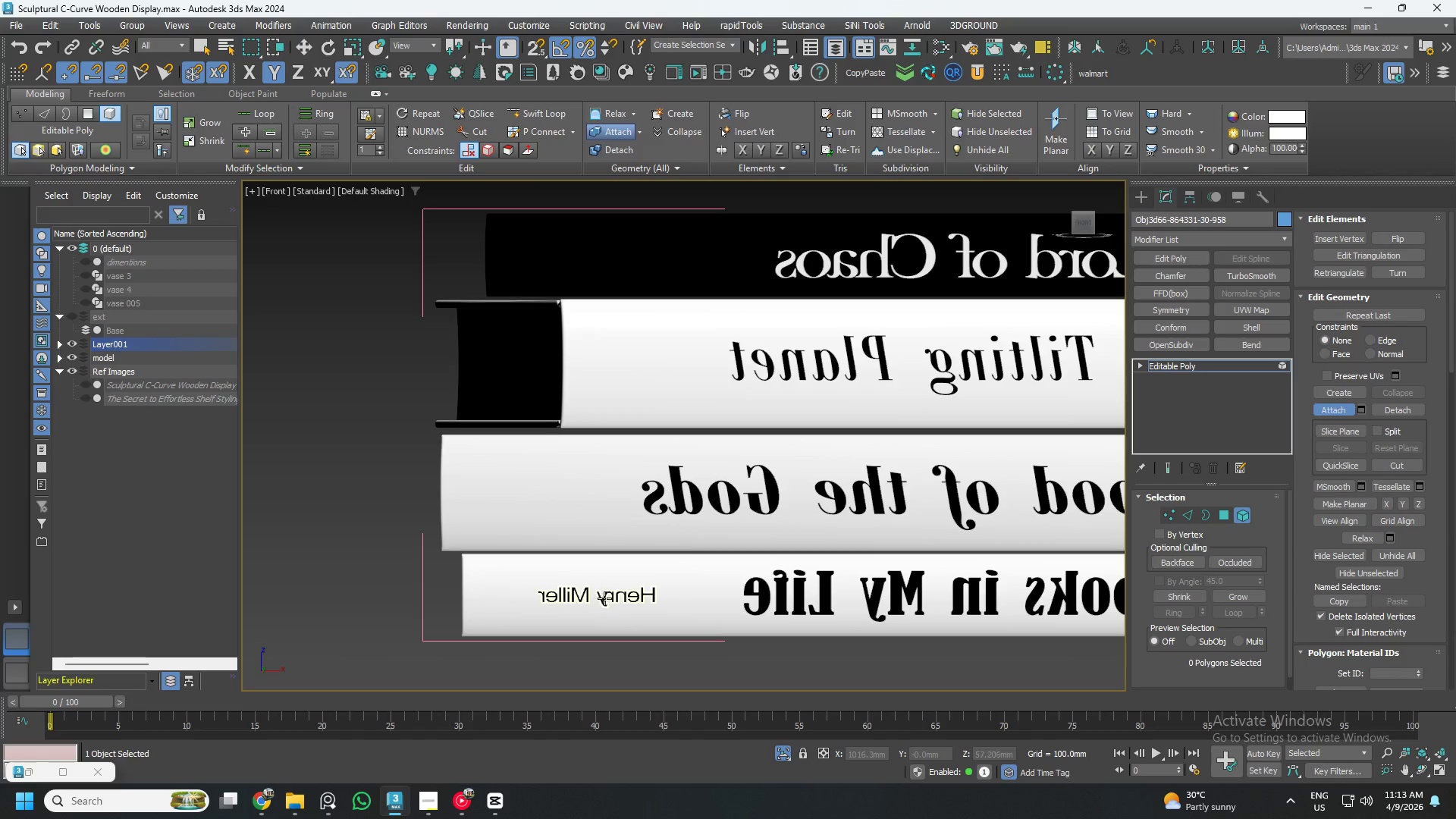 
left_click([604, 598])
 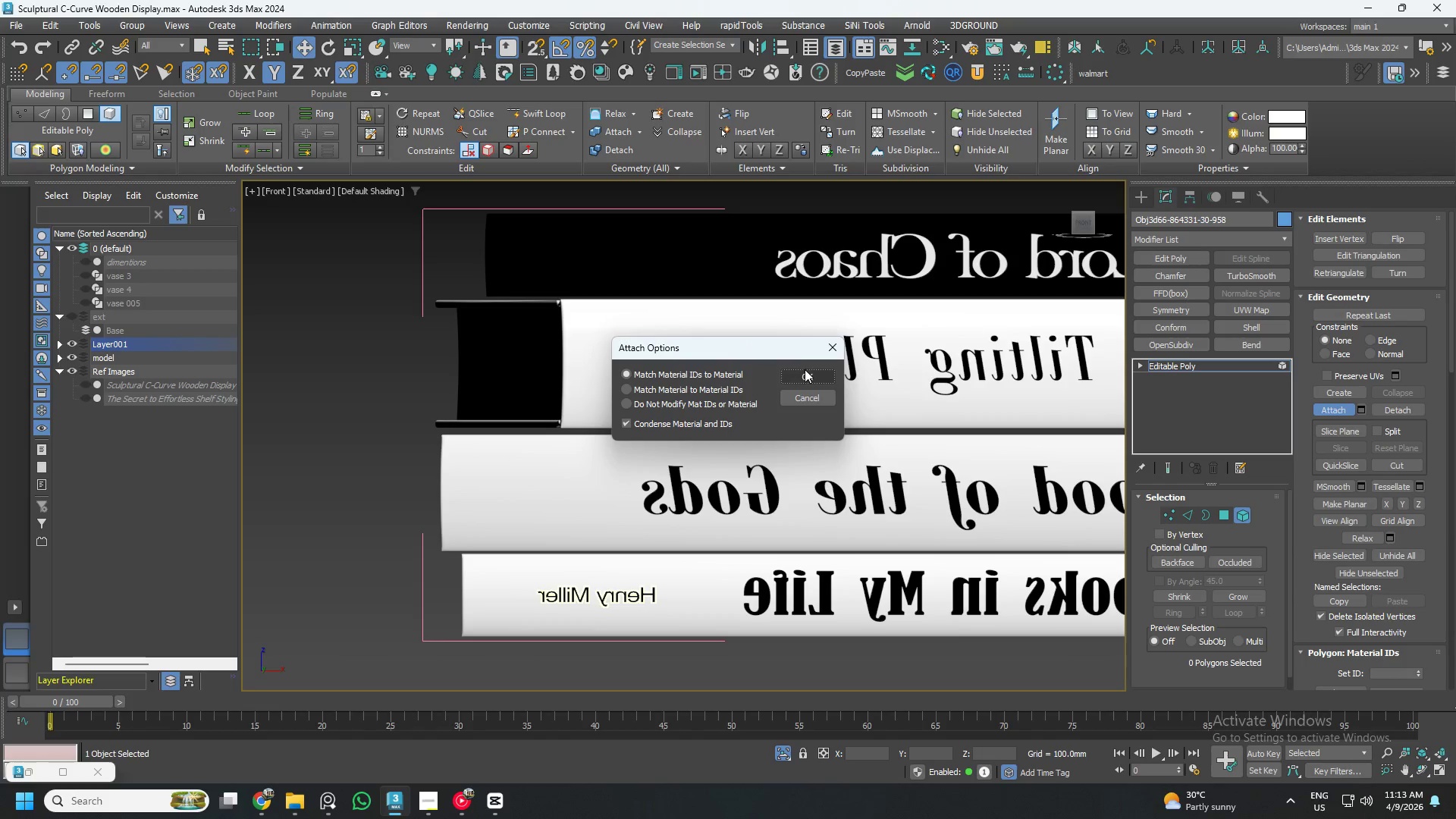 
left_click([805, 370])
 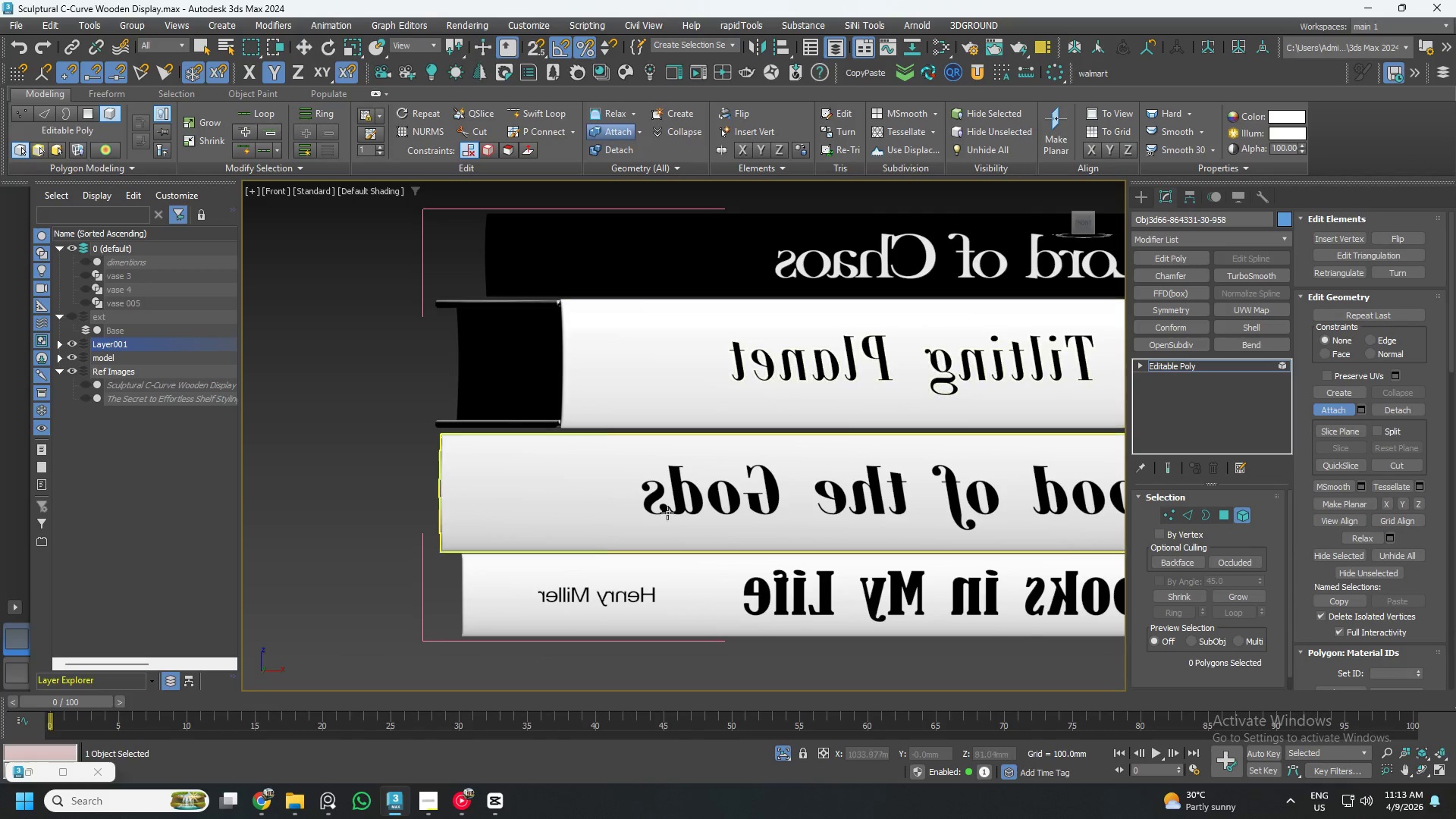 
hold_key(key=AltLeft, duration=0.5)
 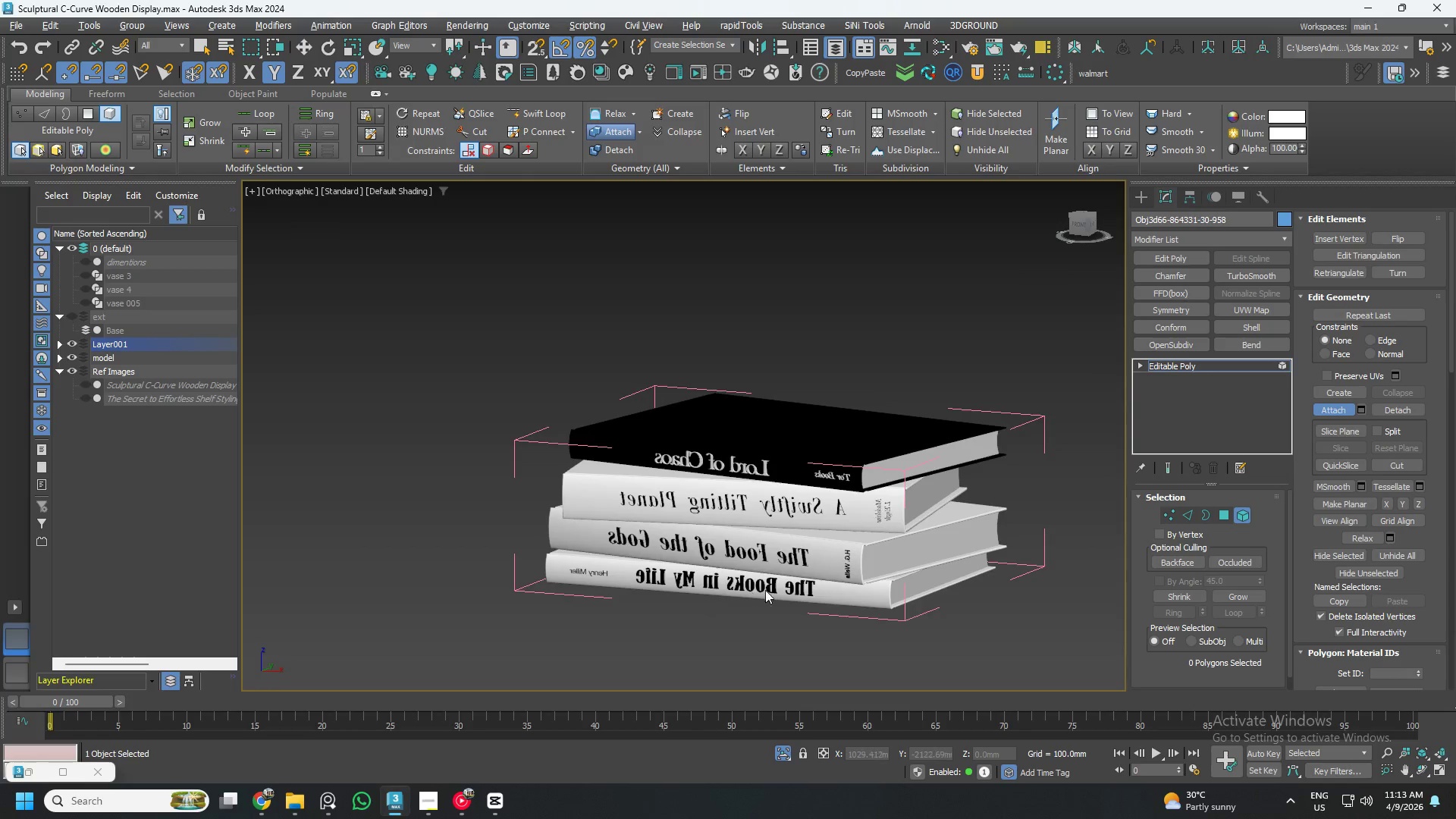 
scroll: coordinate [644, 548], scroll_direction: down, amount: 3.0
 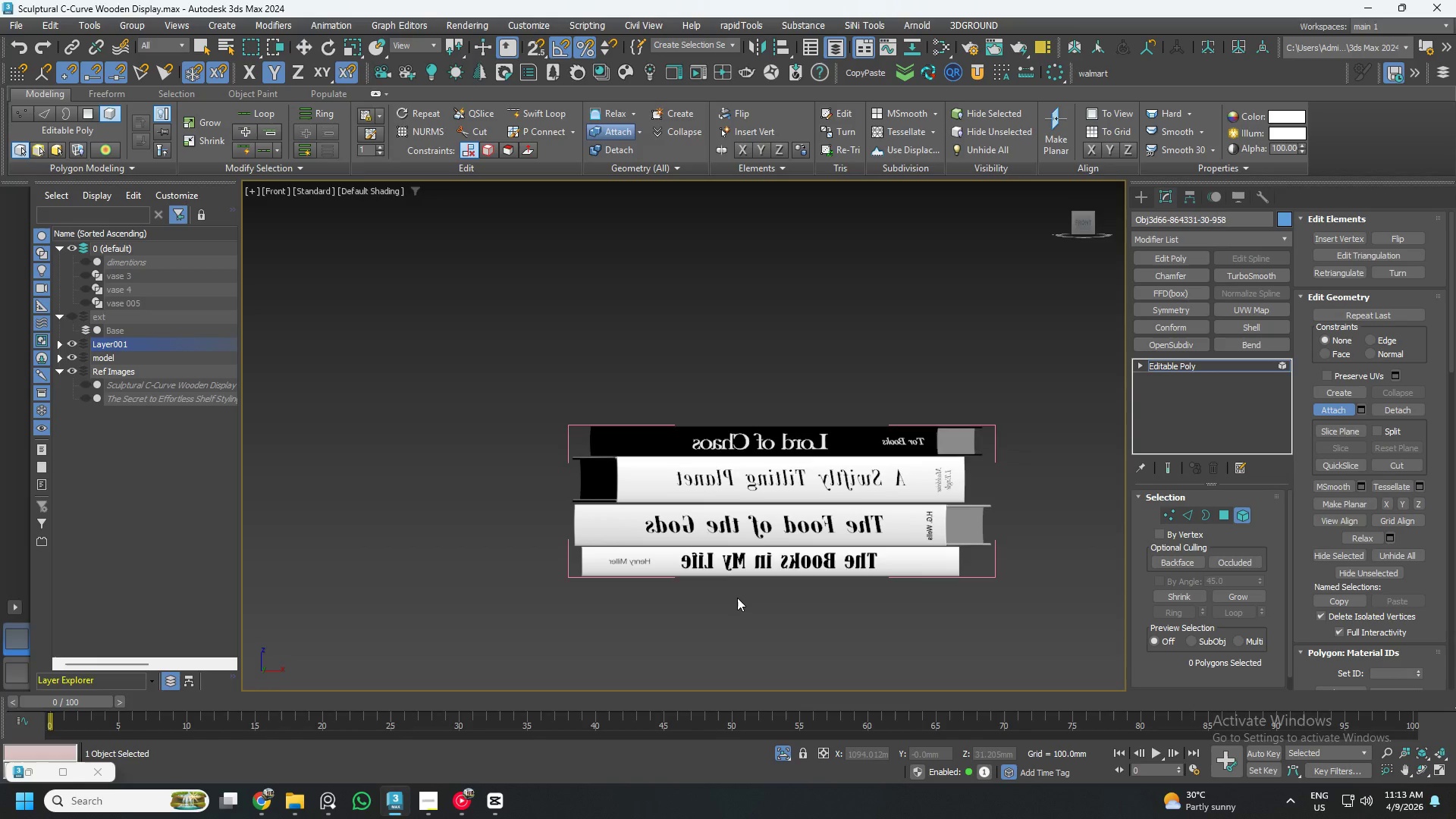 
scroll: coordinate [797, 584], scroll_direction: up, amount: 3.0
 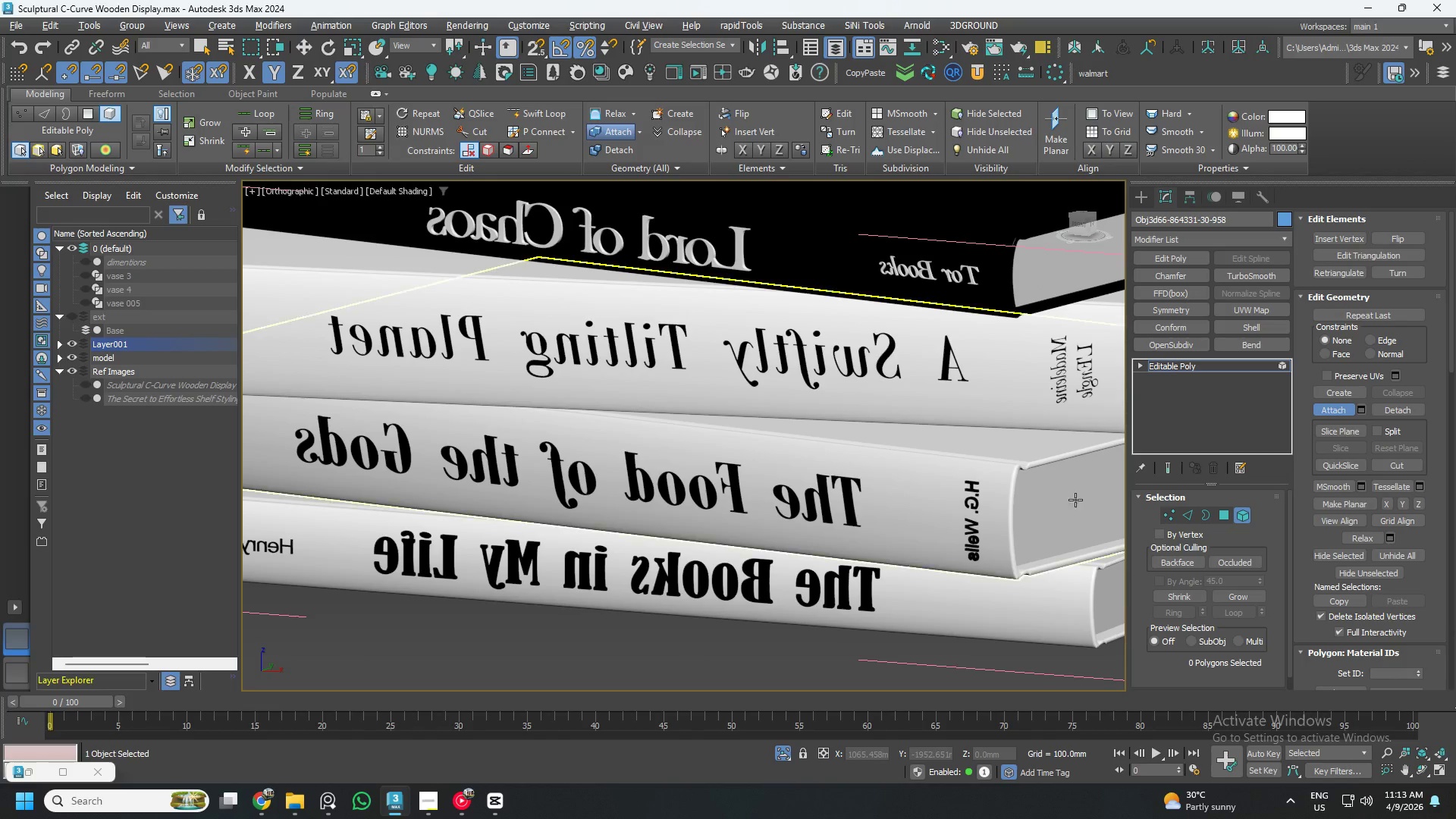 
hold_key(key=AltLeft, duration=0.72)
 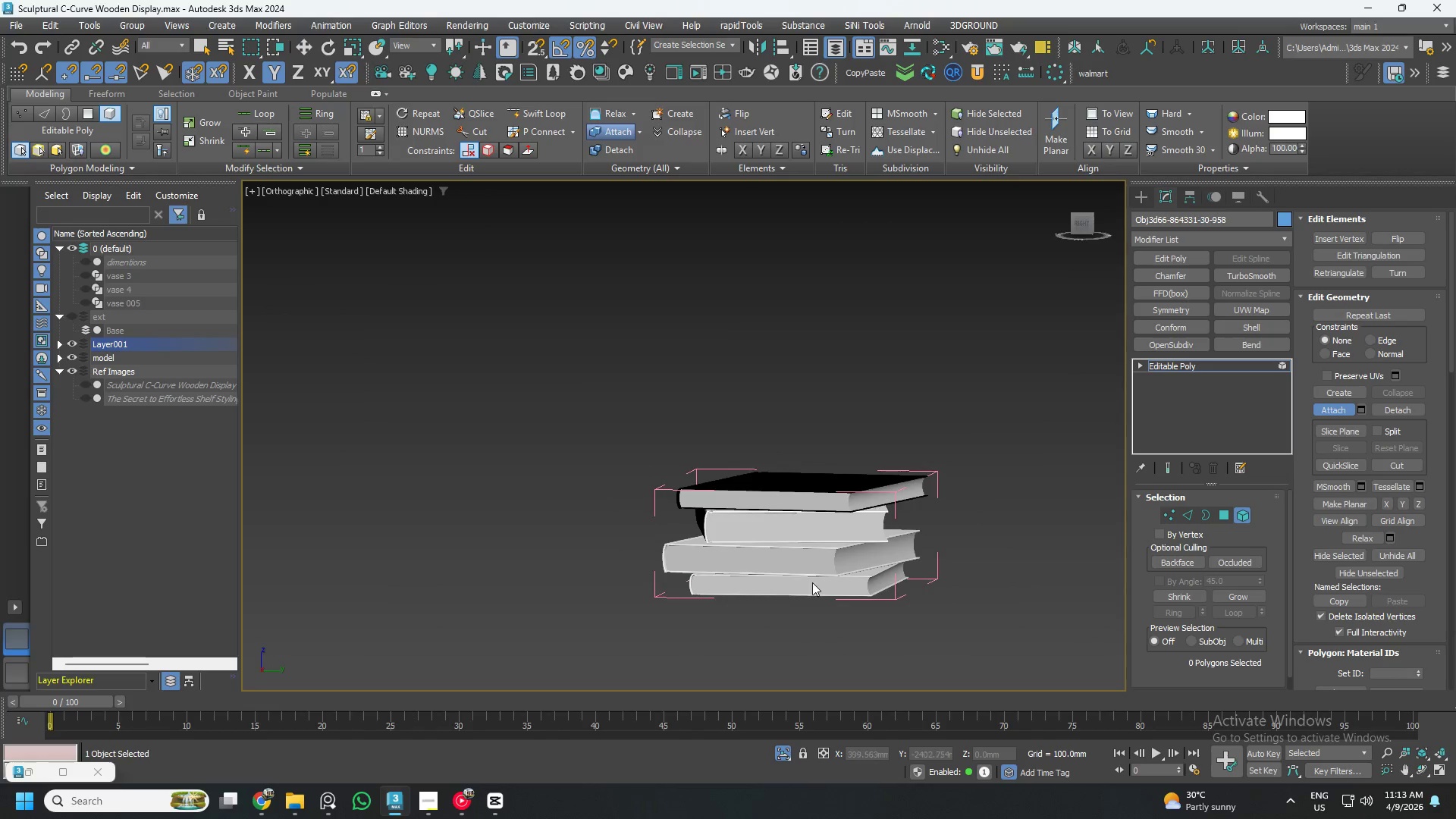 
scroll: coordinate [814, 598], scroll_direction: down, amount: 4.0
 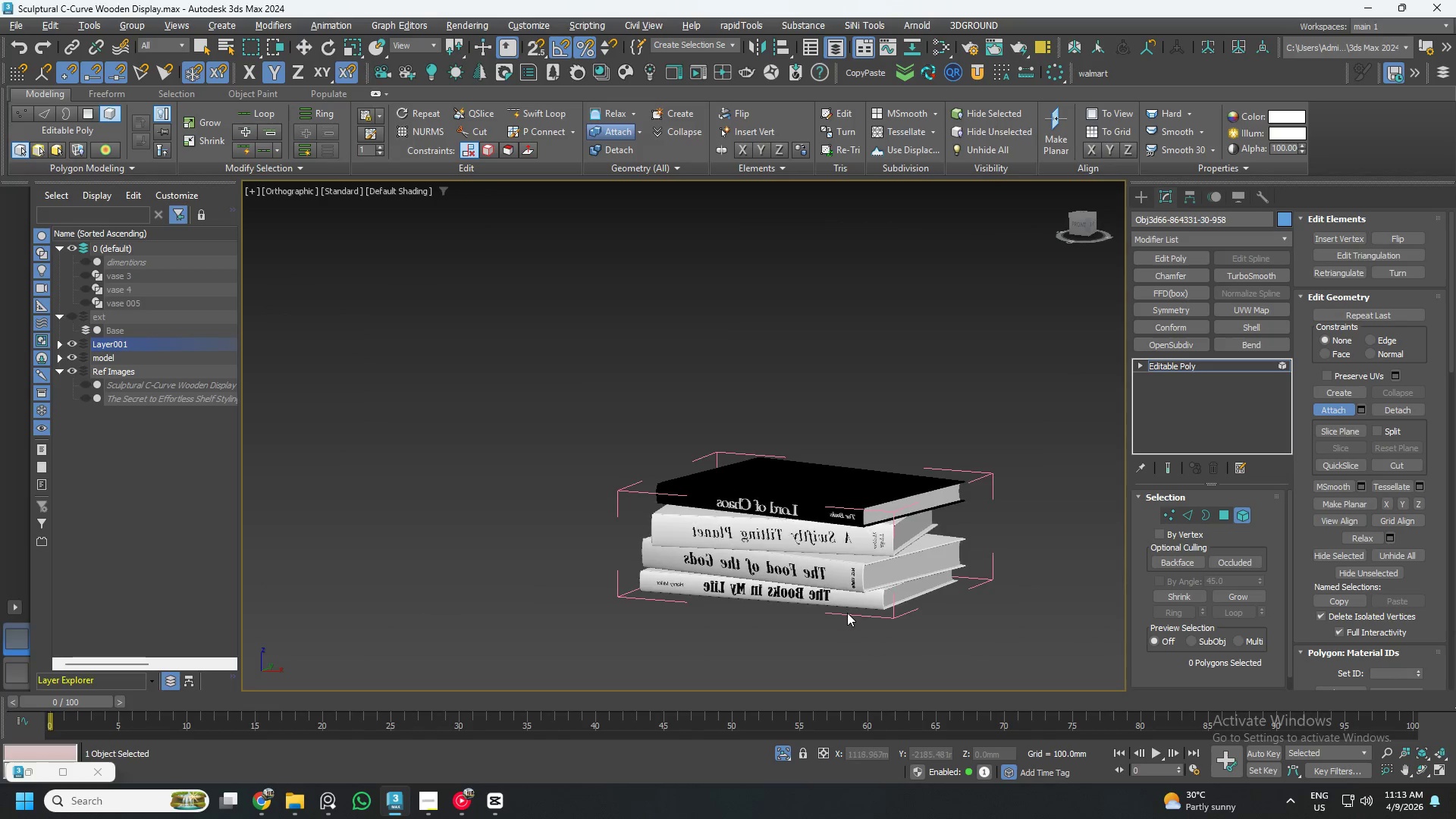 
scroll: coordinate [1018, 579], scroll_direction: up, amount: 8.0
 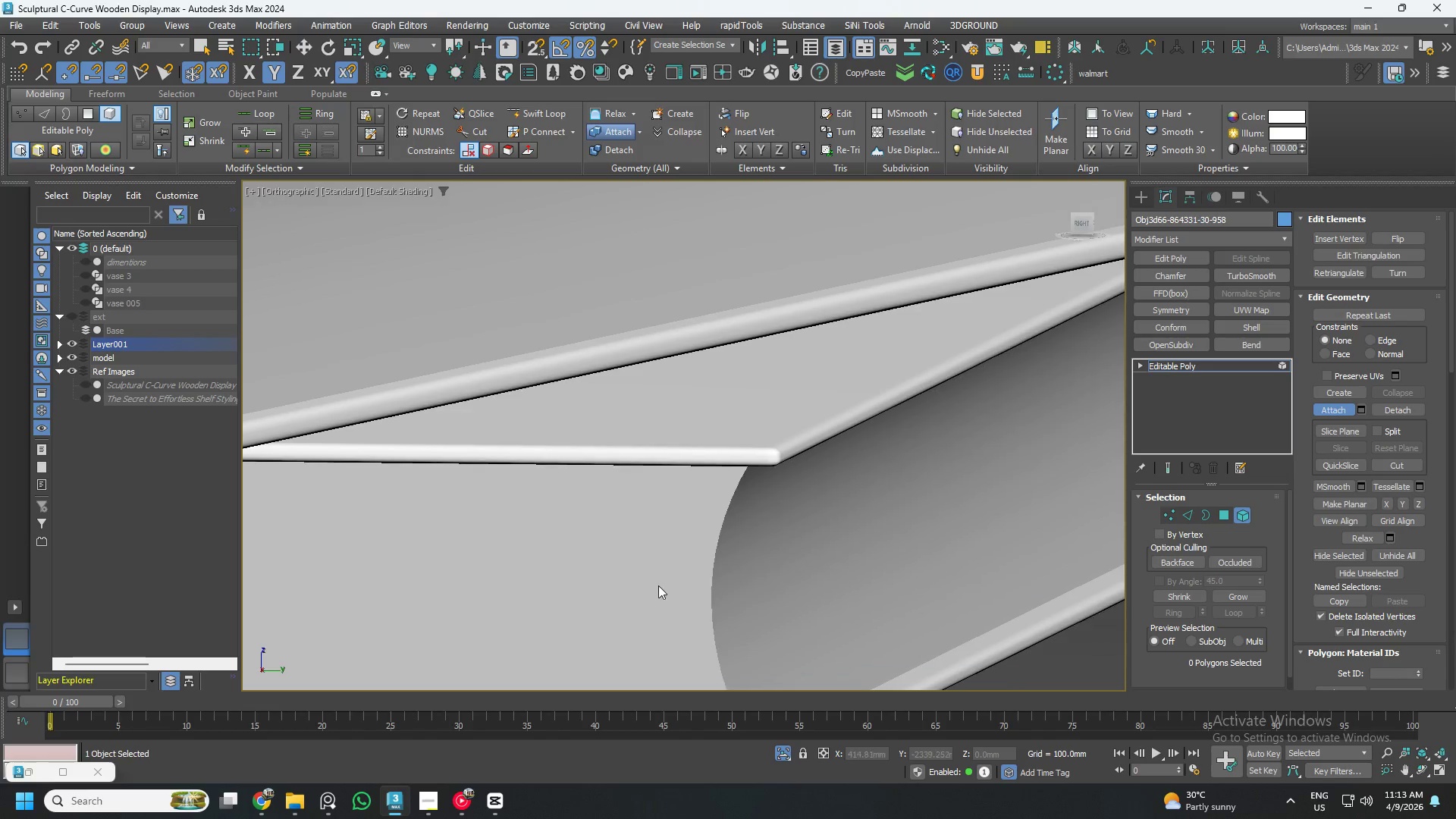 
hold_key(key=AltLeft, duration=0.55)
 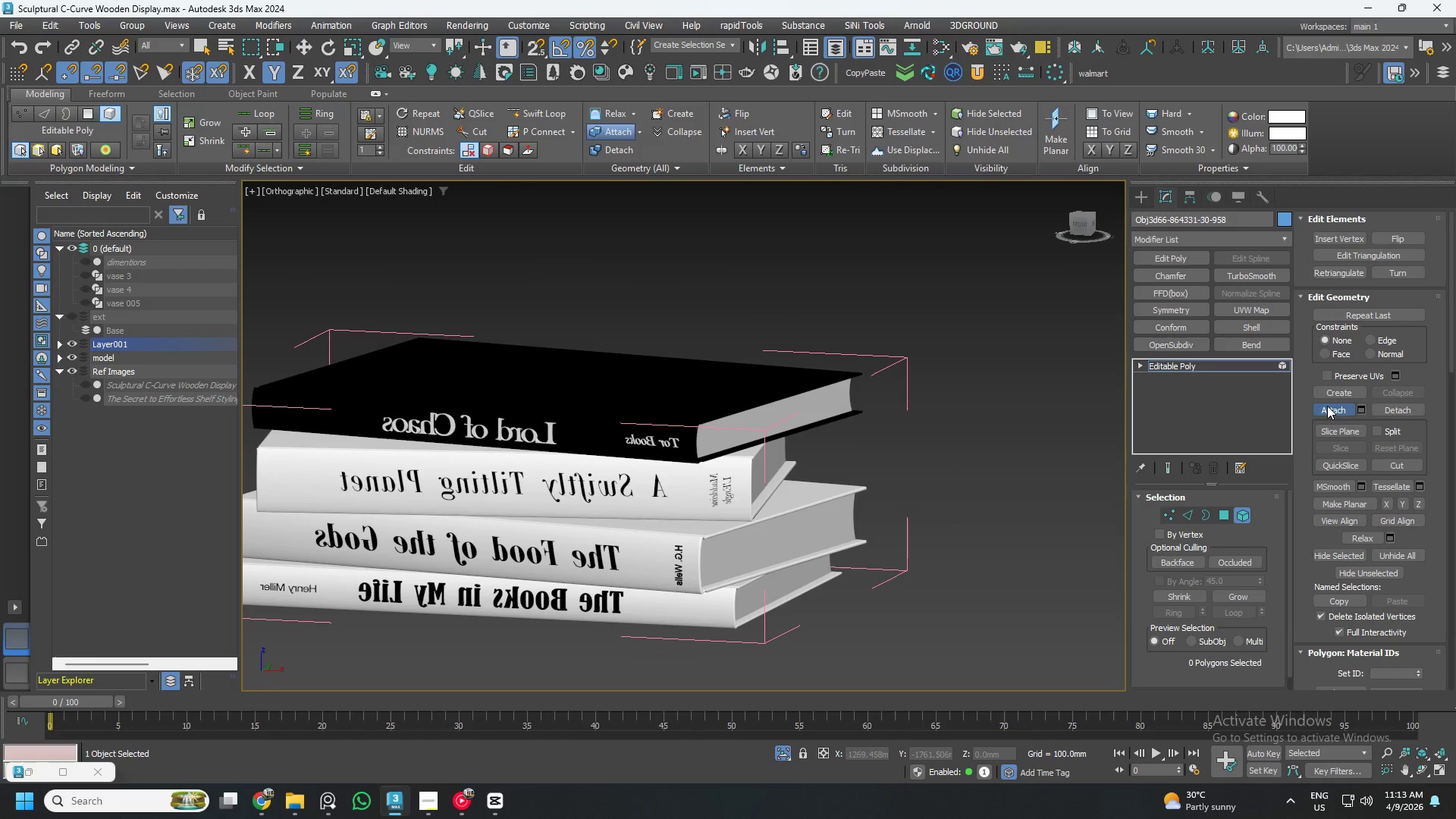 
scroll: coordinate [664, 588], scroll_direction: down, amount: 6.0
 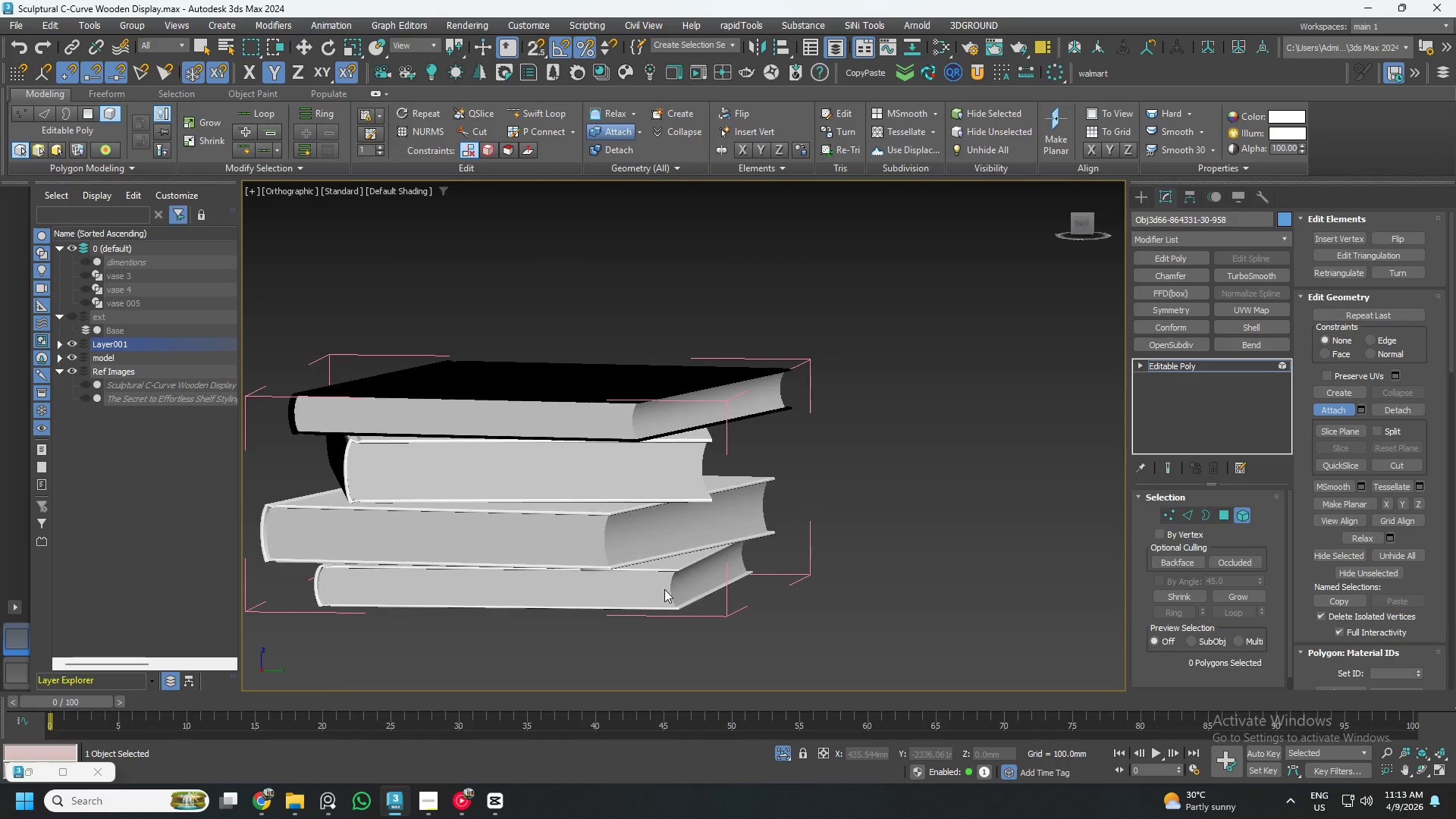 
left_click([1329, 407])
 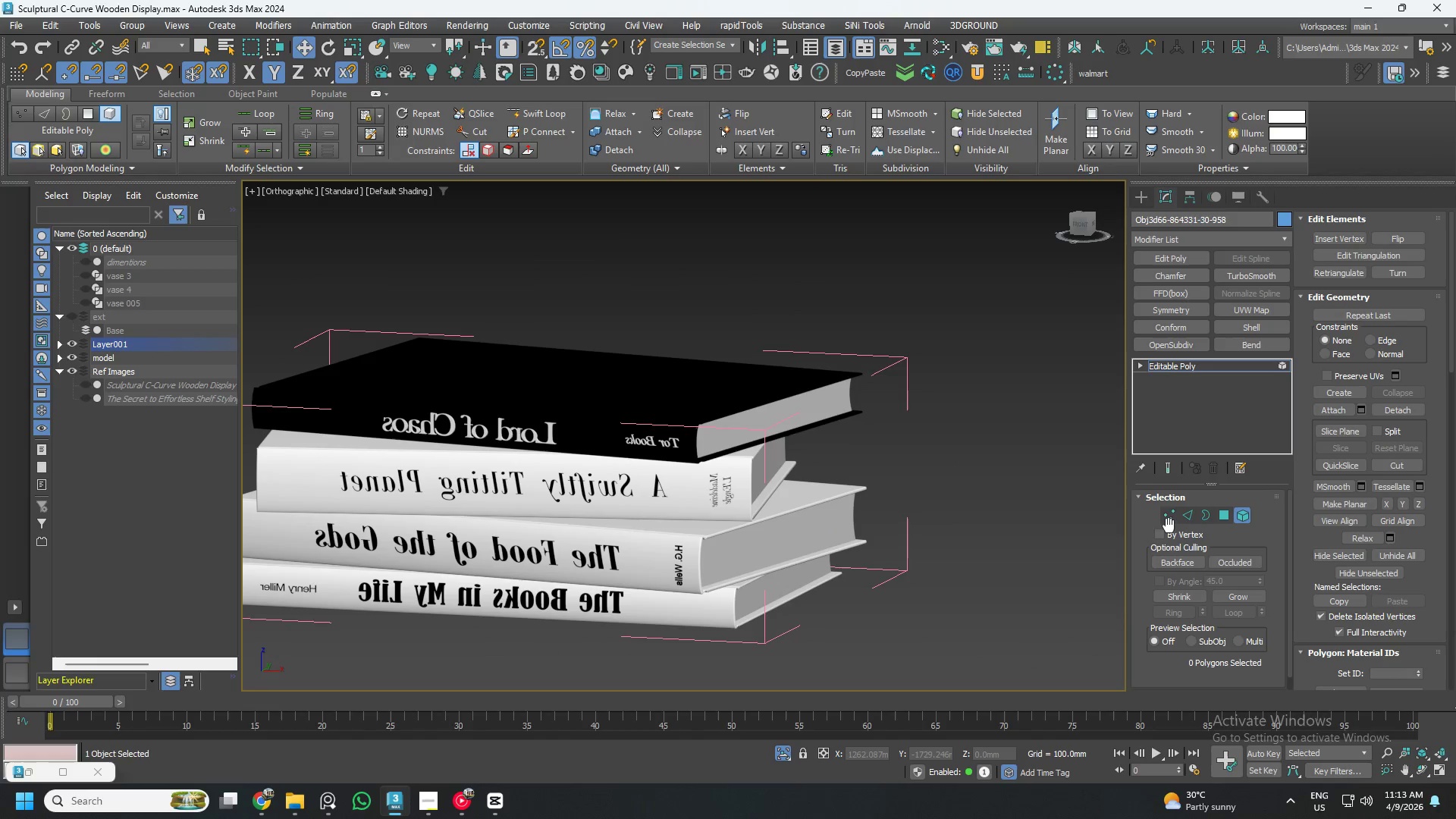 
left_click([1244, 515])
 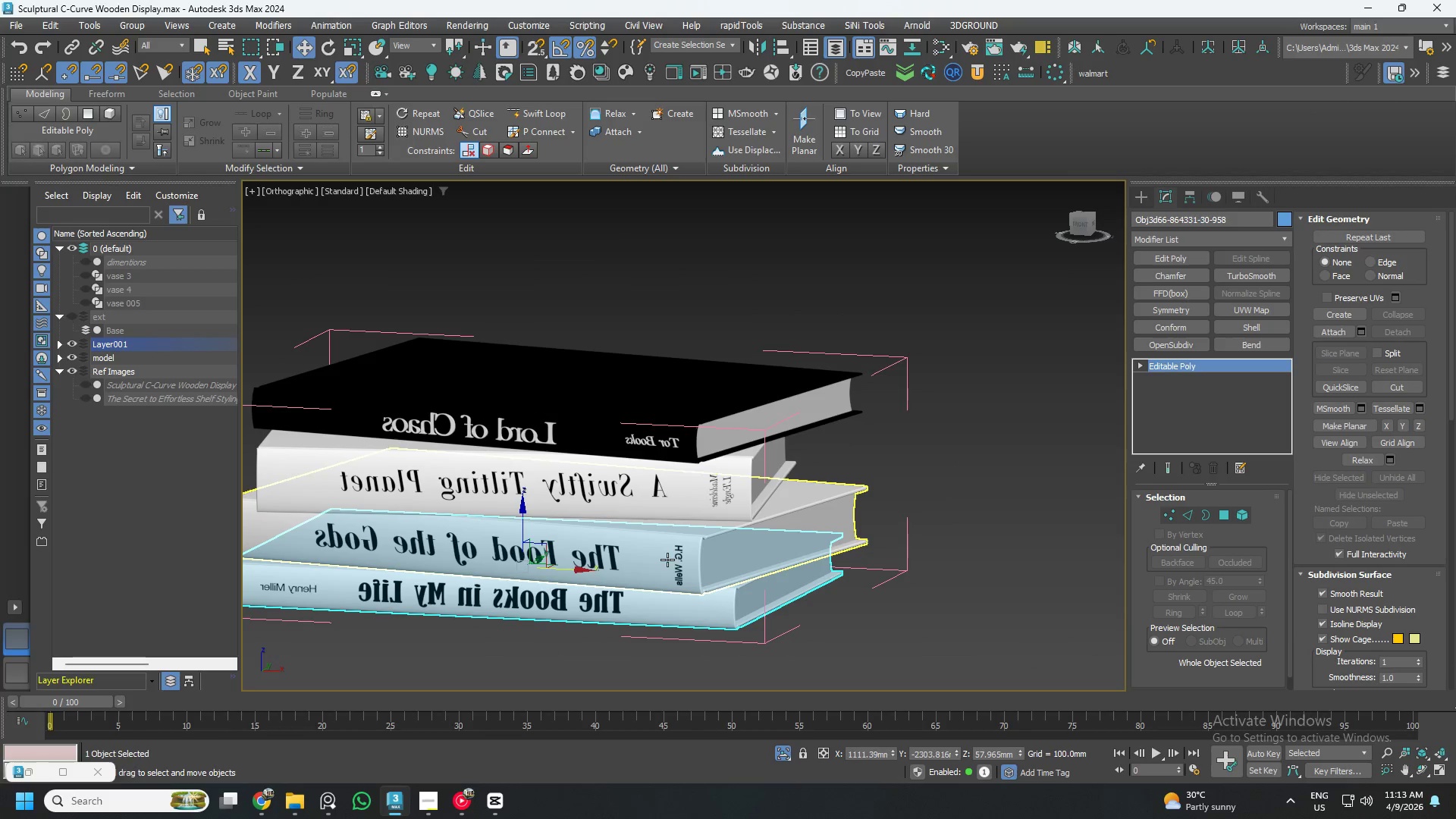 
left_click([698, 557])
 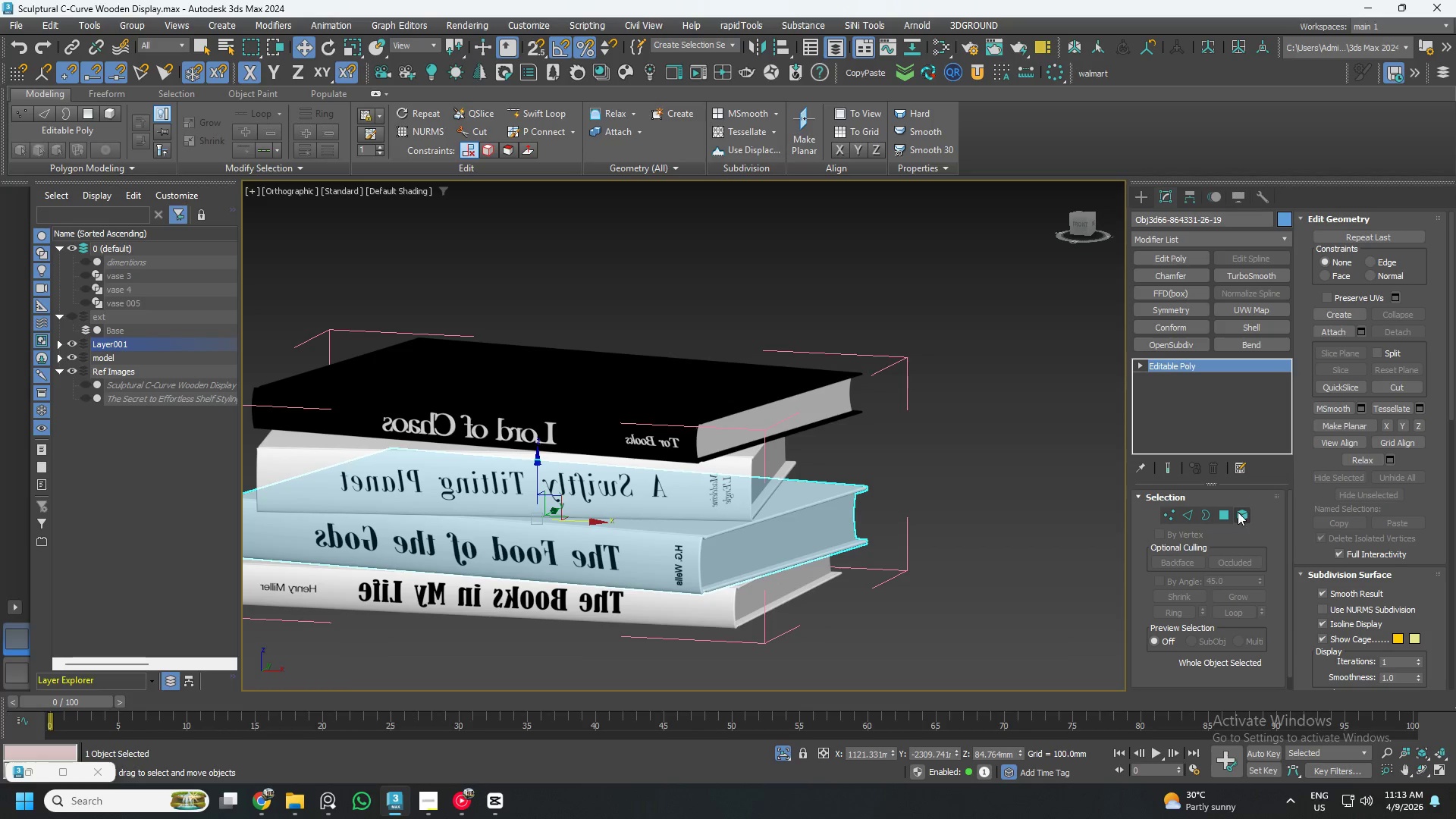 
left_click([1237, 513])
 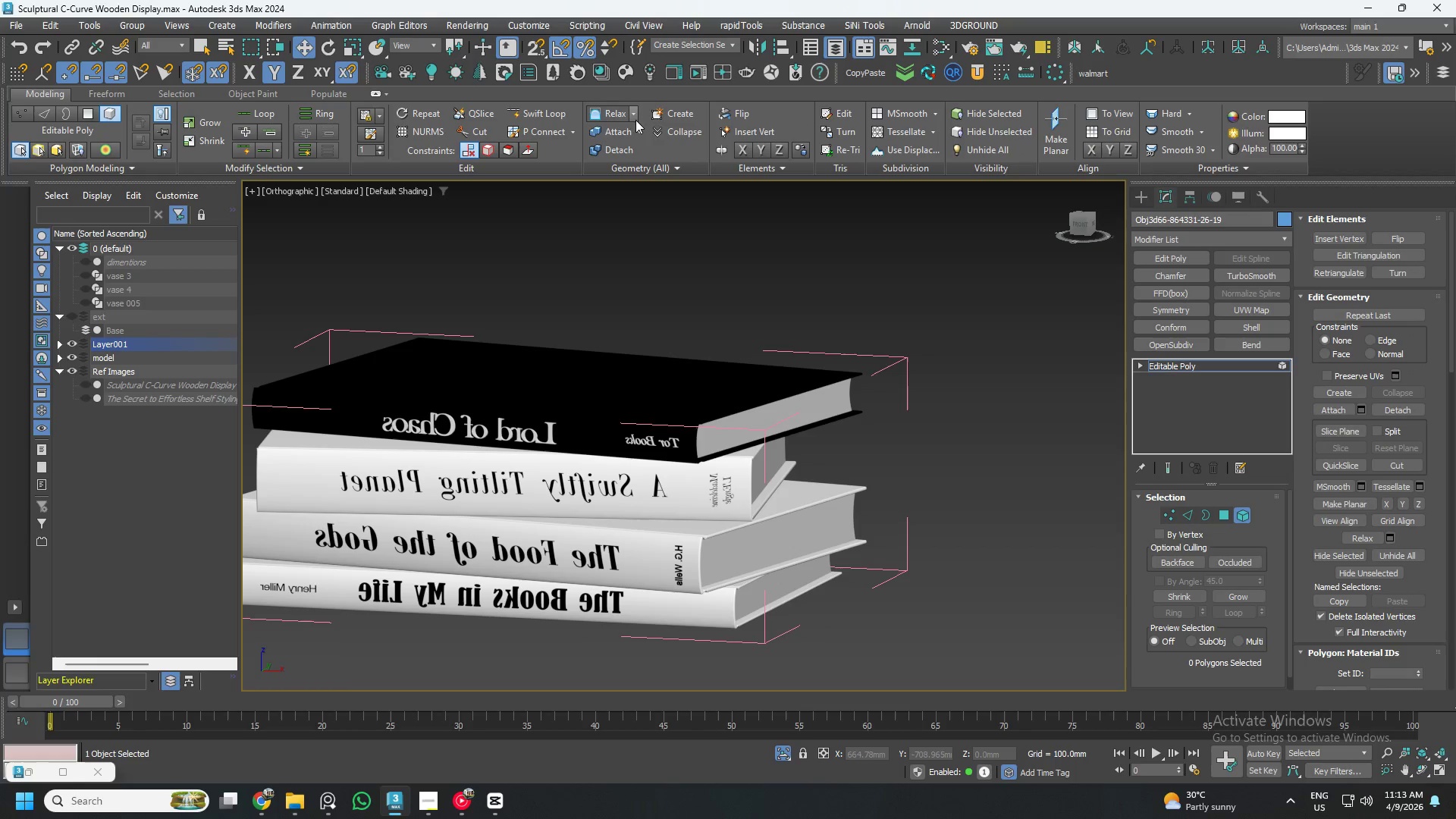 
left_click([615, 129])
 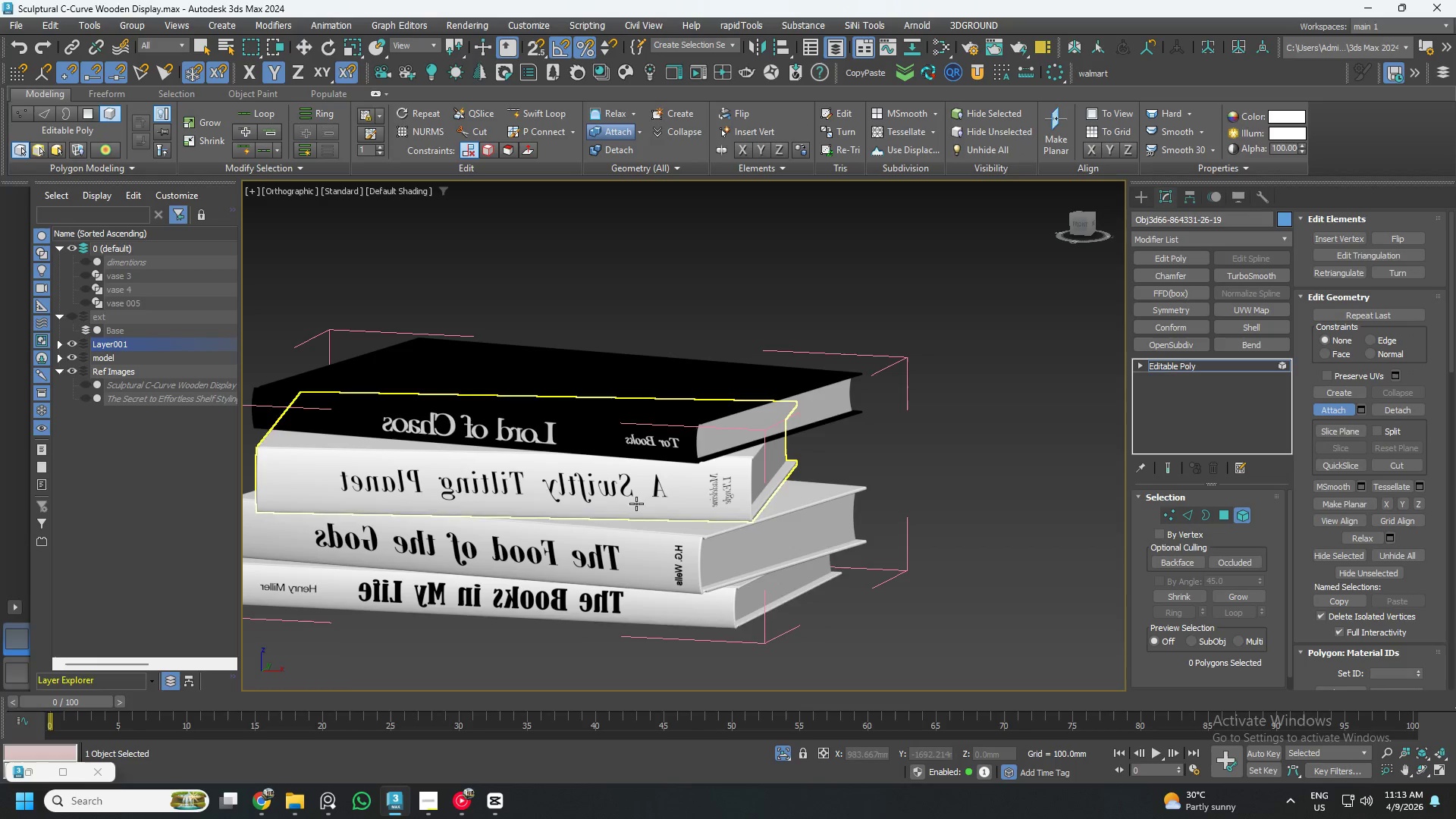 
scroll: coordinate [679, 574], scroll_direction: up, amount: 3.0
 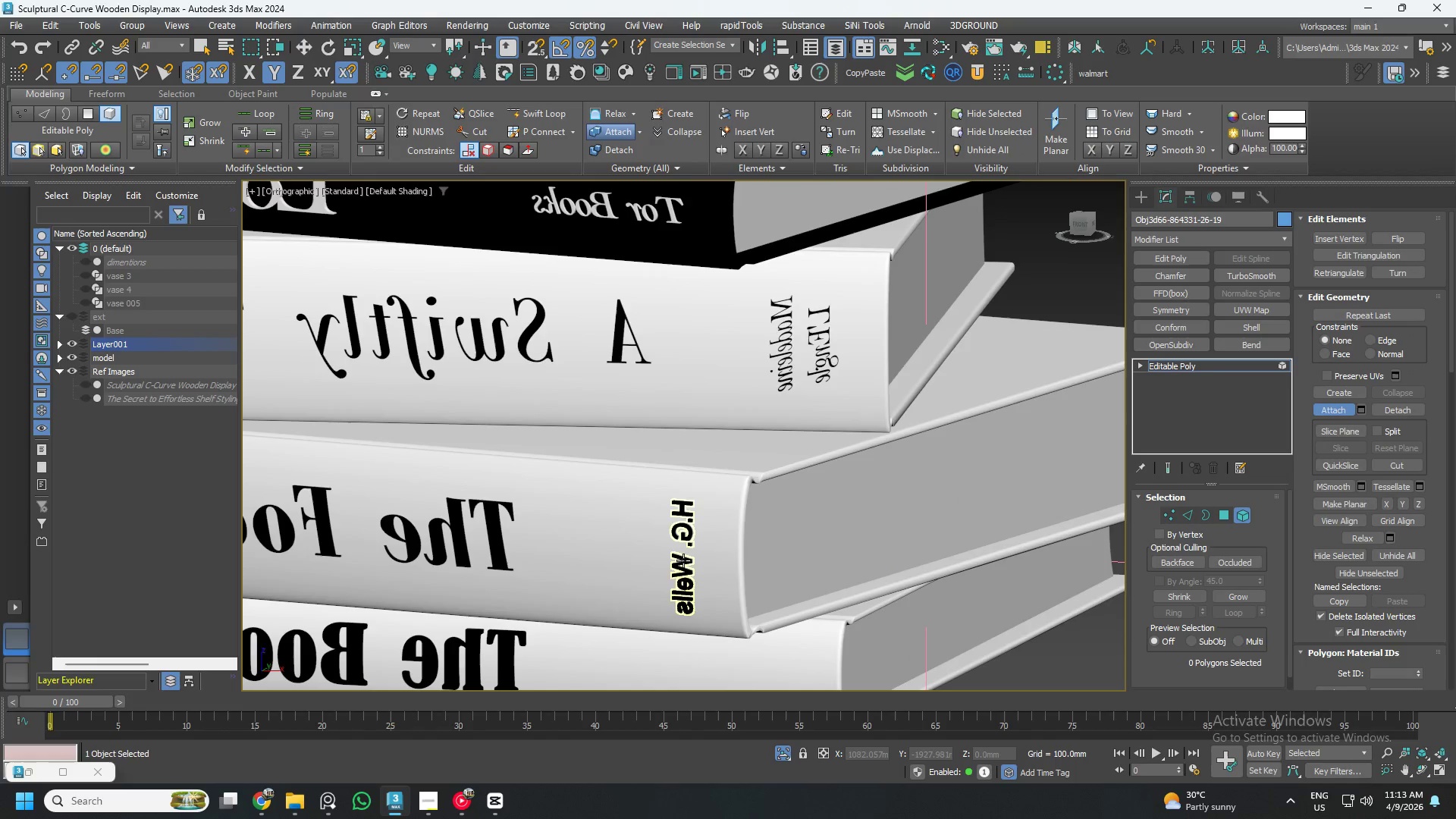 
left_click([683, 560])
 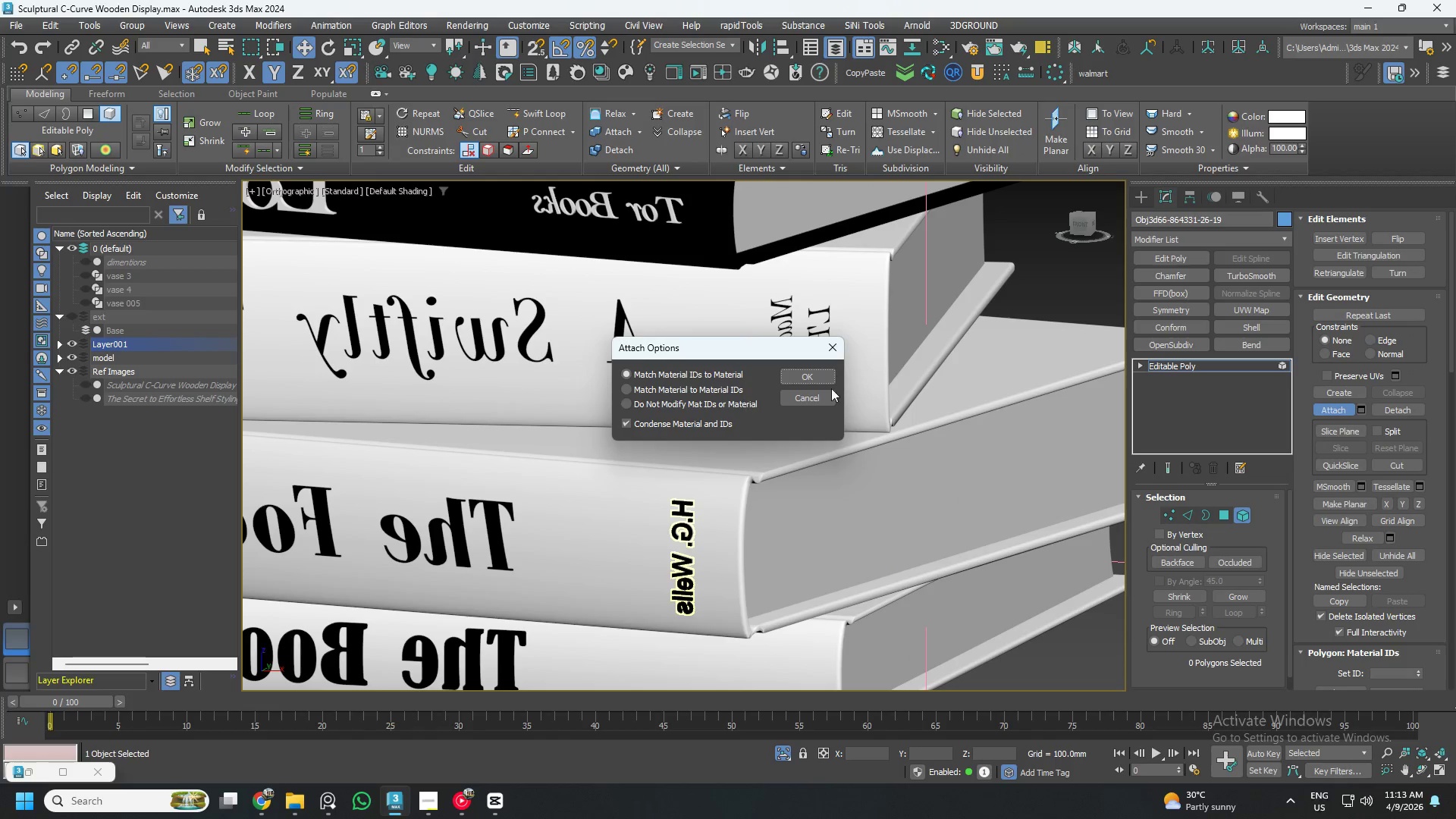 
left_click([817, 375])
 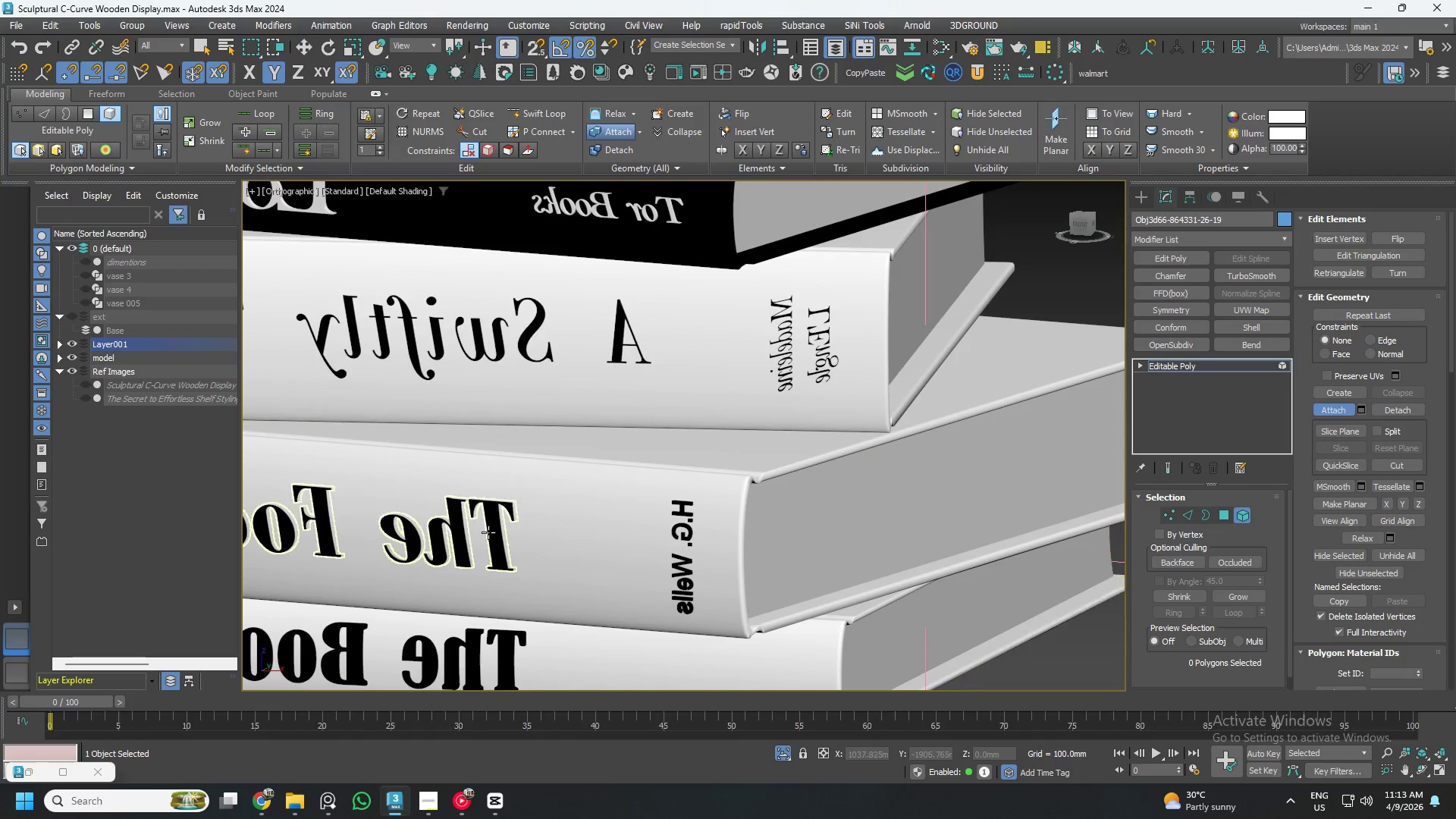 
left_click([491, 532])
 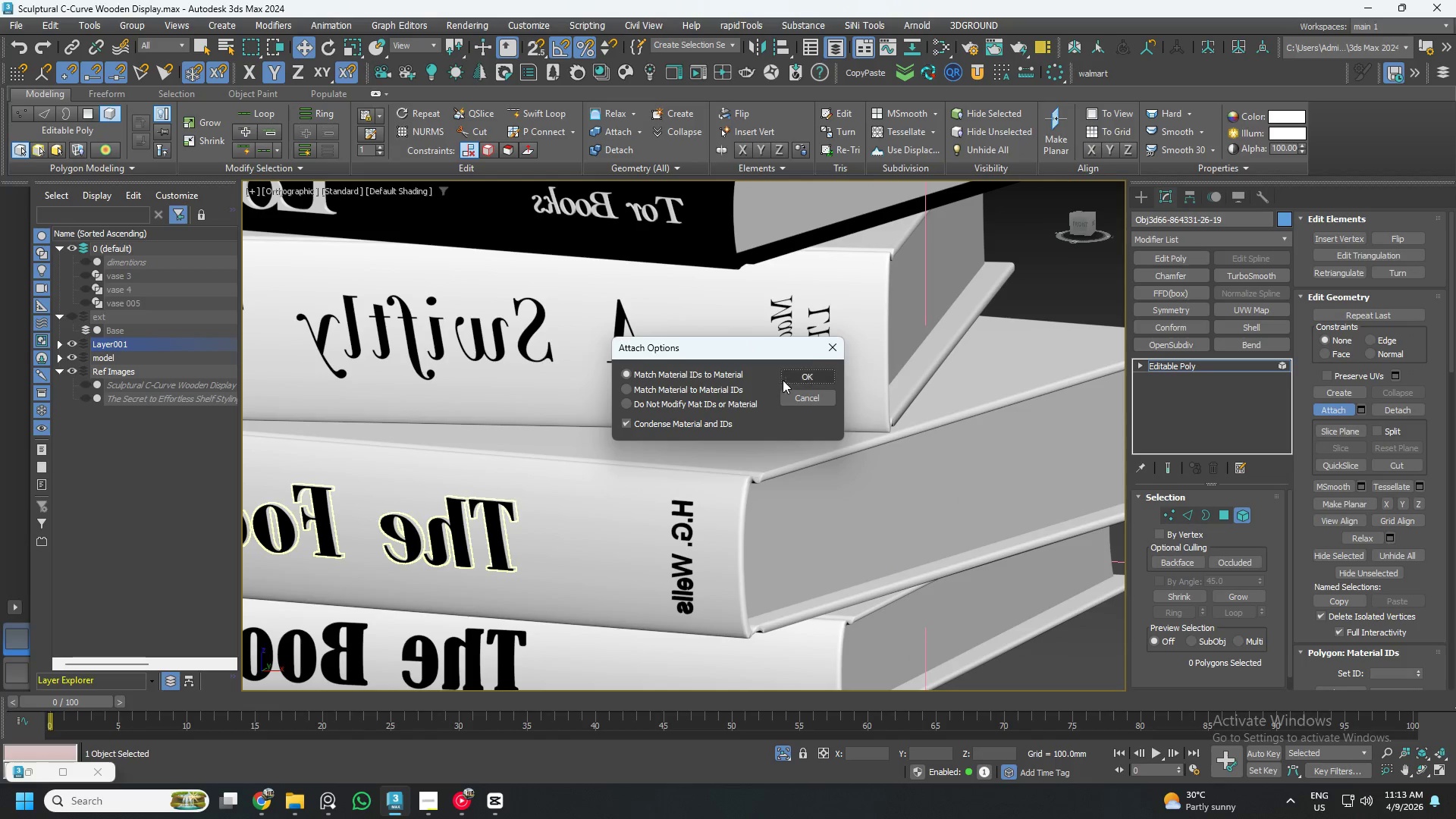 
left_click([801, 378])
 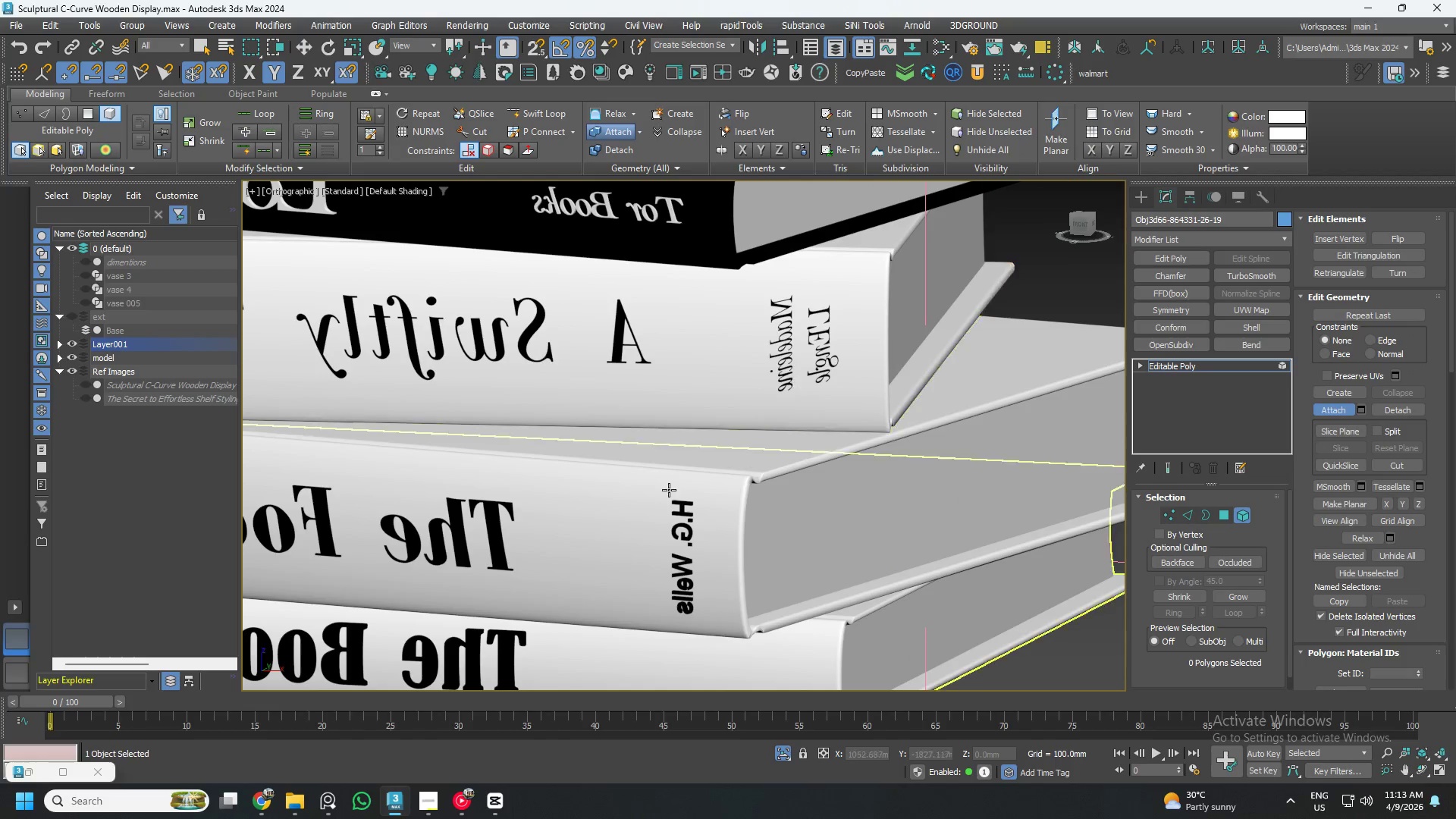 
scroll: coordinate [416, 534], scroll_direction: down, amount: 2.0
 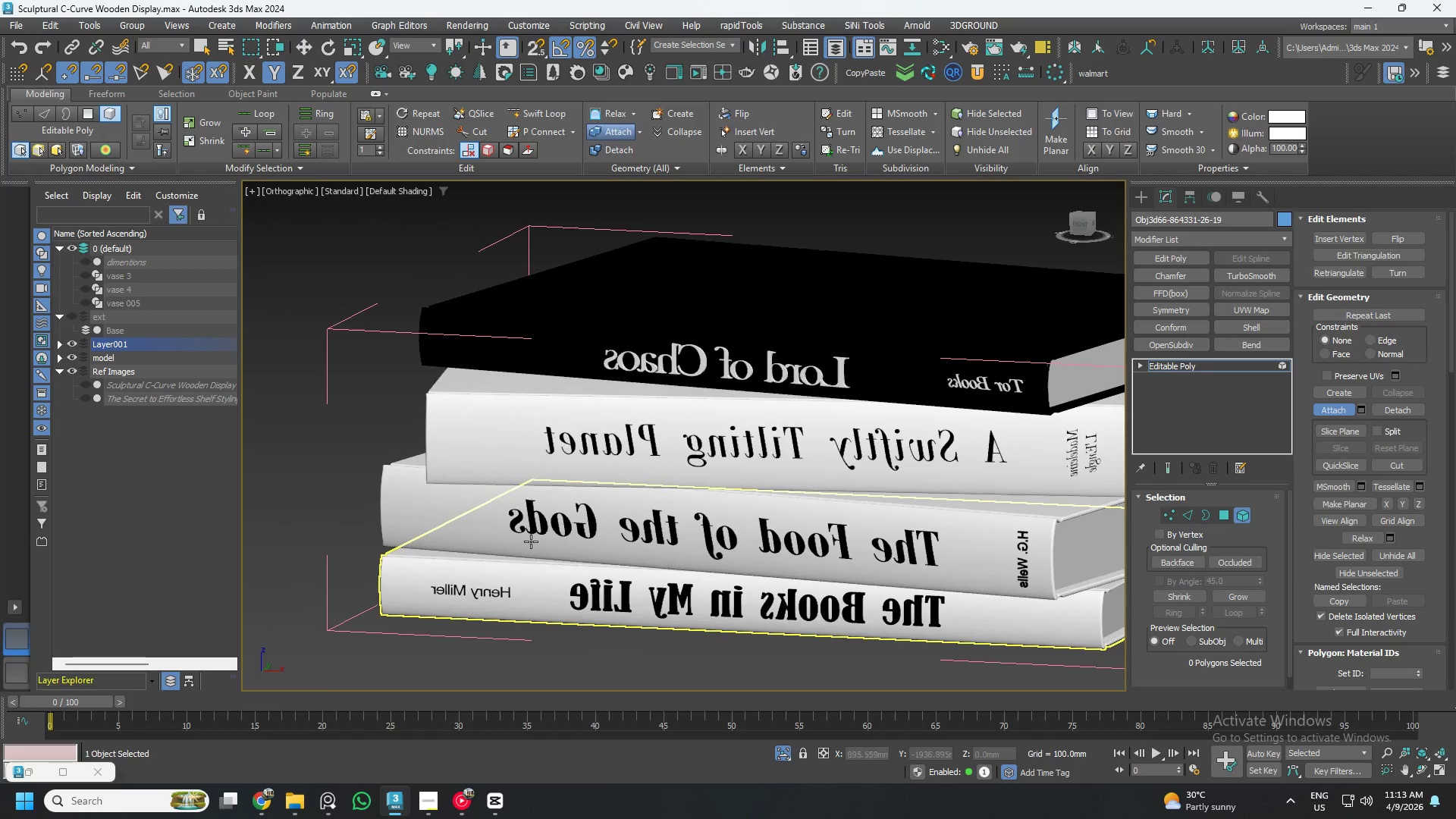 
scroll: coordinate [533, 537], scroll_direction: none, amount: 0.0
 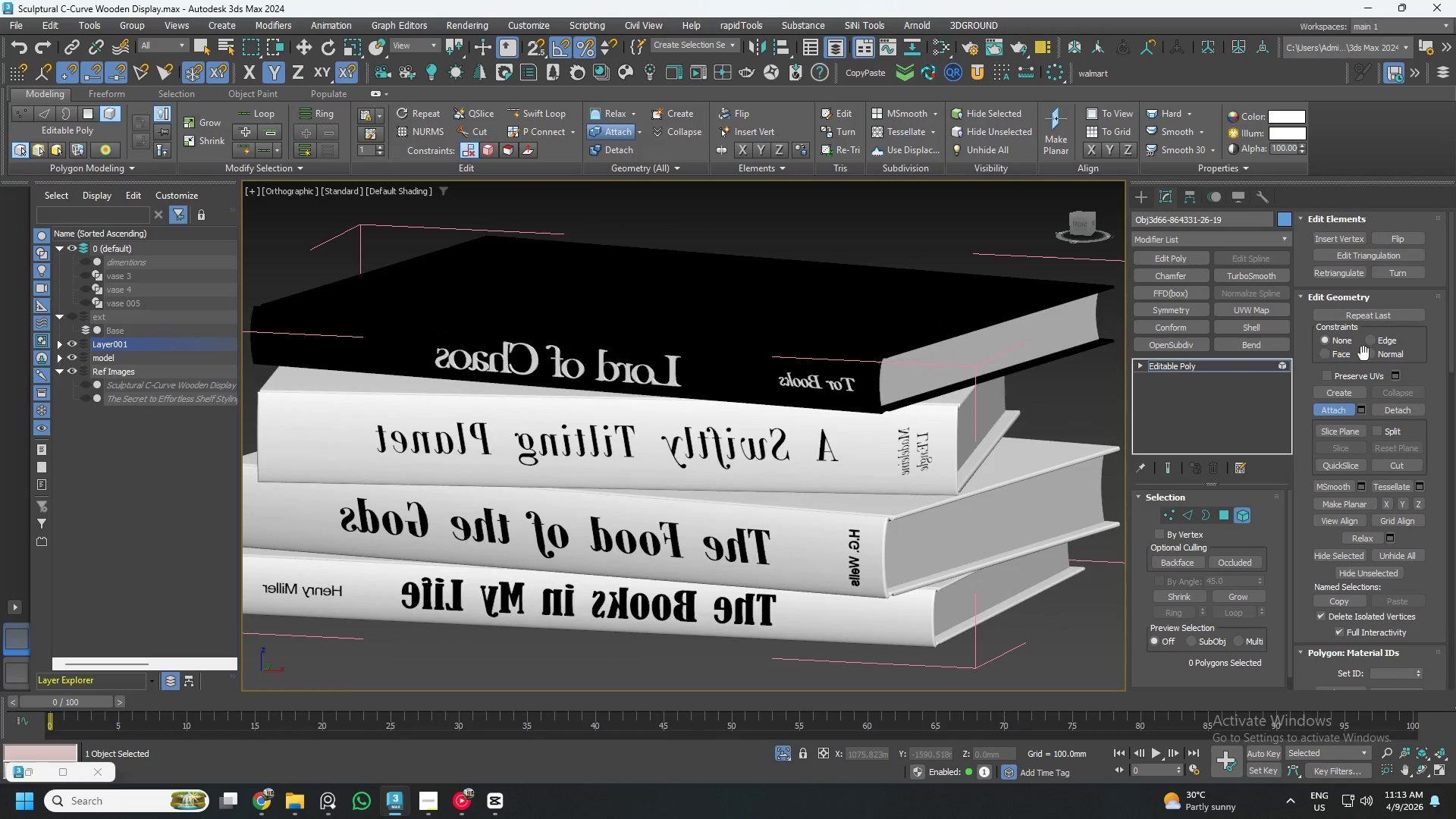 
left_click([1335, 407])
 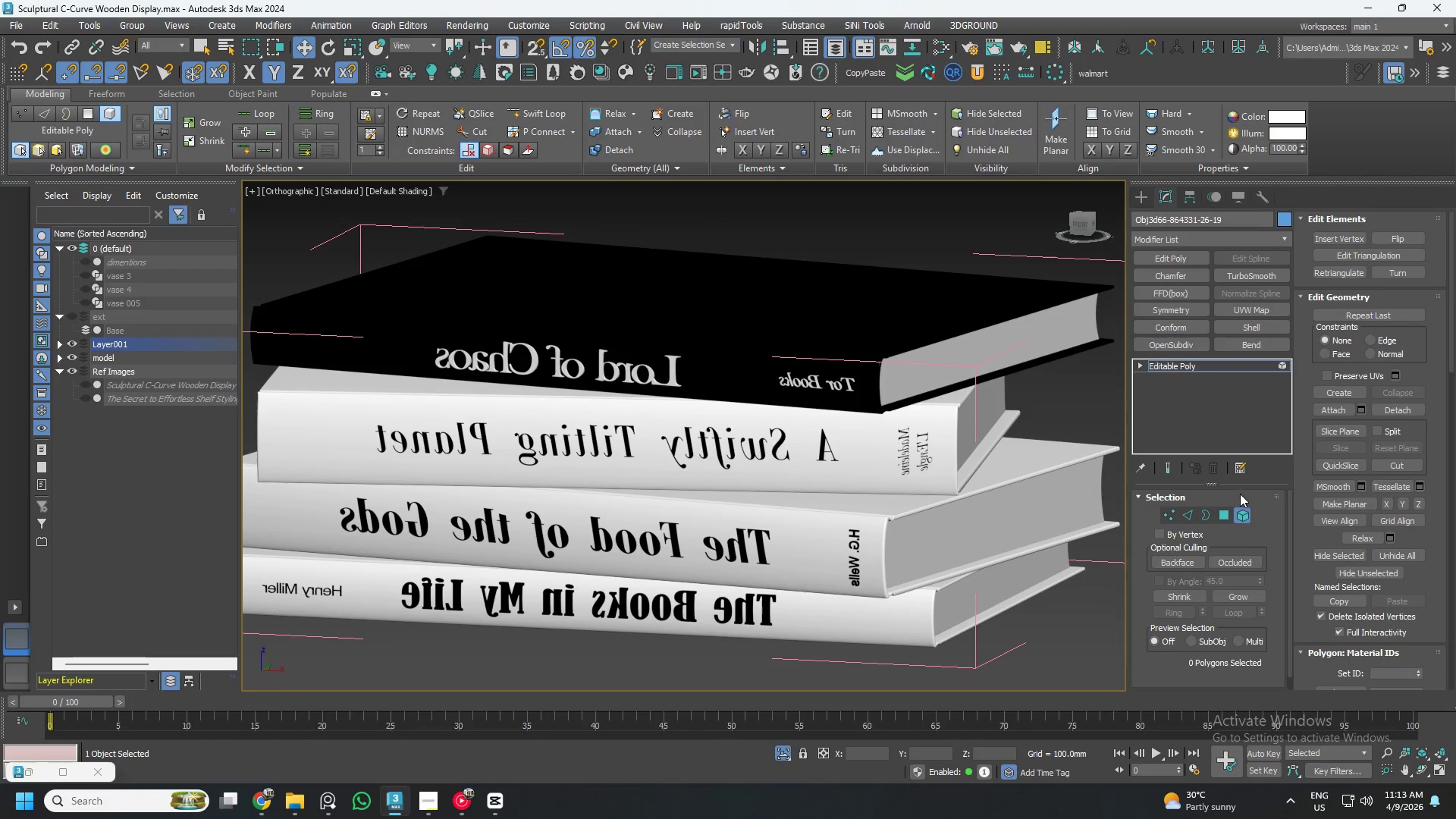 
left_click([1241, 517])
 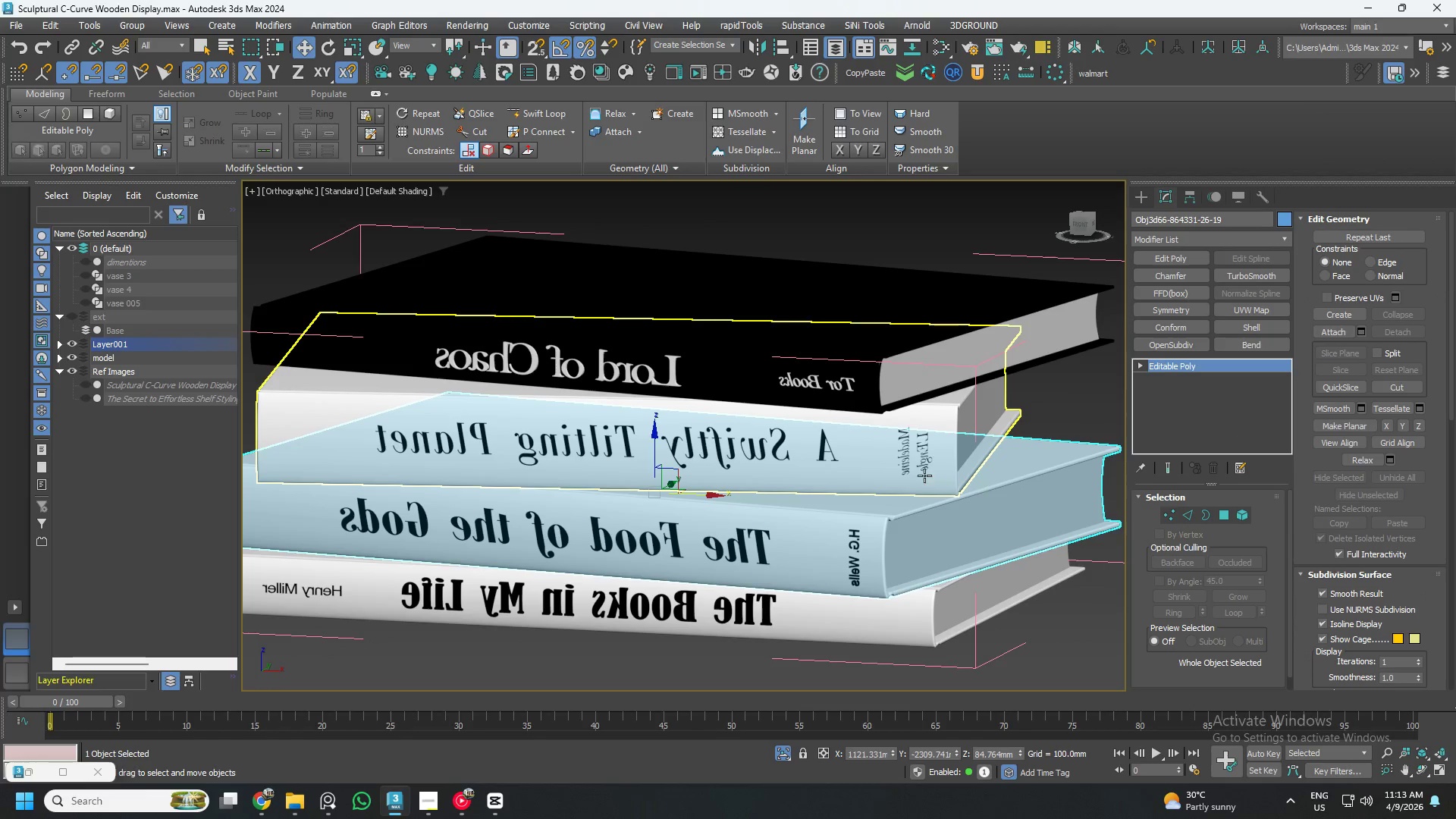 
left_click([918, 472])
 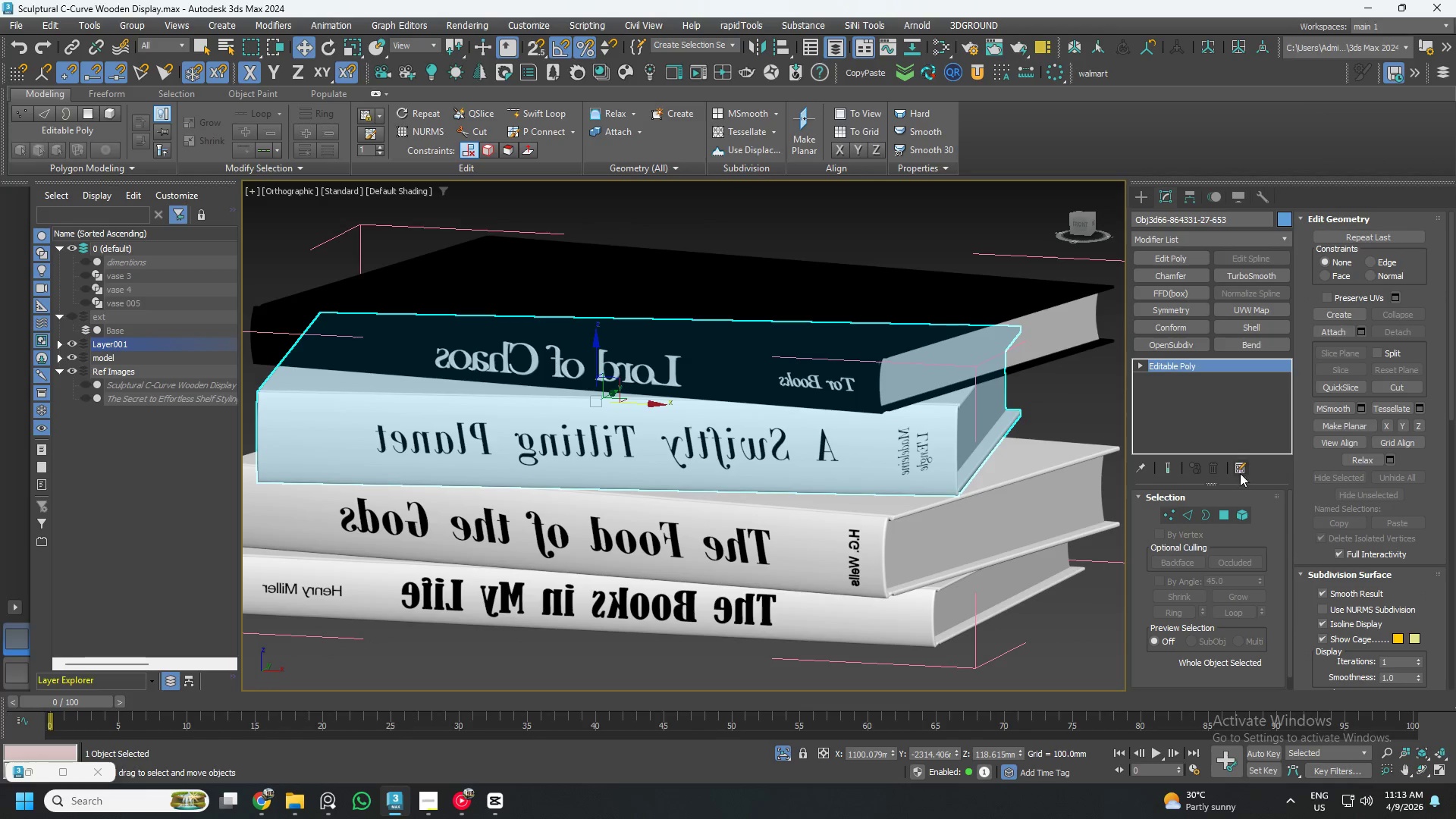 
left_click([1244, 510])
 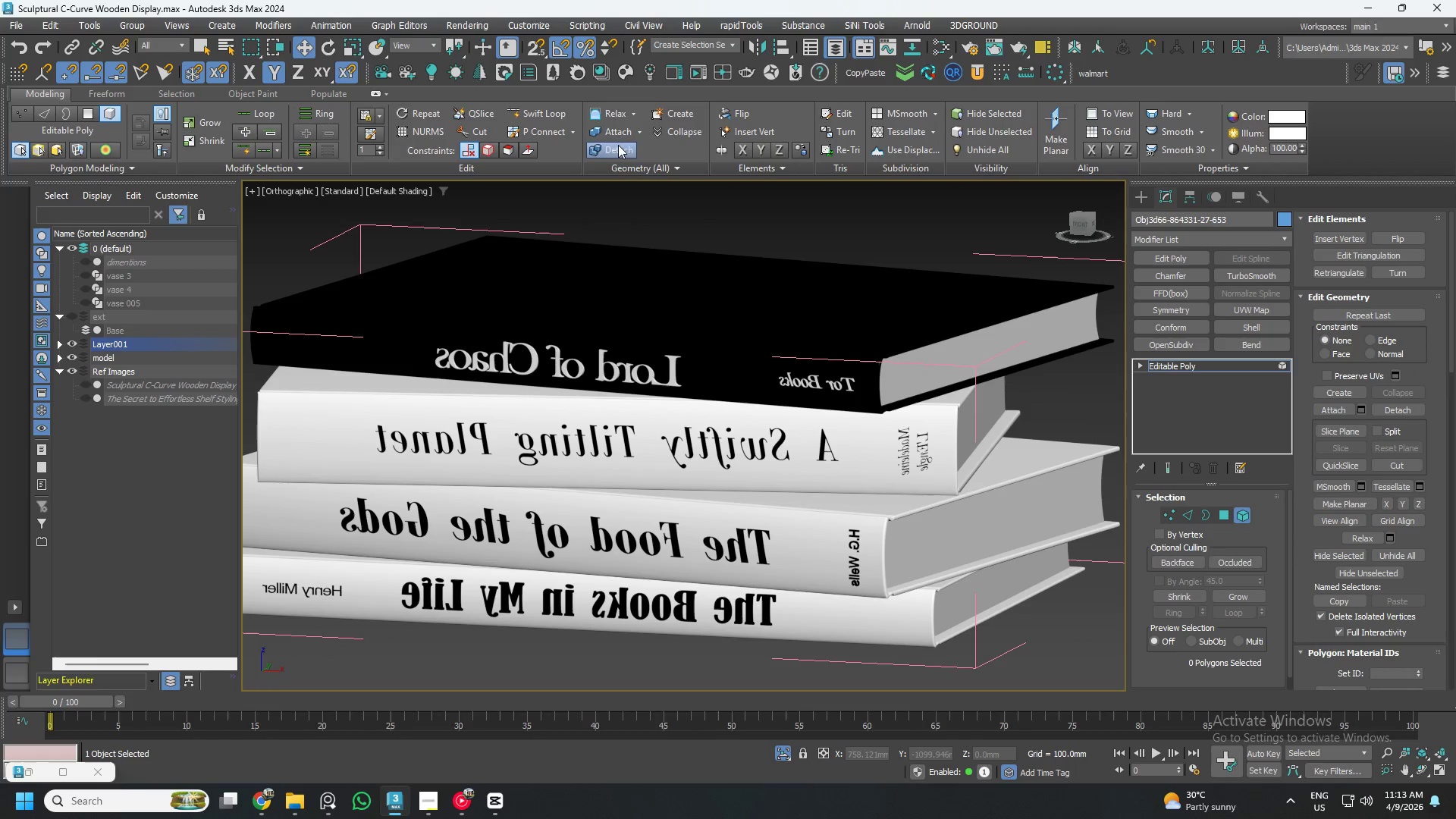 
left_click([615, 131])
 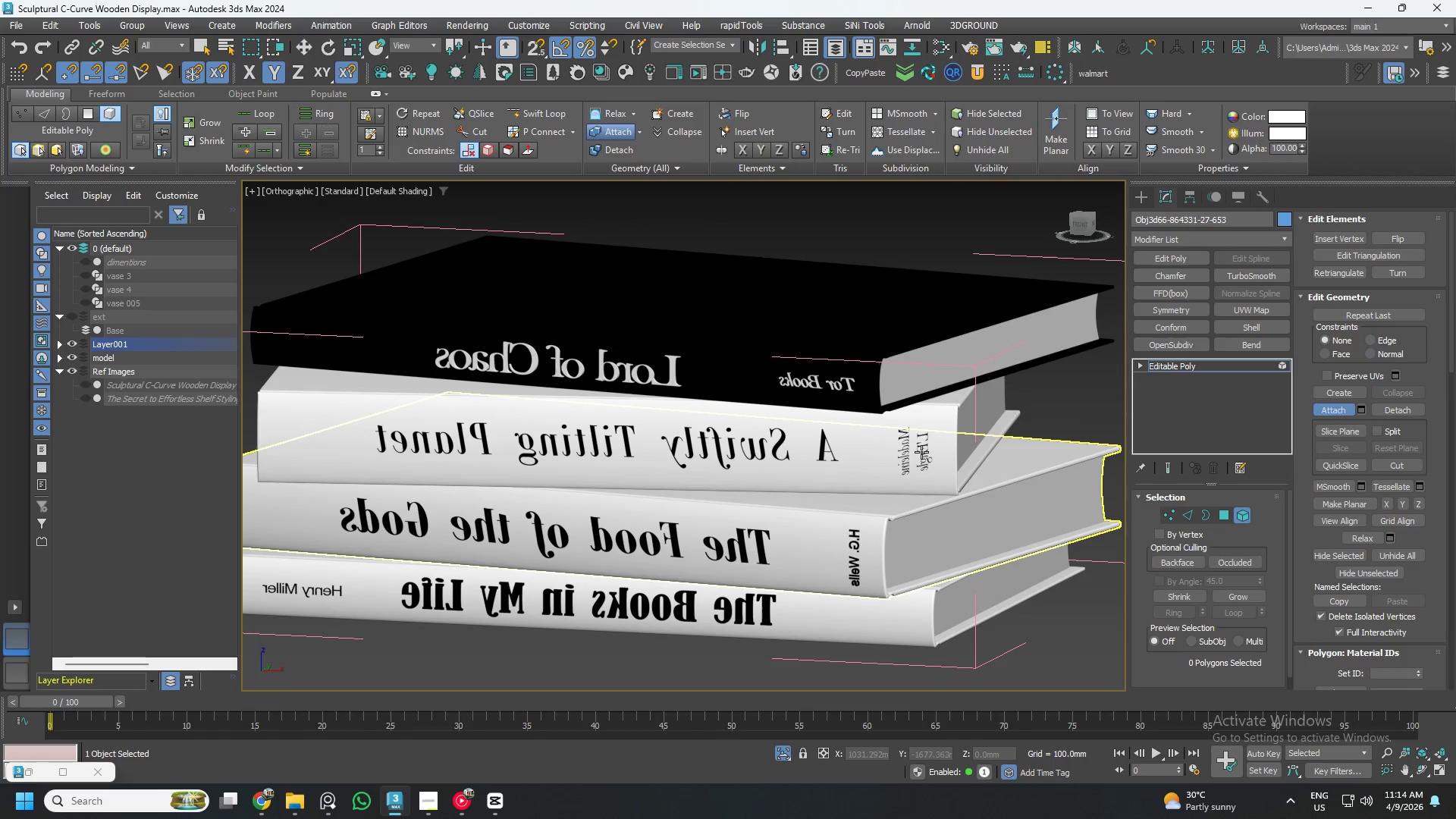 
scroll: coordinate [924, 452], scroll_direction: up, amount: 6.0
 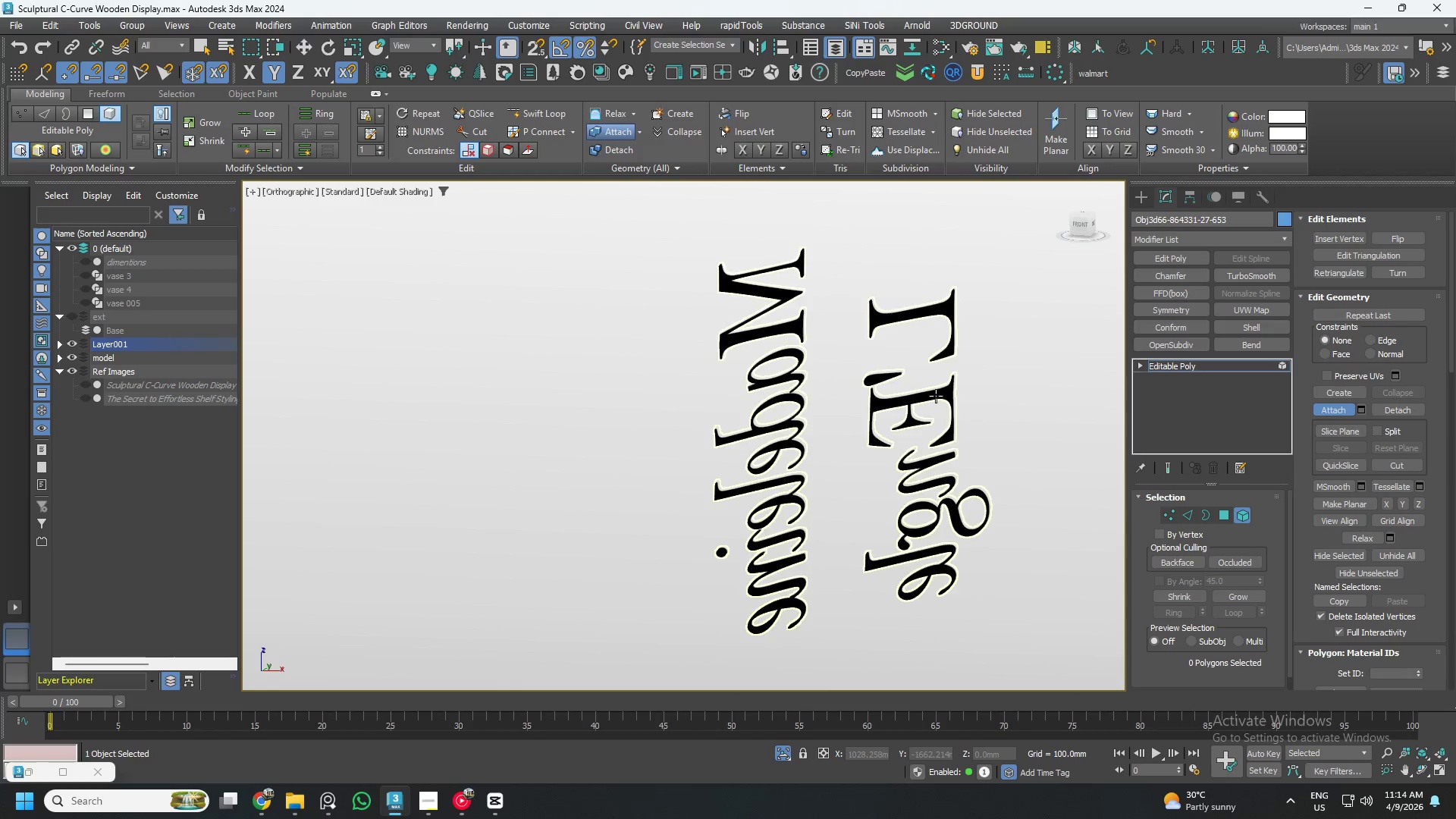 
left_click([936, 396])
 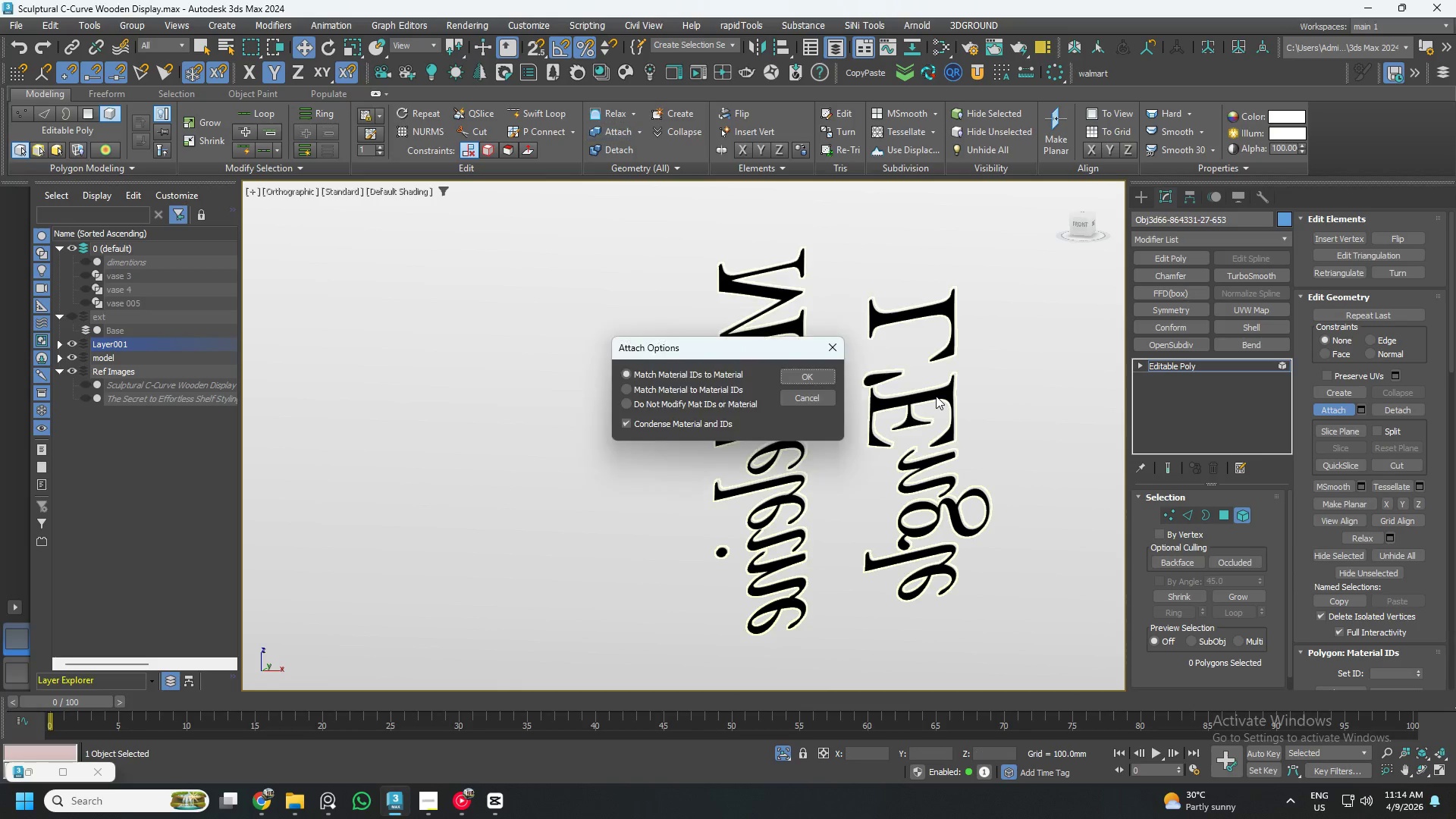 
scroll: coordinate [937, 396], scroll_direction: down, amount: 4.0
 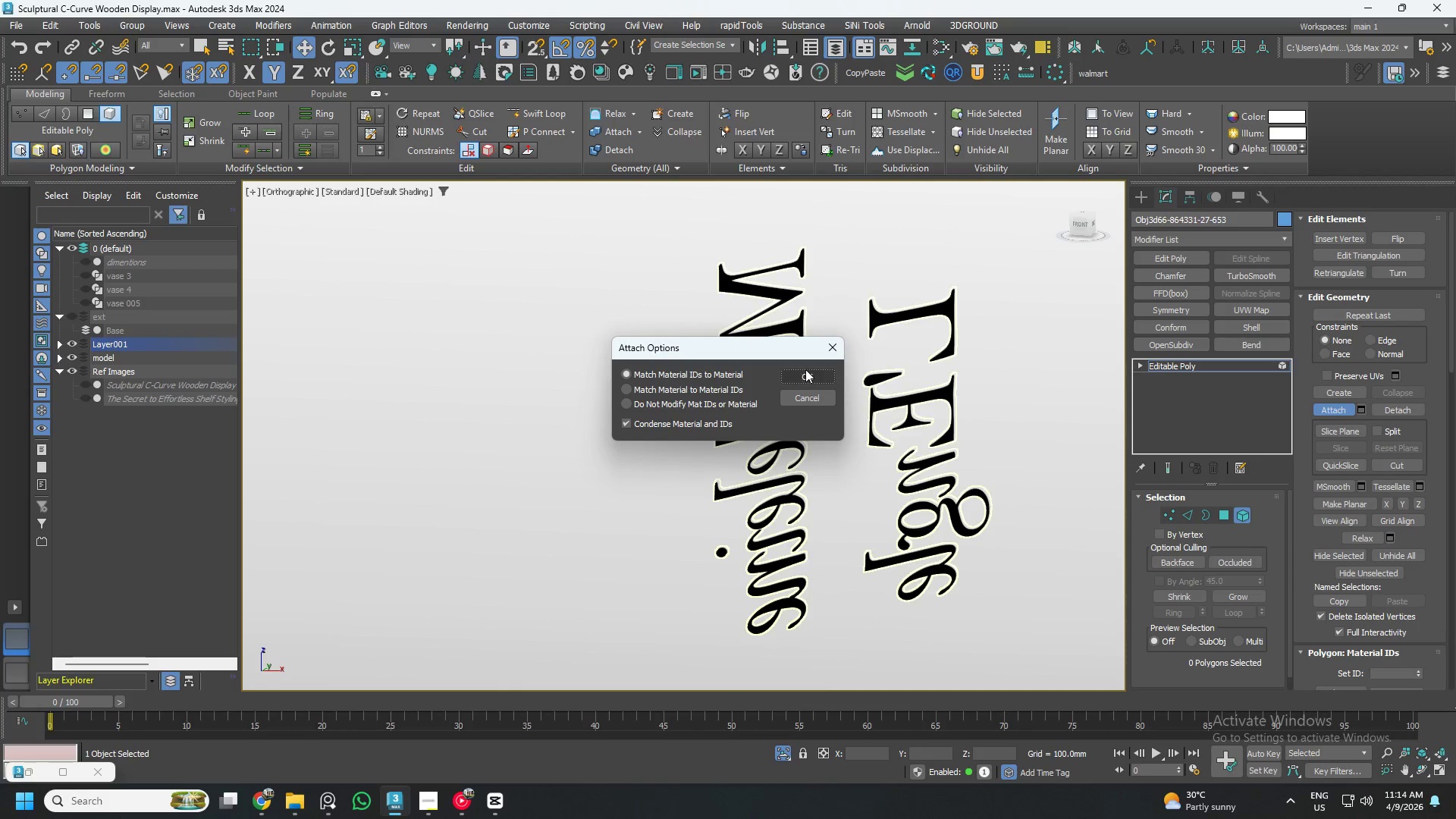 
left_click([804, 377])
 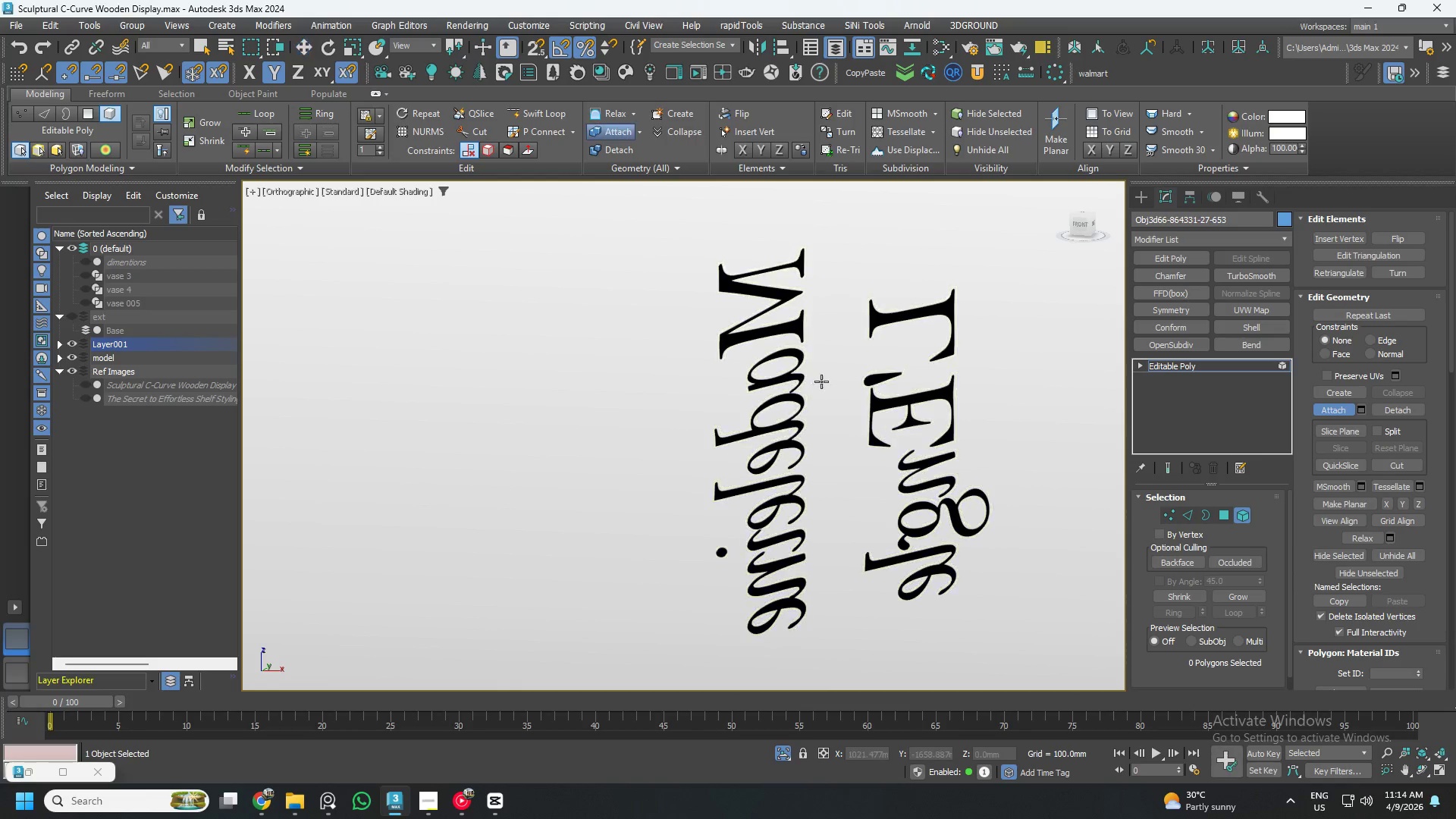 
scroll: coordinate [665, 394], scroll_direction: down, amount: 1.0
 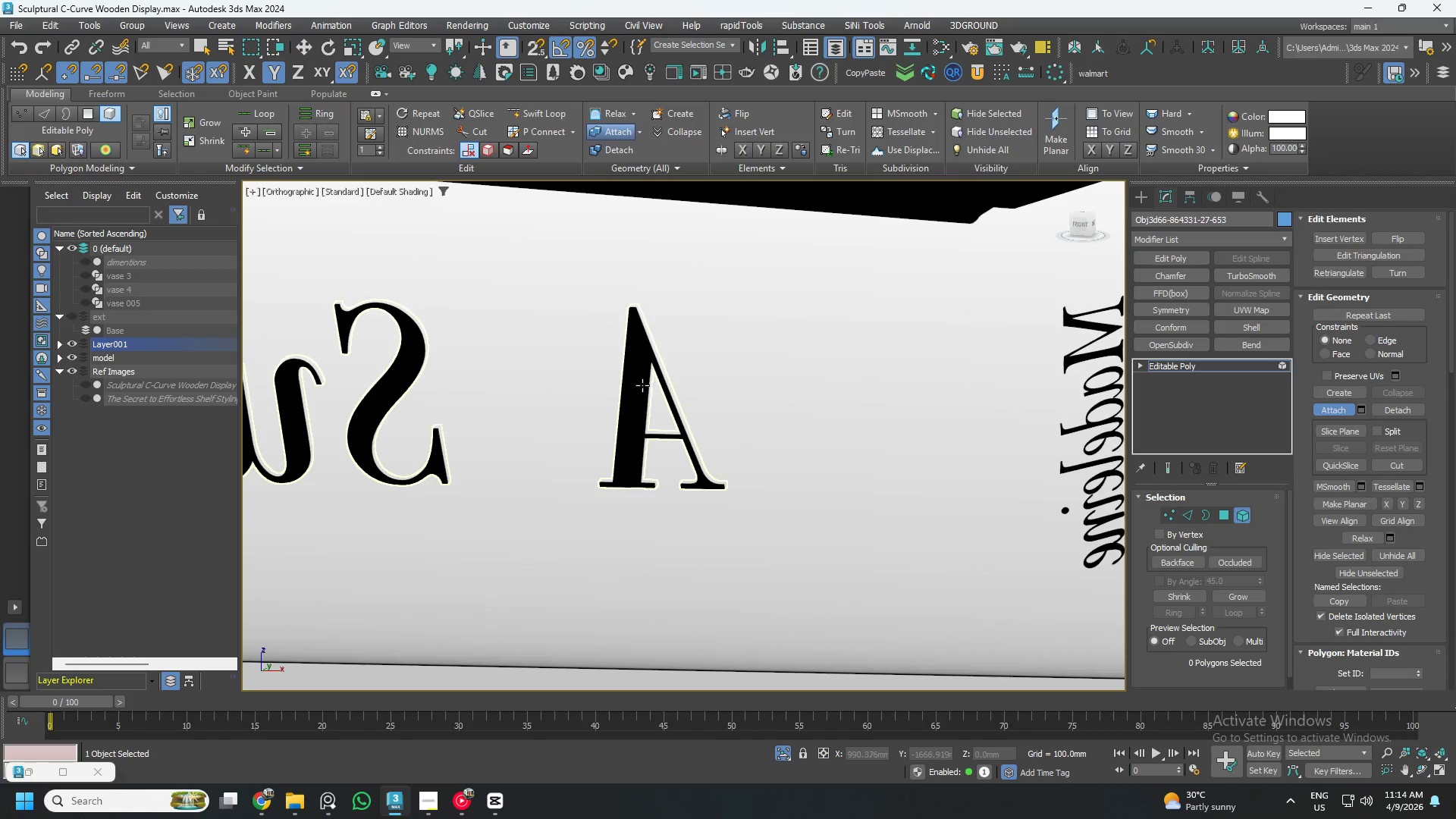 
left_click([642, 385])
 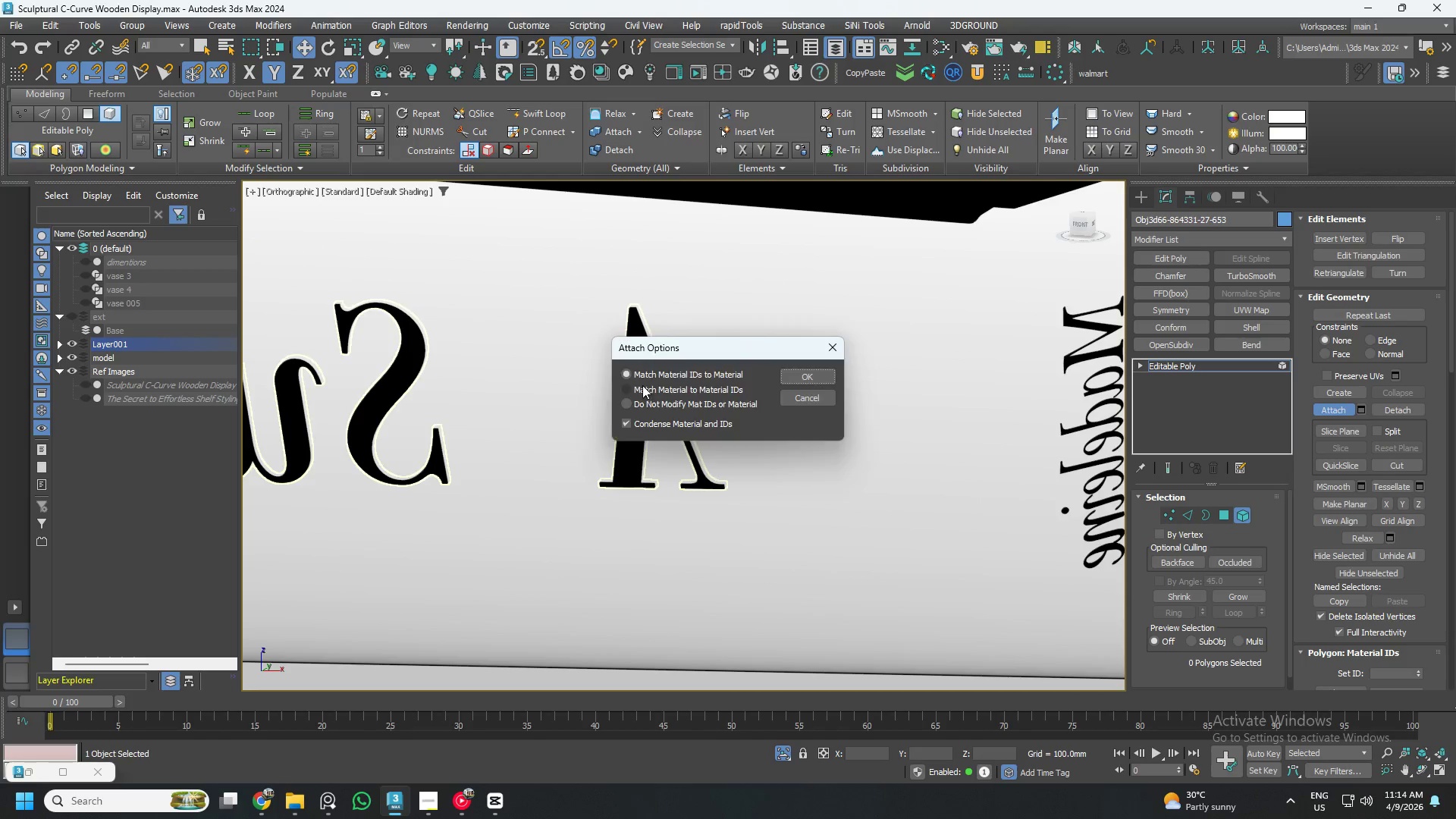 
scroll: coordinate [653, 388], scroll_direction: down, amount: 3.0
 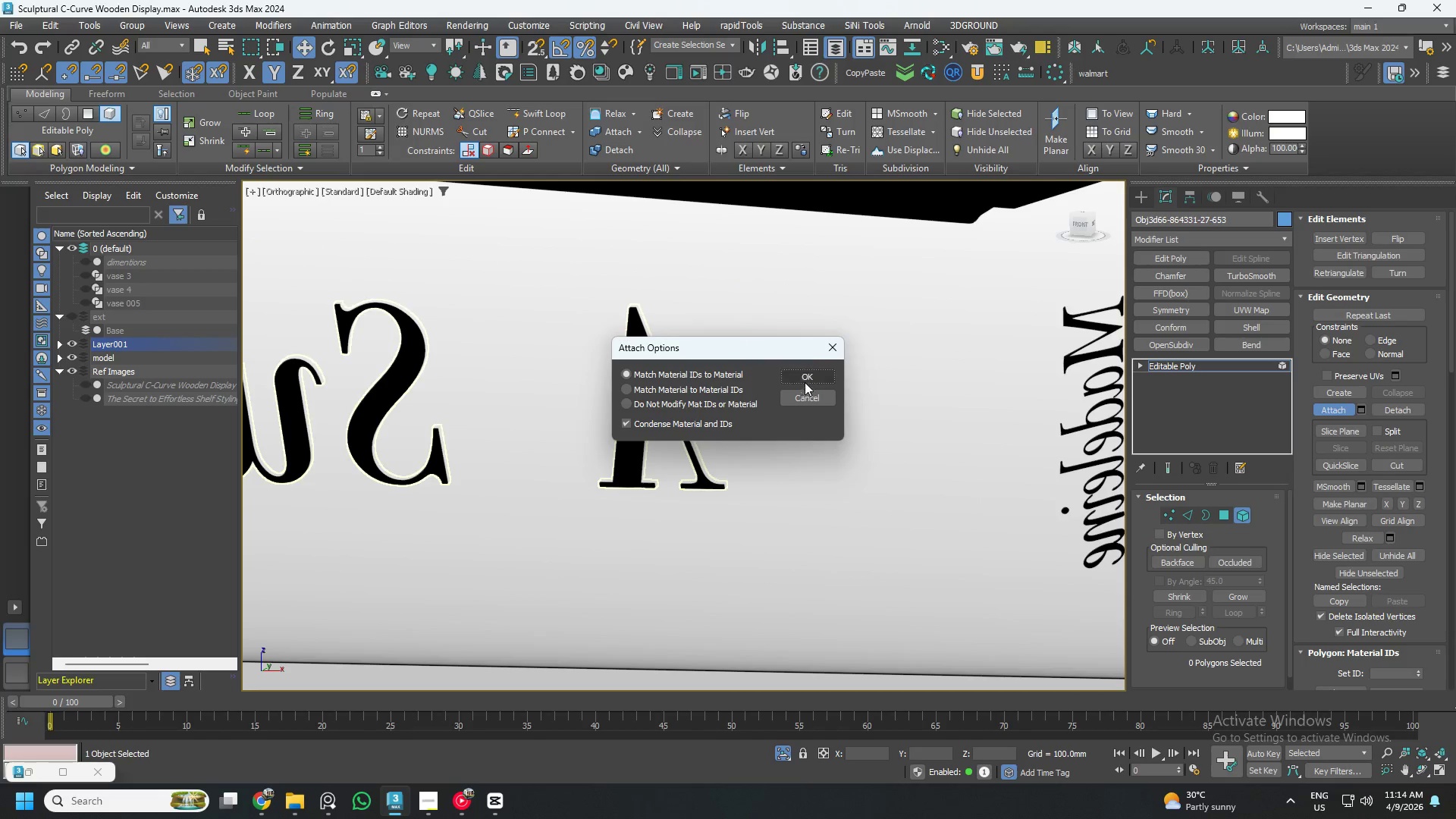 
left_click([808, 379])
 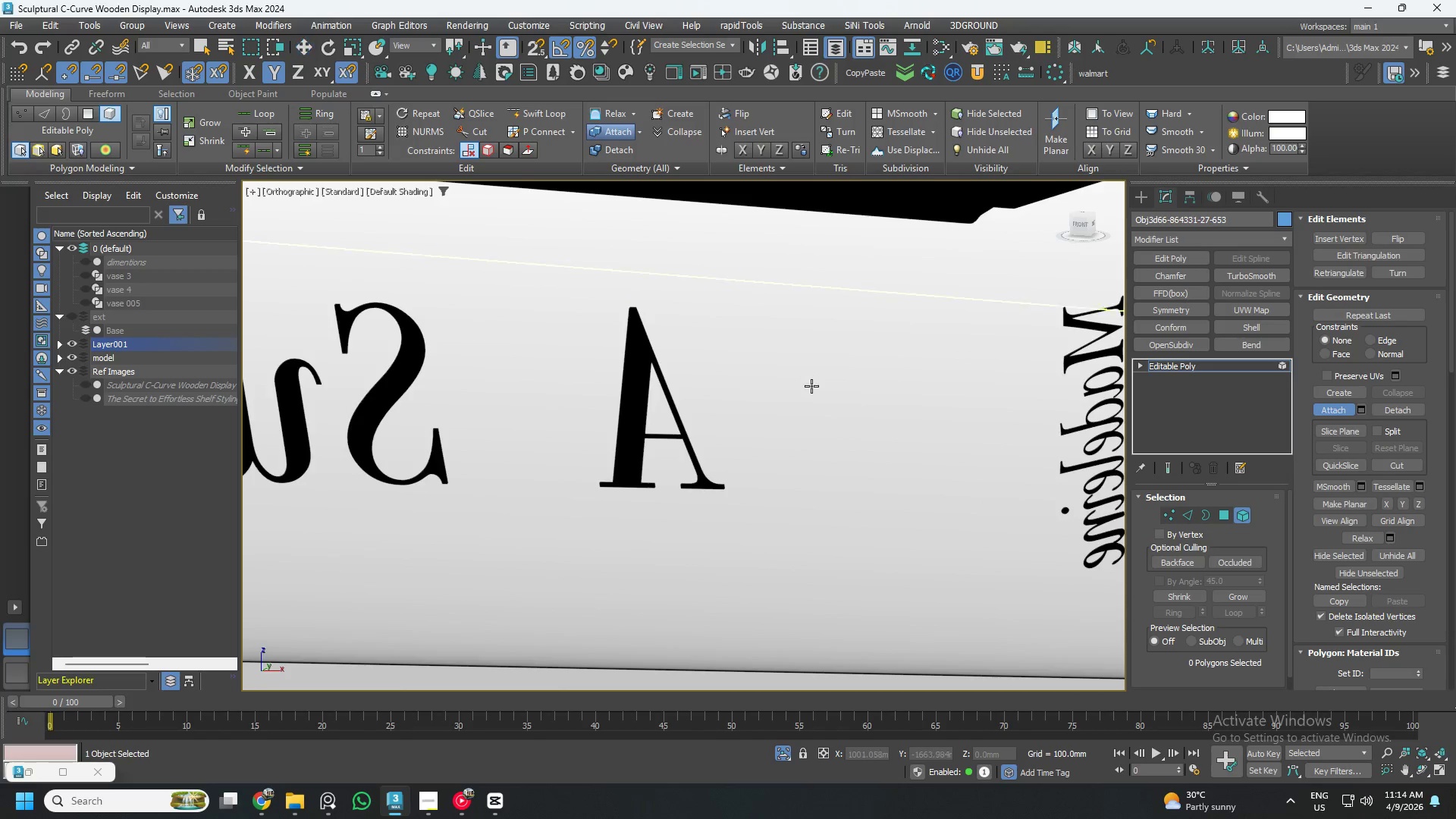 
scroll: coordinate [729, 397], scroll_direction: none, amount: 0.0
 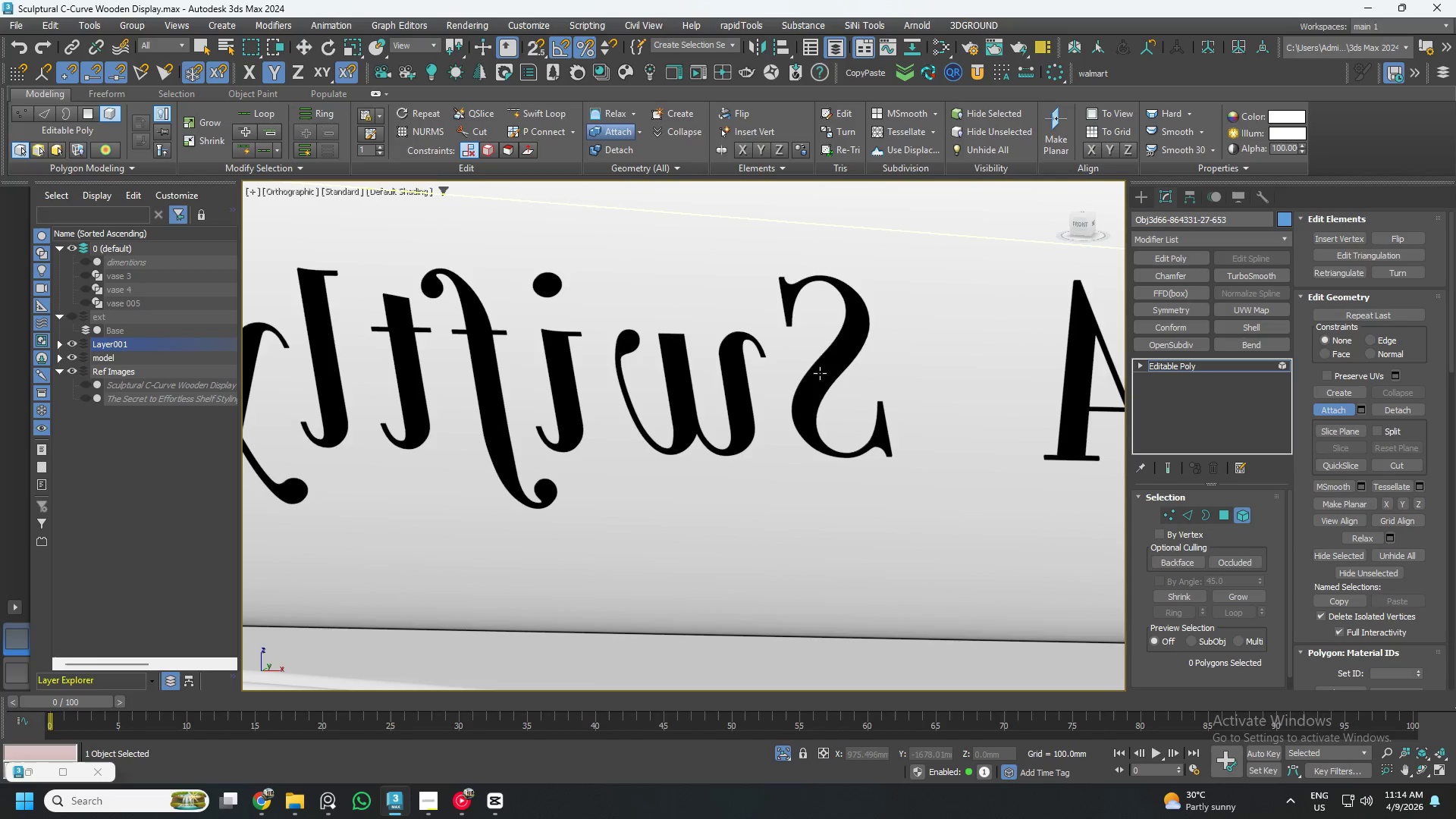 
scroll: coordinate [822, 388], scroll_direction: down, amount: 7.0
 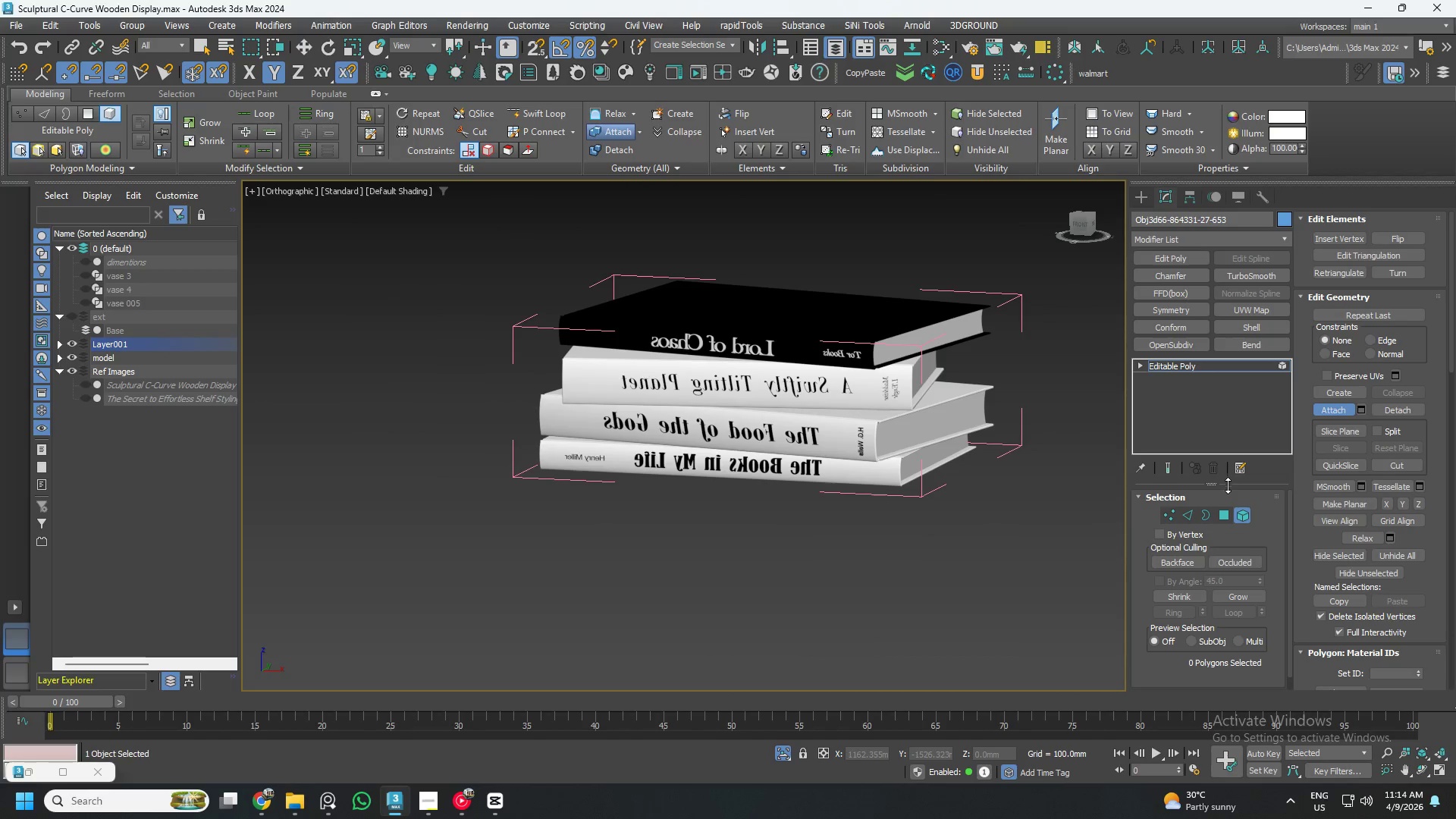 
left_click([1245, 520])
 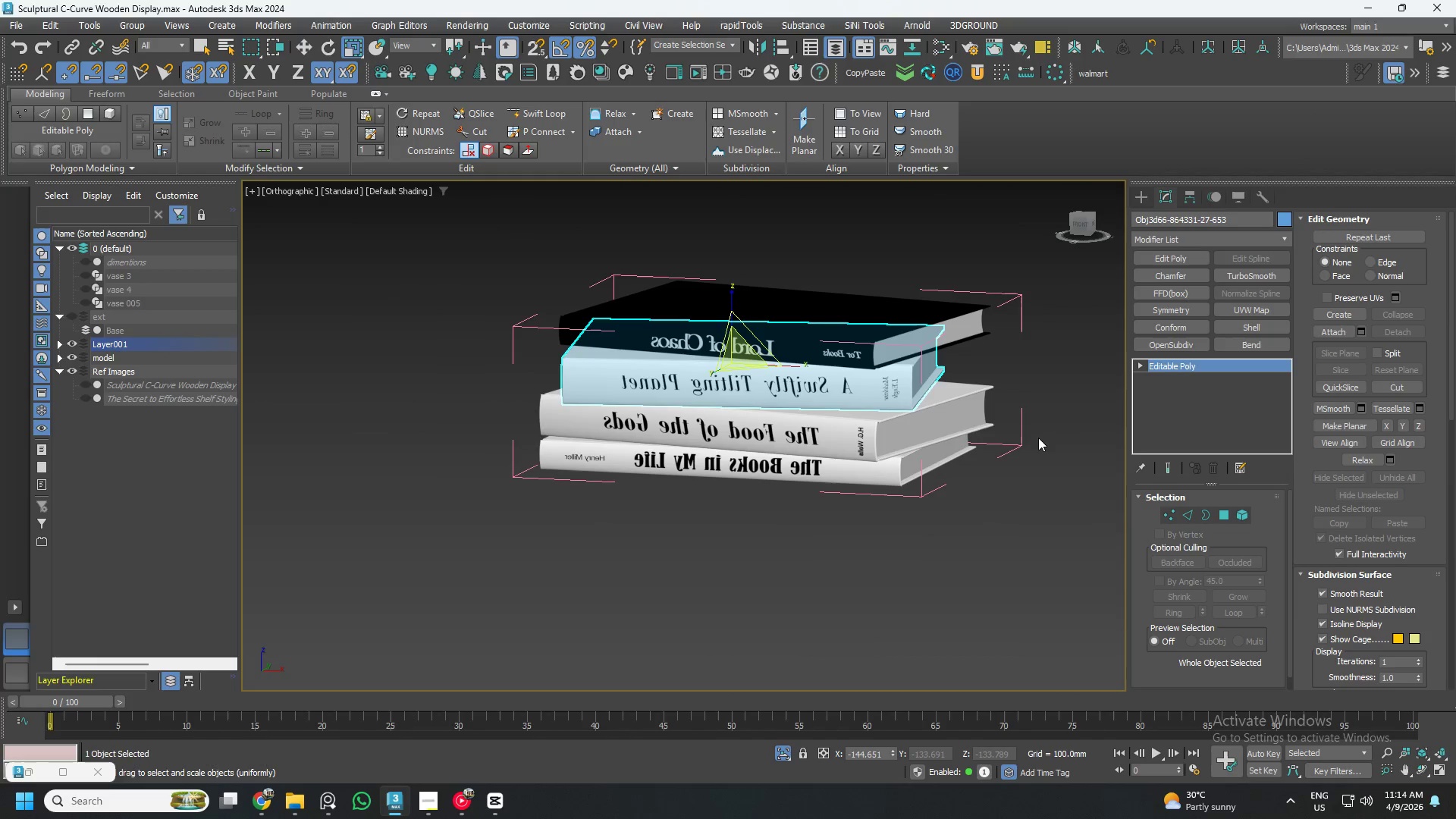 
key(W)
 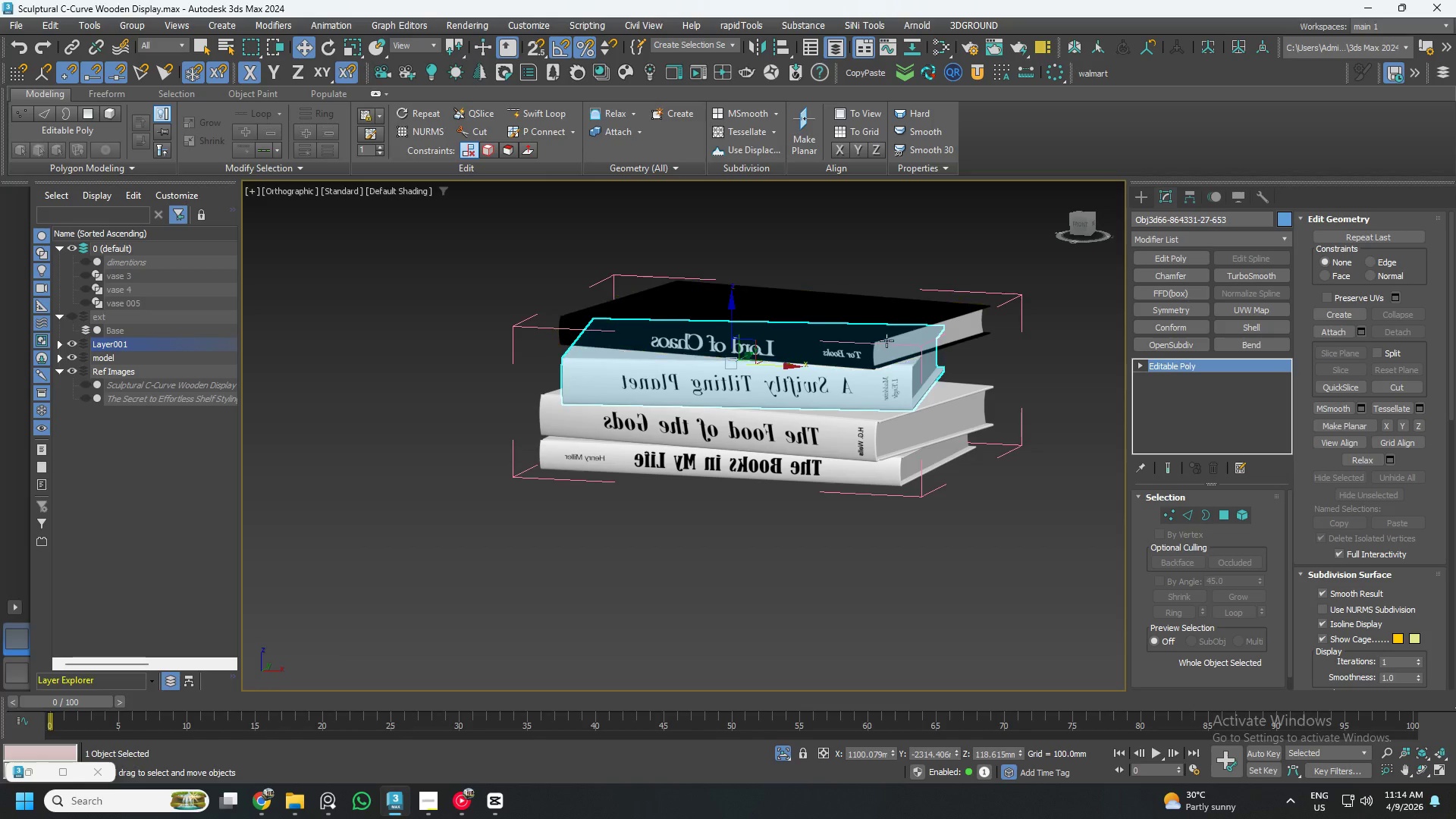 
left_click([886, 340])
 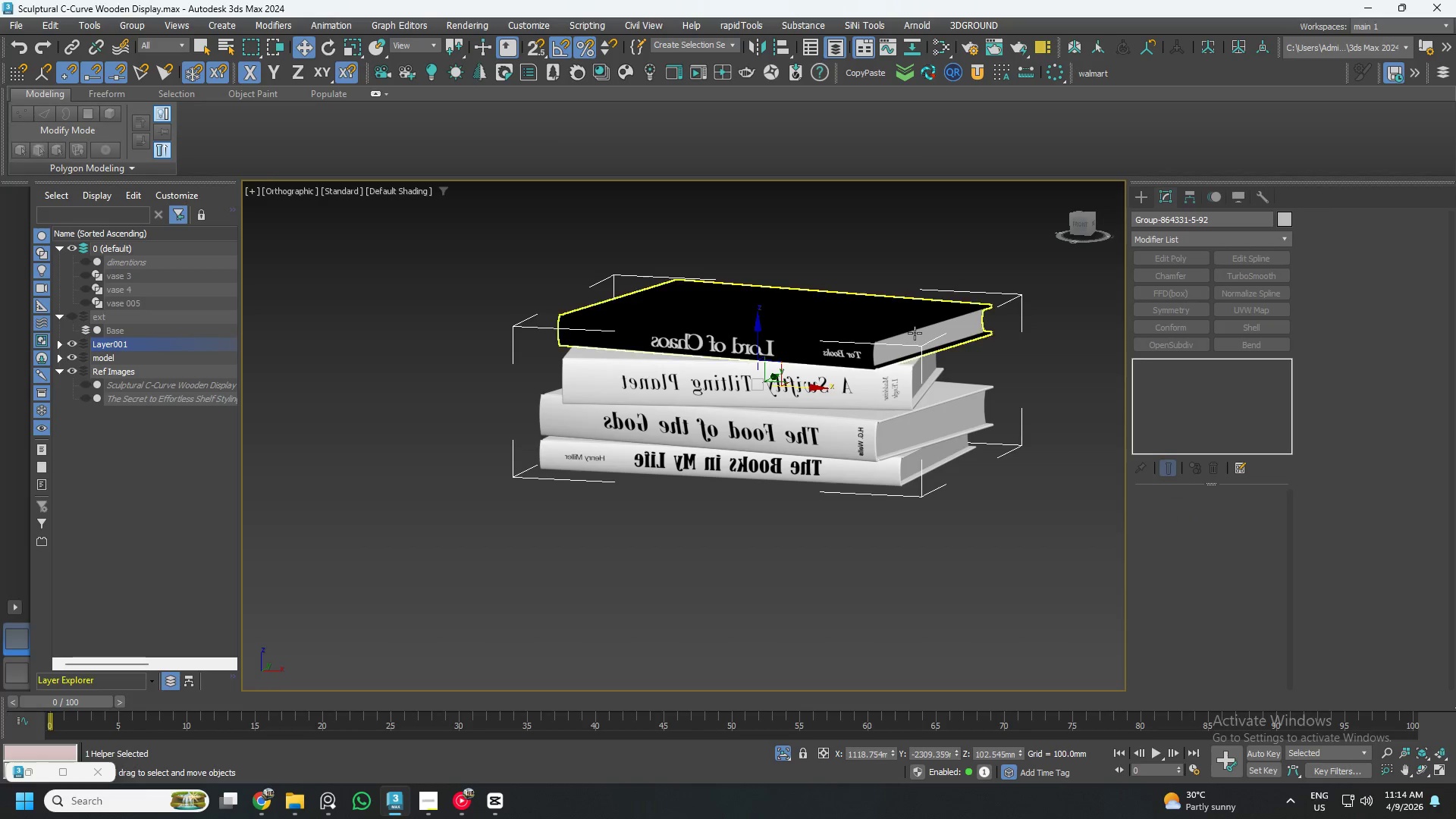 
left_click([919, 328])
 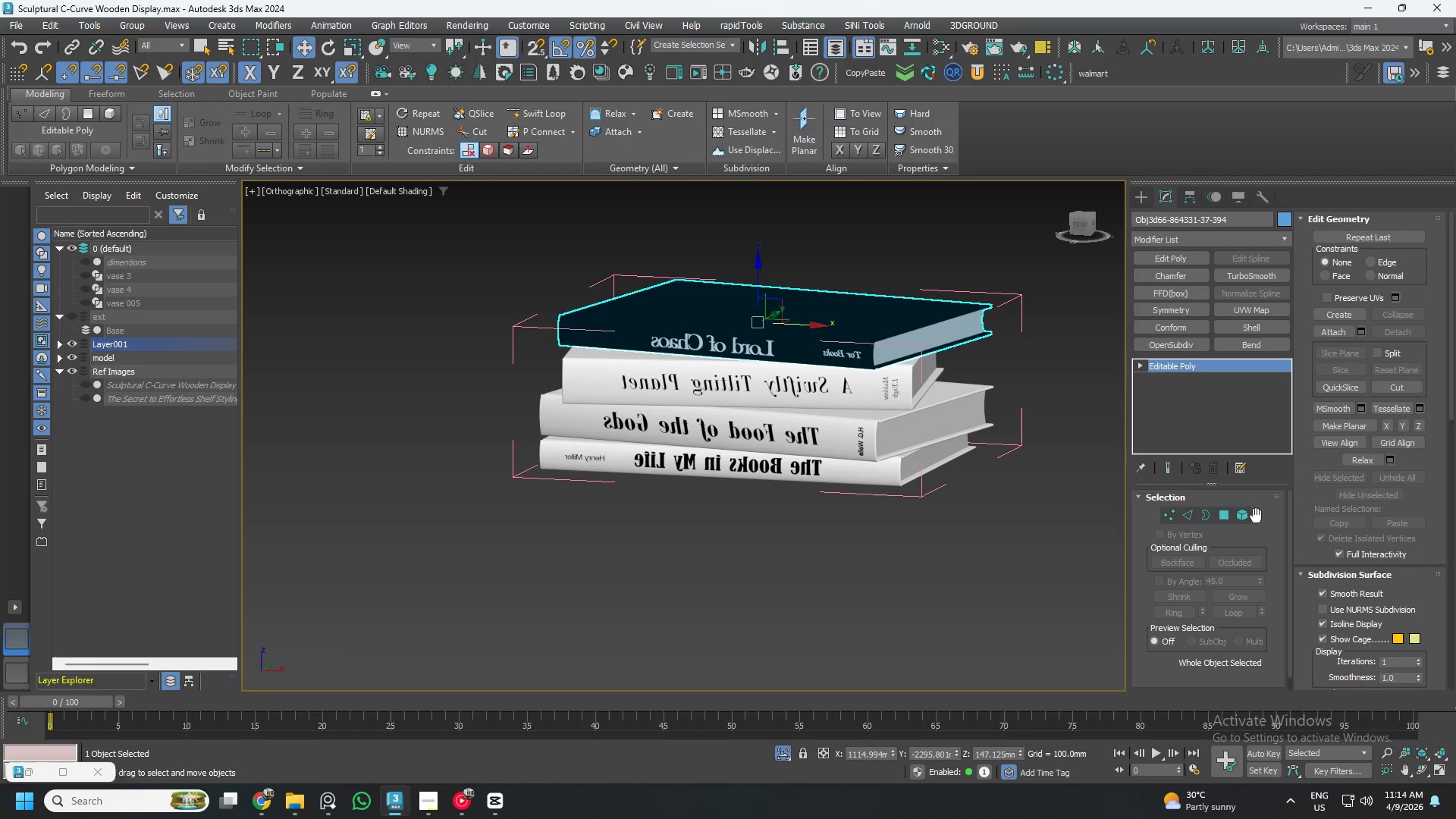 
left_click([1246, 517])
 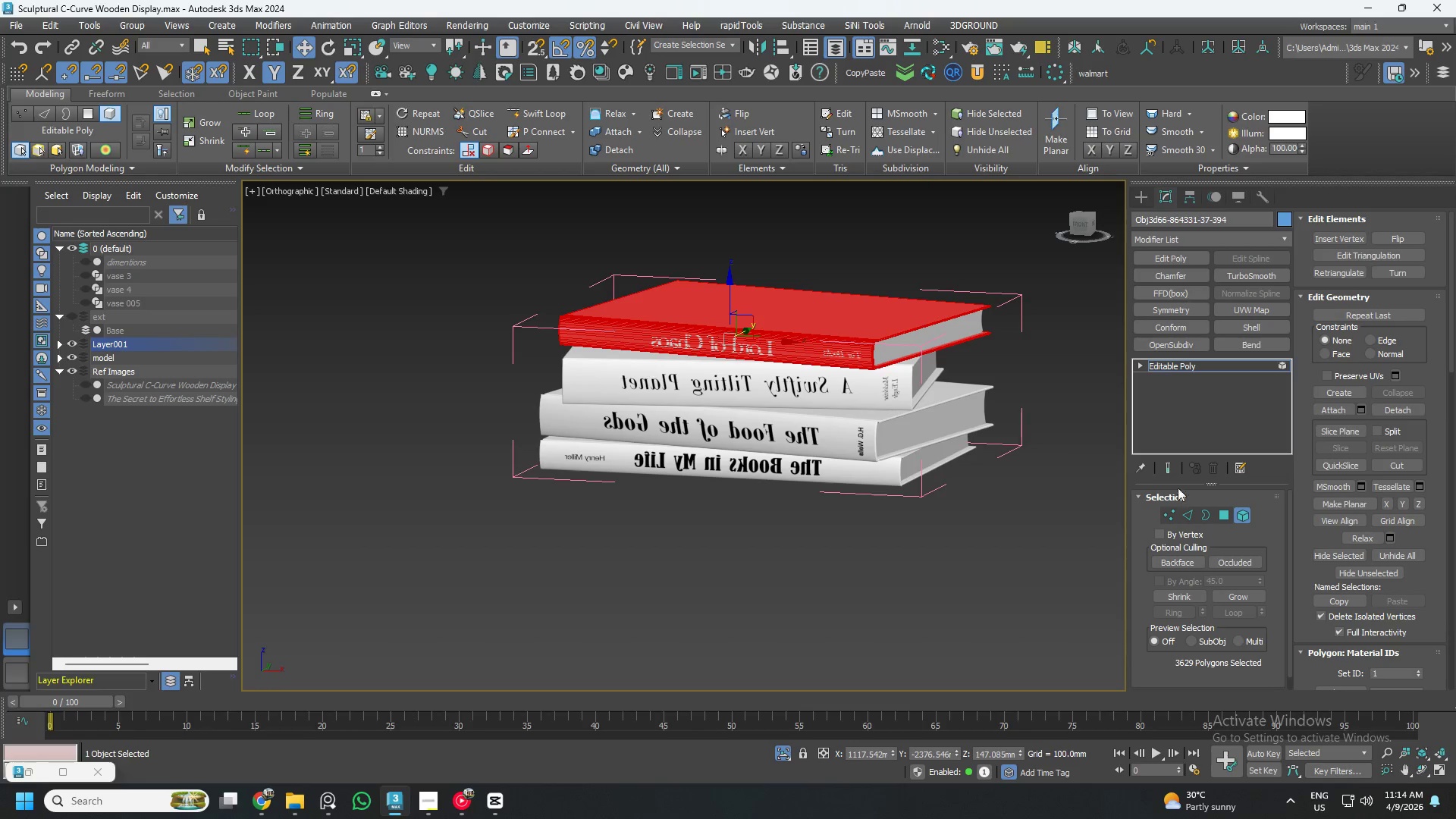 
left_click([1065, 474])
 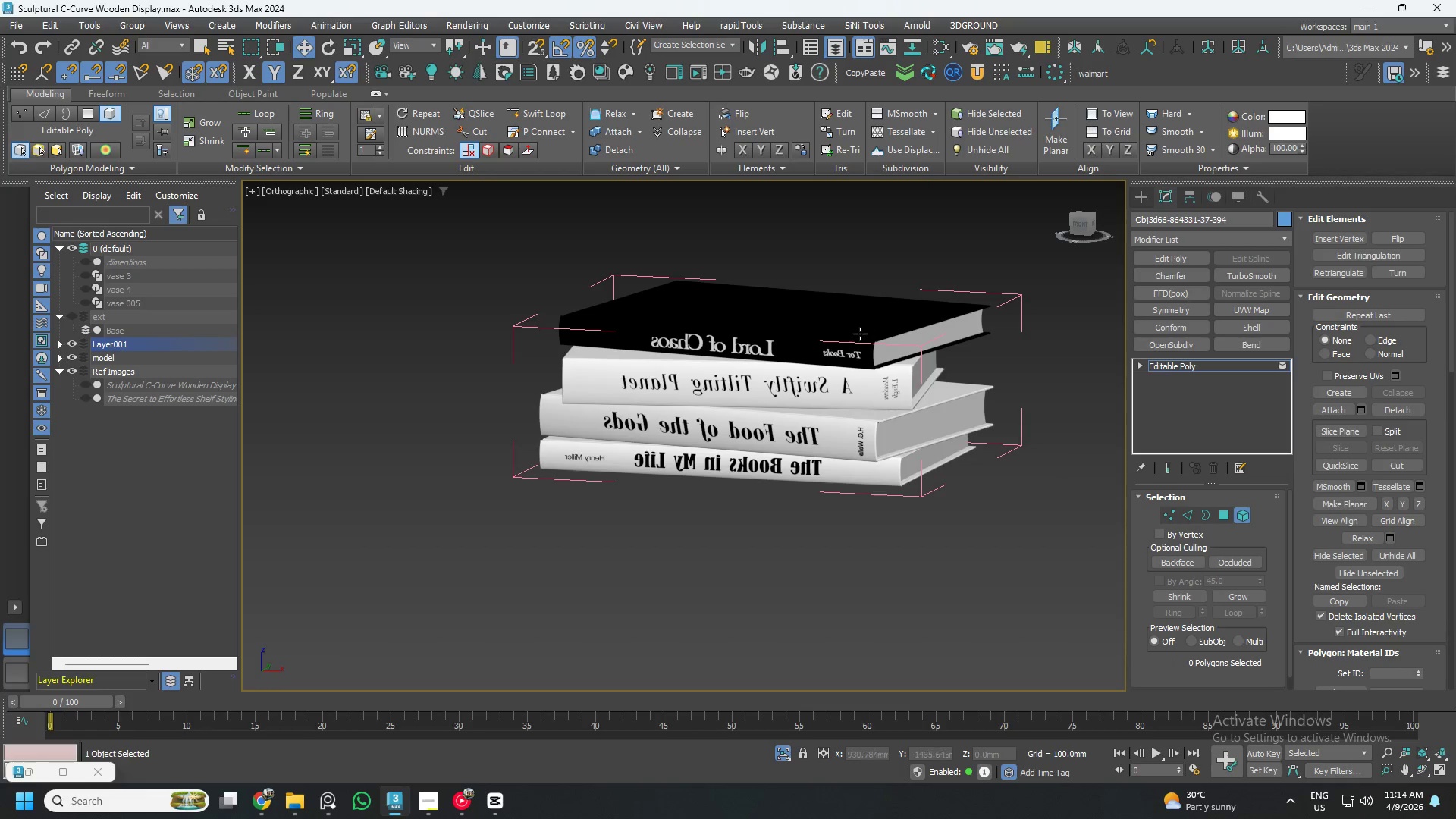 
scroll: coordinate [858, 356], scroll_direction: up, amount: 4.0
 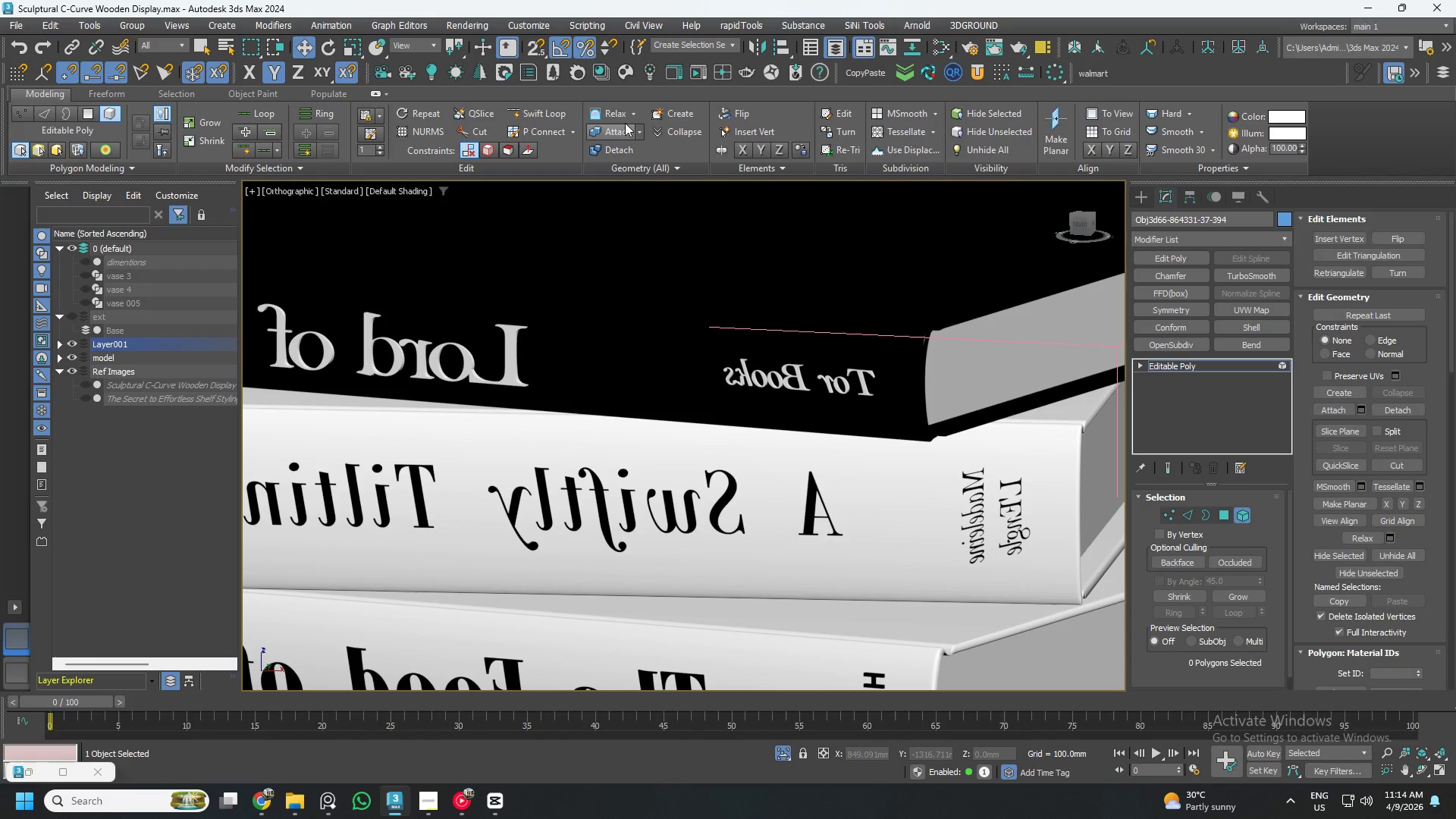 
left_click([624, 135])
 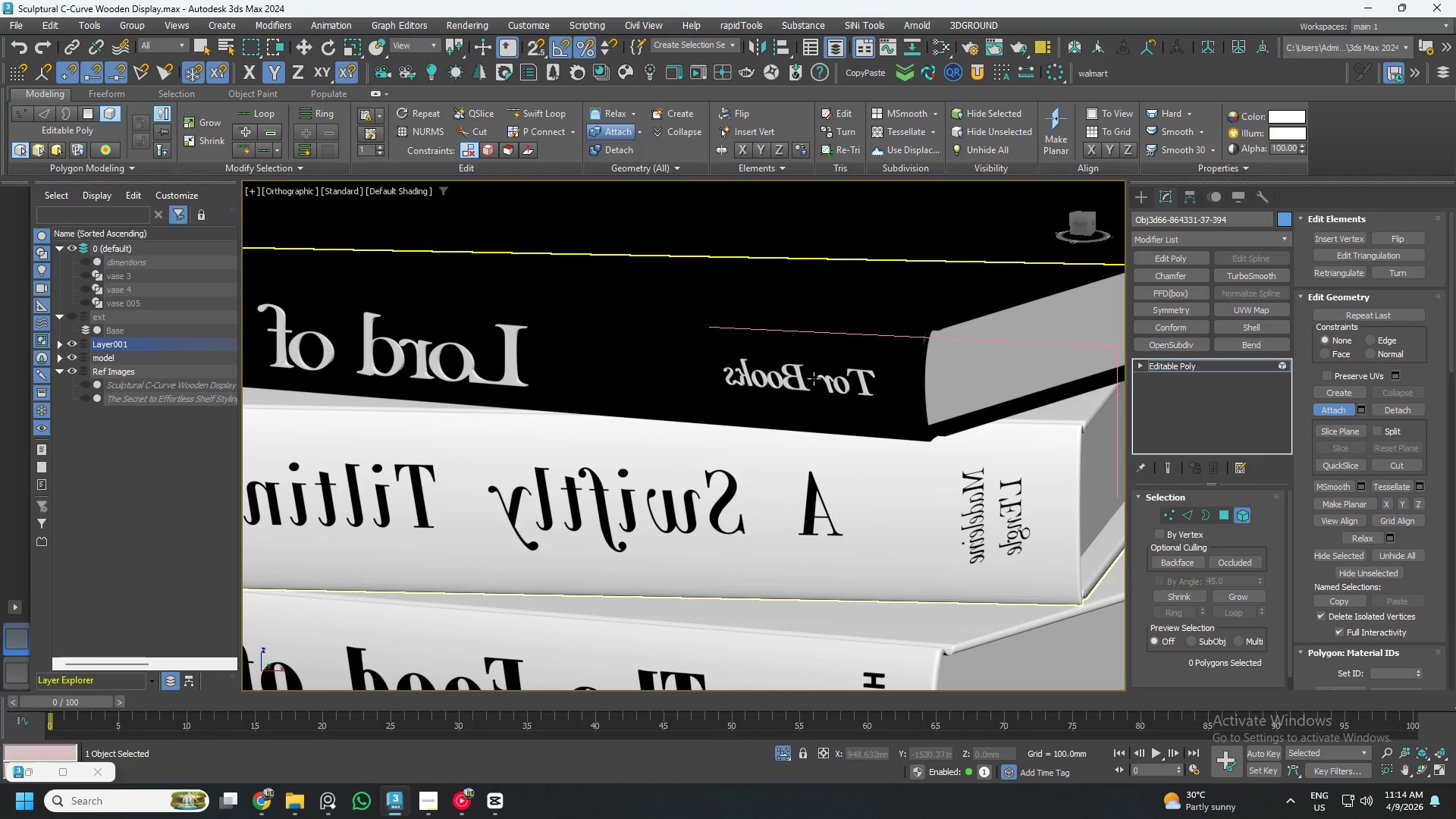 
left_click([807, 356])
 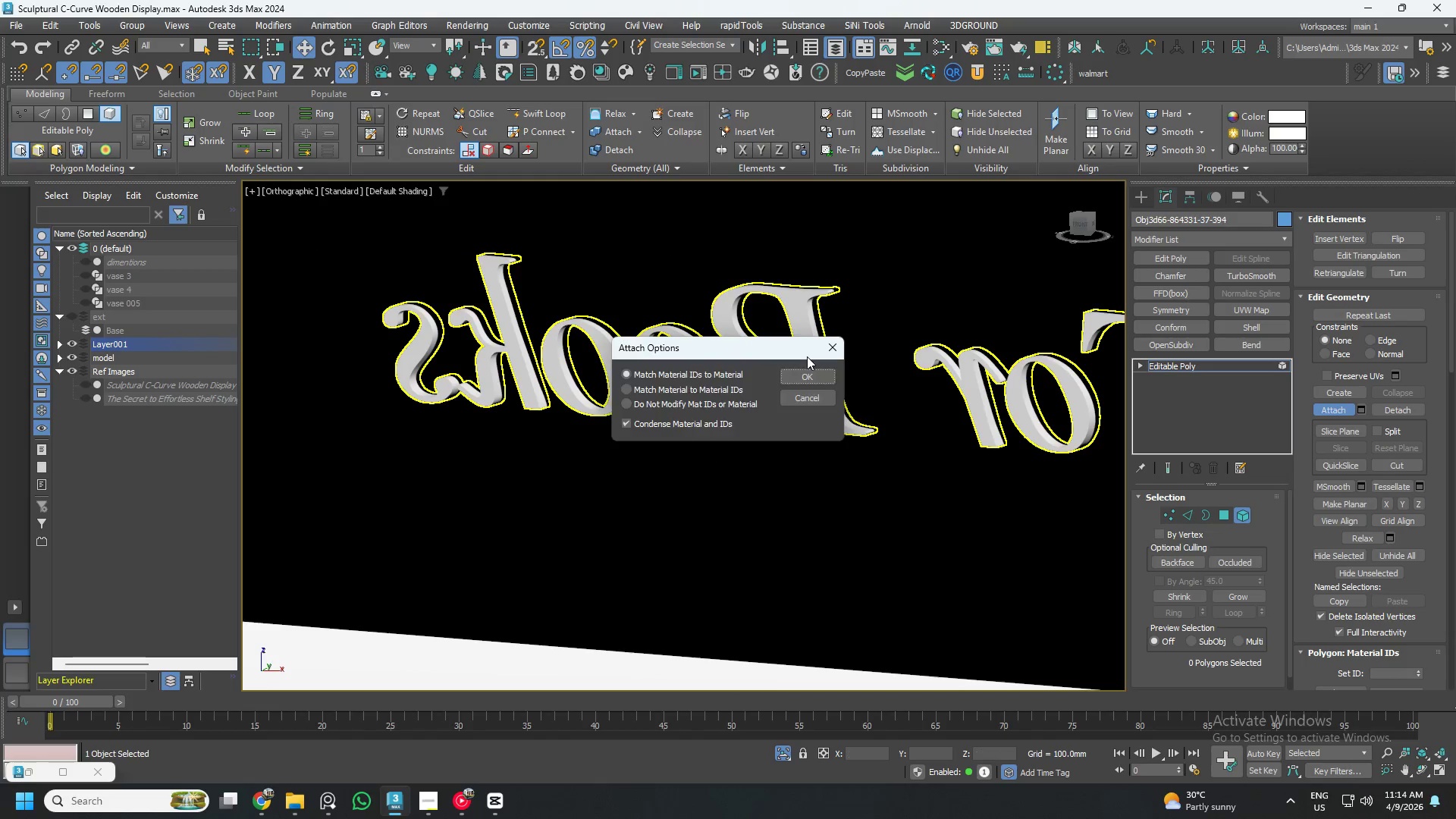 
scroll: coordinate [796, 381], scroll_direction: up, amount: 5.0
 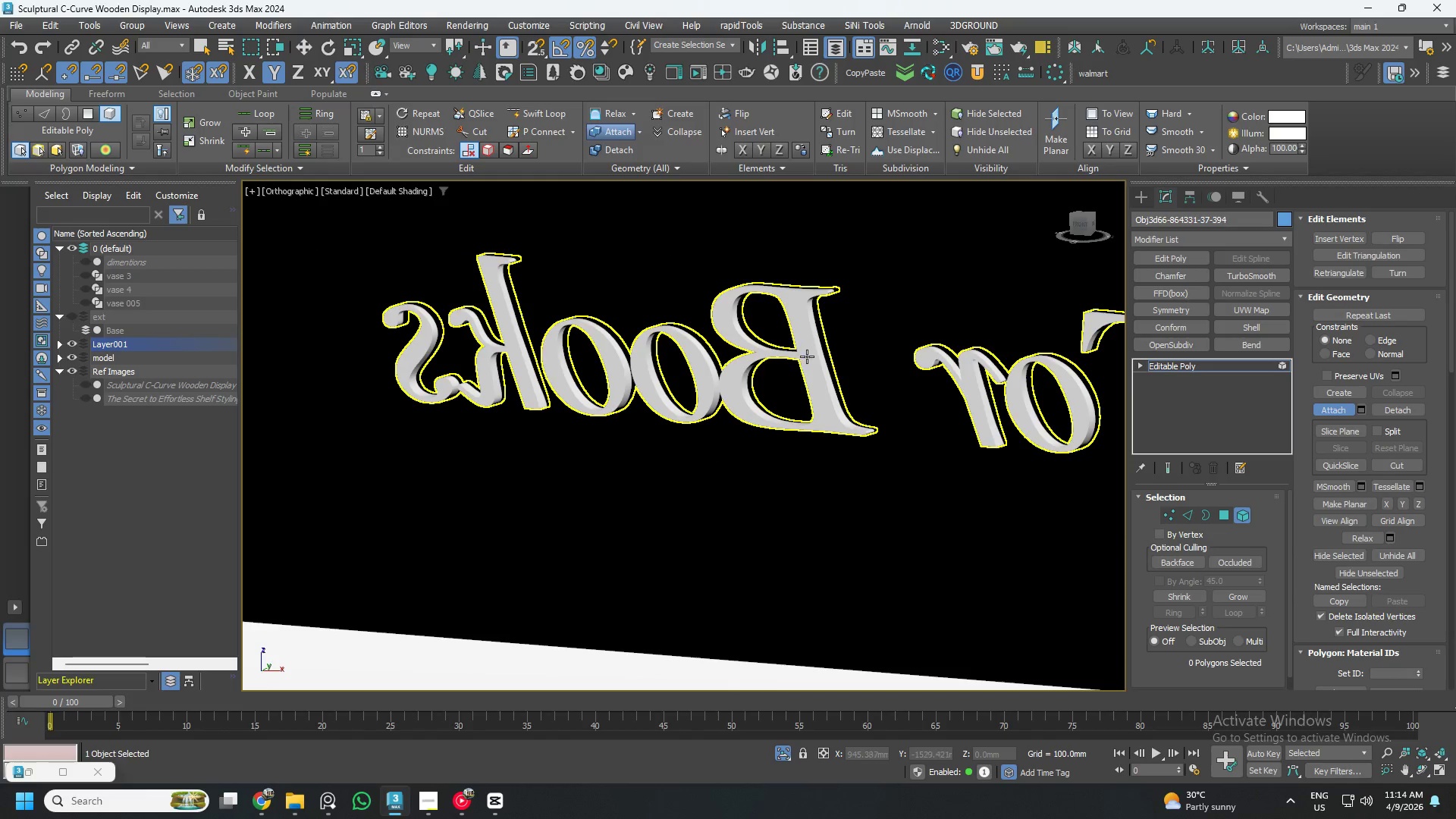 
scroll: coordinate [808, 356], scroll_direction: down, amount: 2.0
 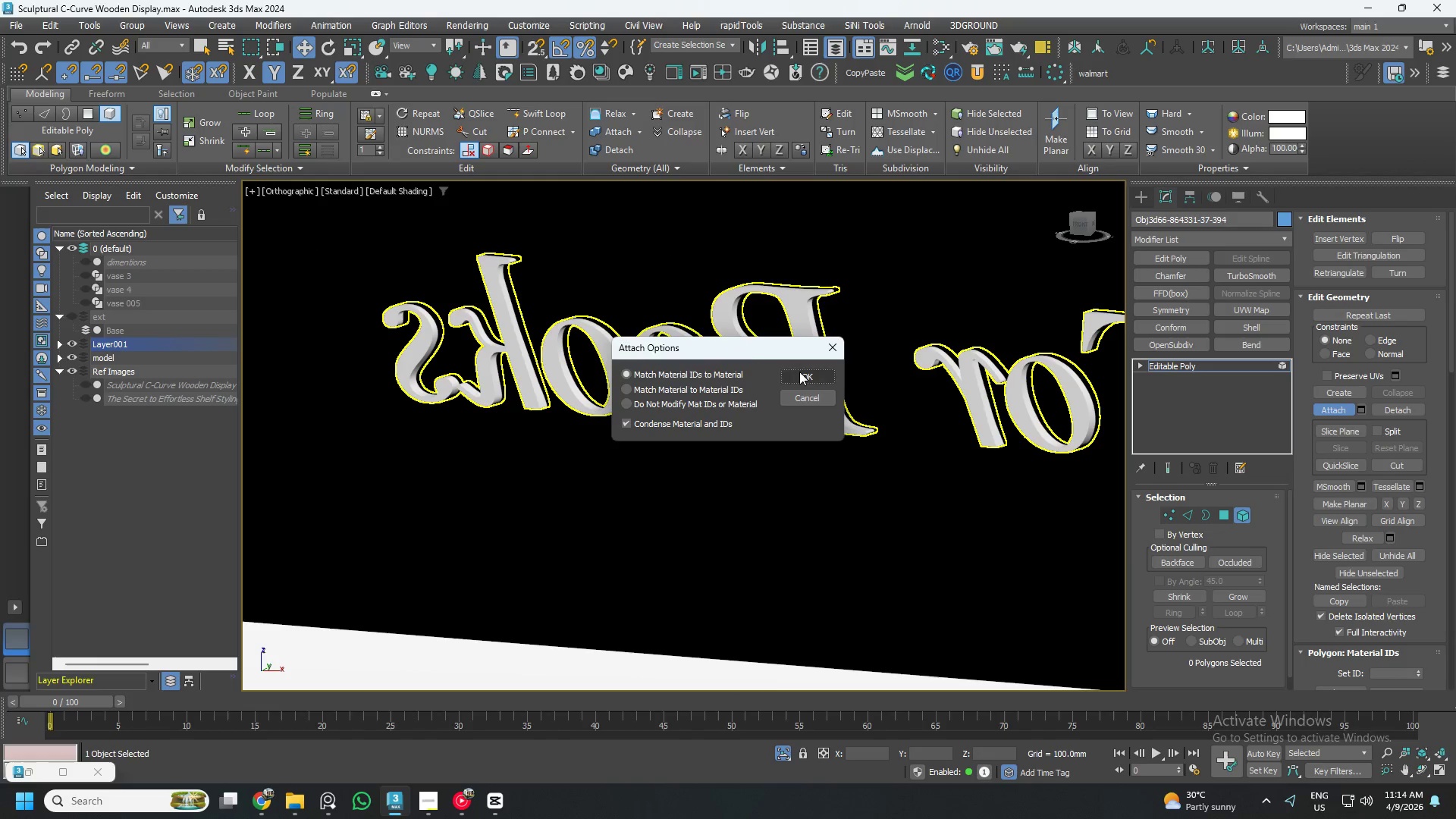 
left_click([799, 372])
 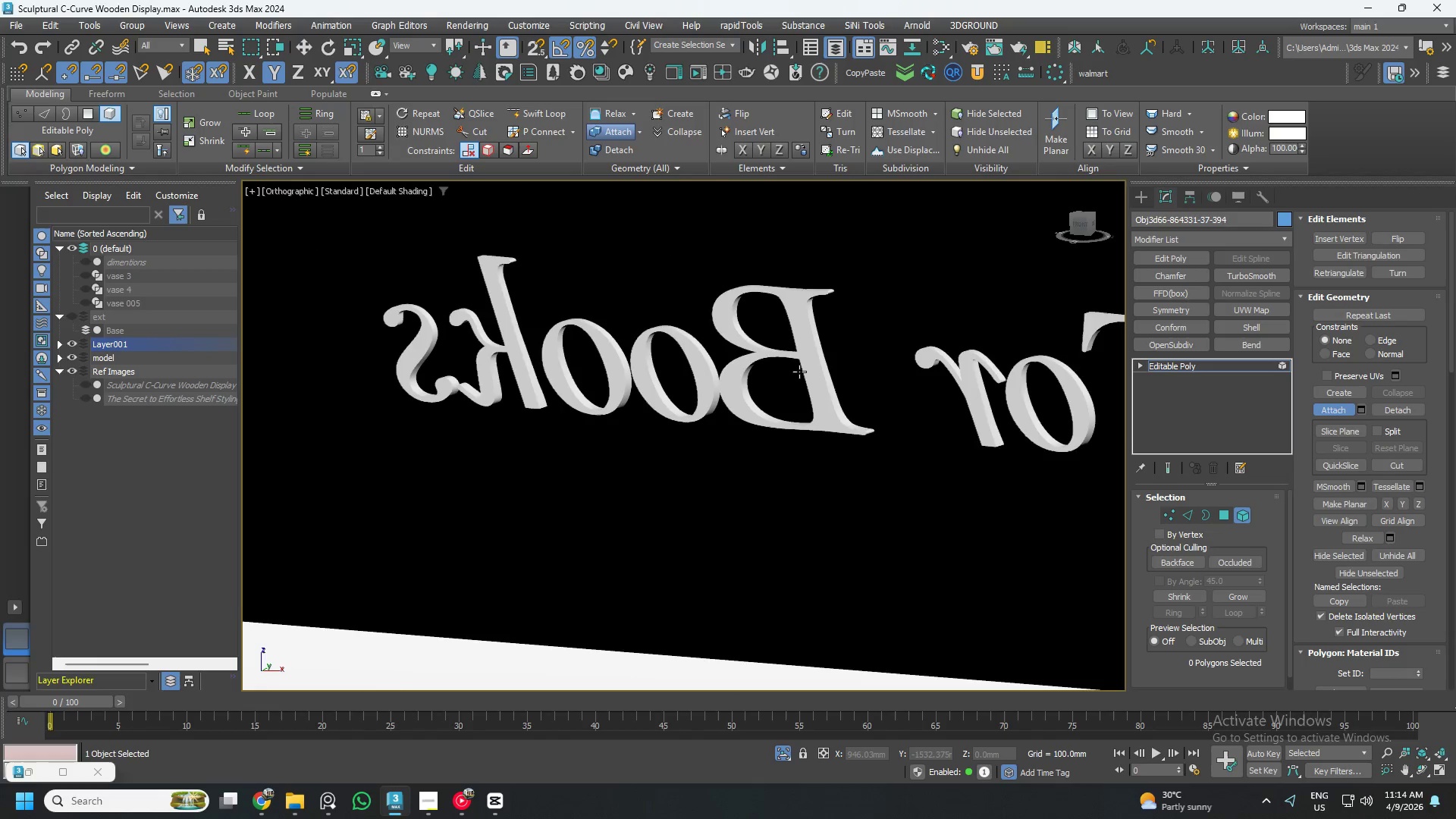 
left_click([497, 355])
 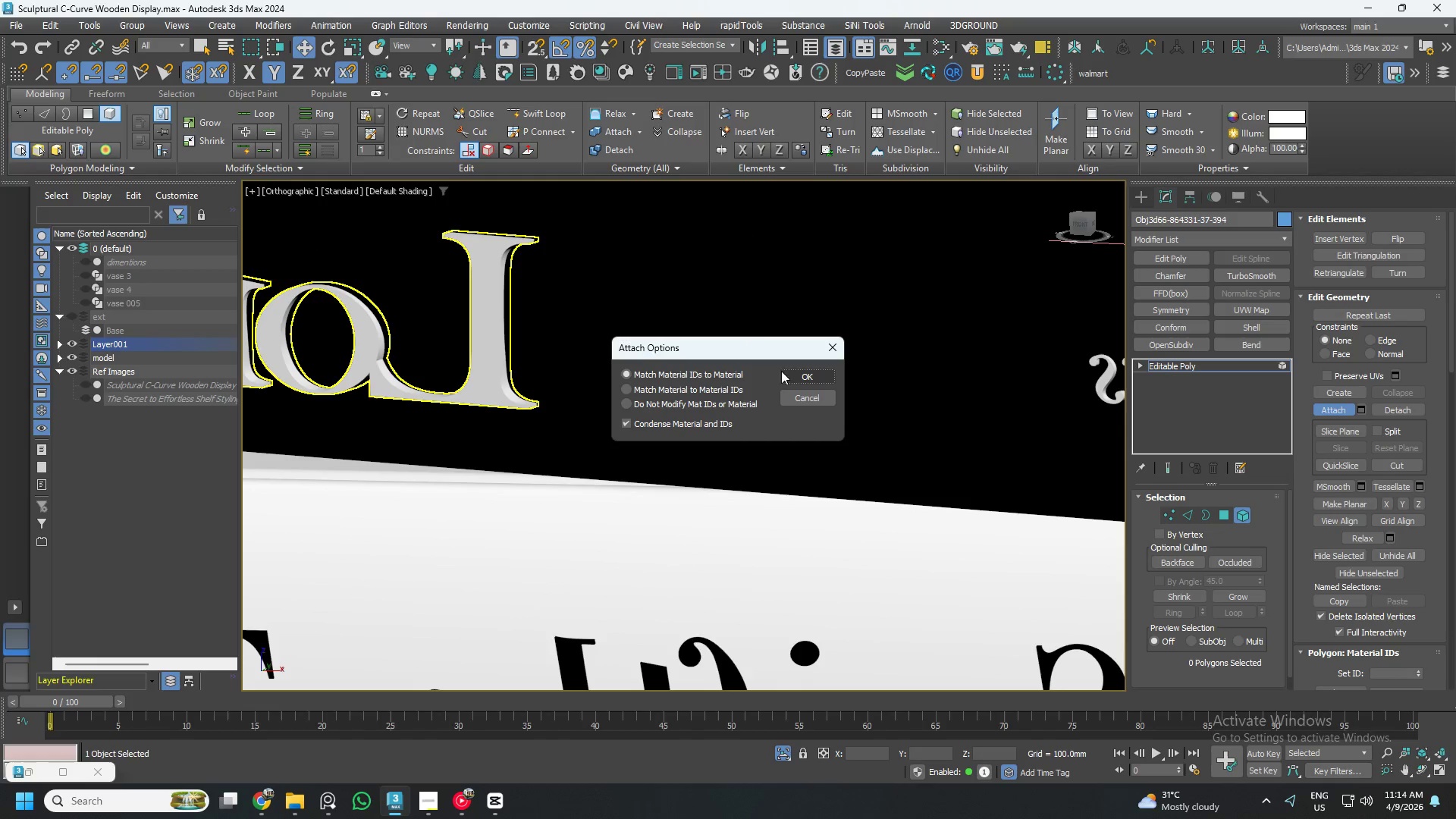 
scroll: coordinate [507, 364], scroll_direction: down, amount: 2.0
 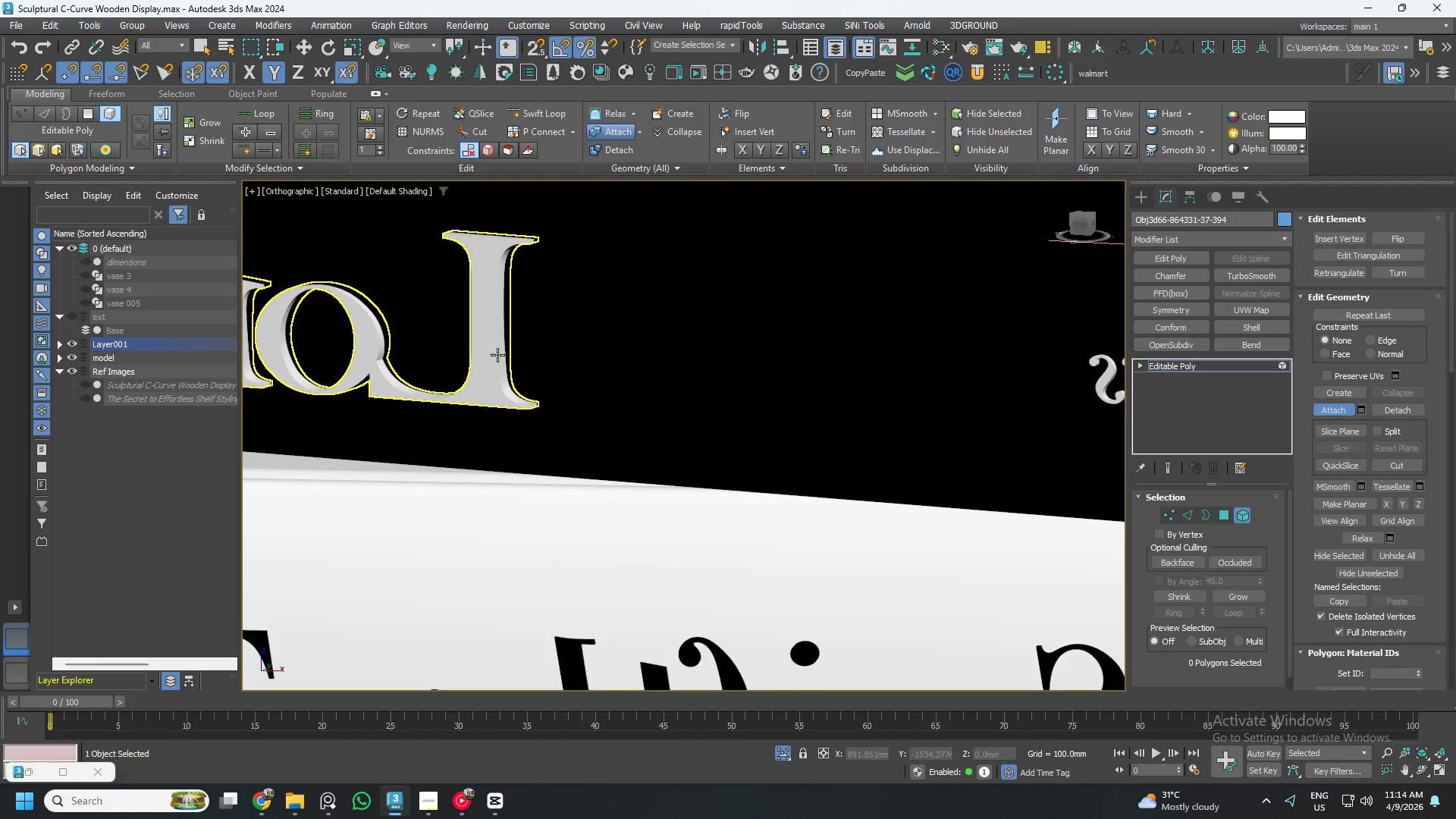 
left_click([803, 375])
 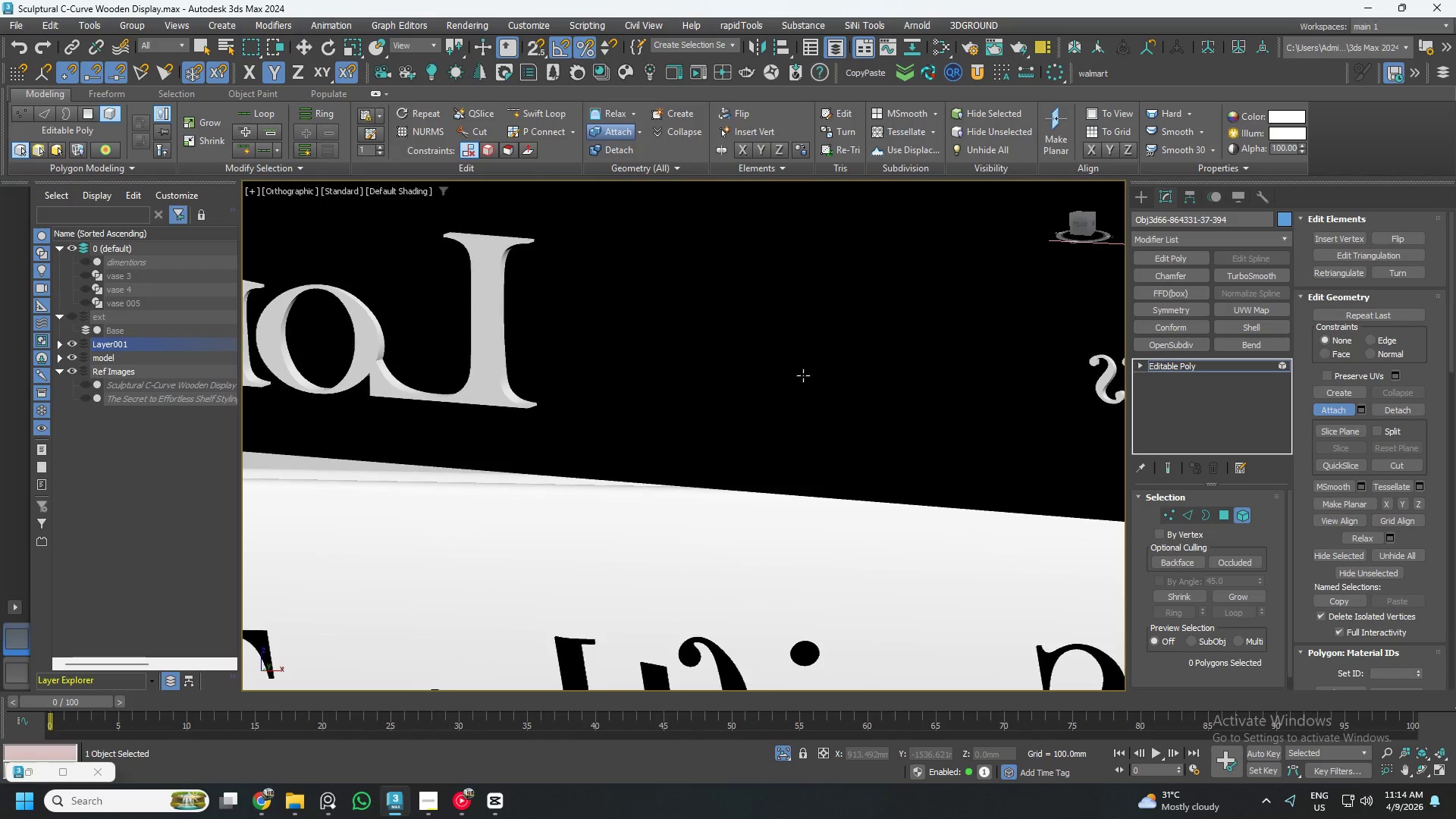 
scroll: coordinate [820, 387], scroll_direction: down, amount: 5.0
 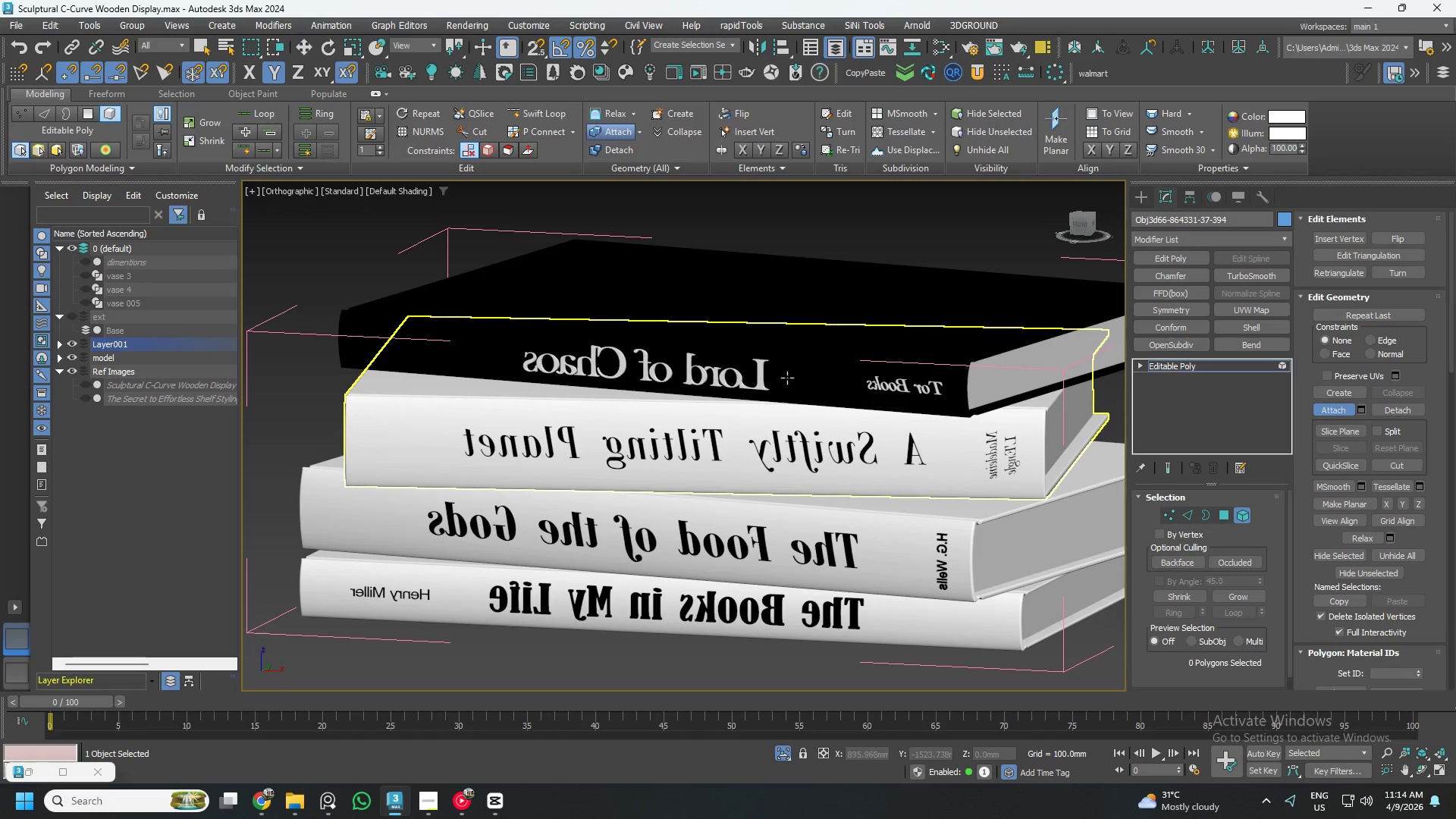 
right_click([817, 381])
 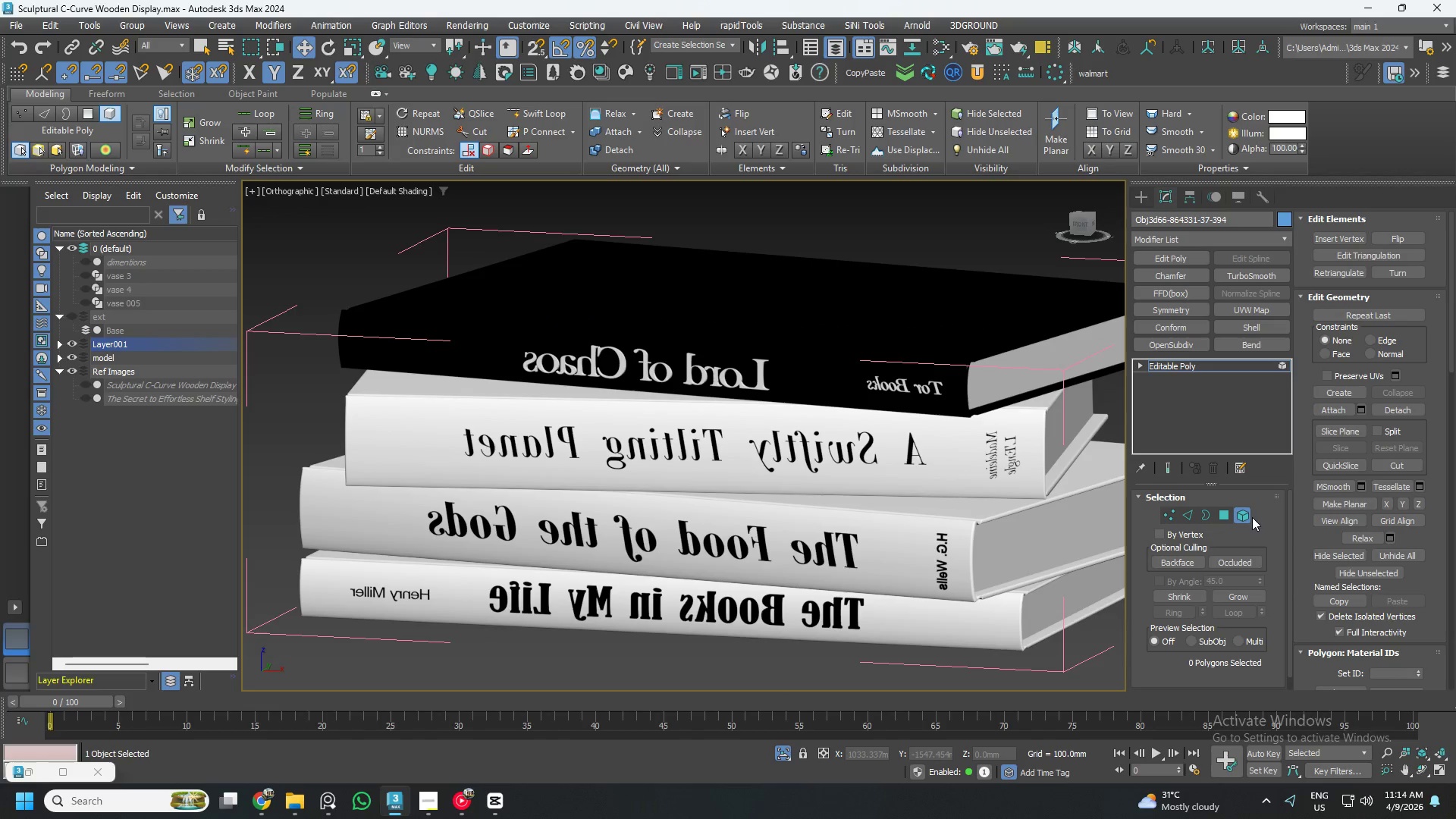 
left_click([1252, 517])
 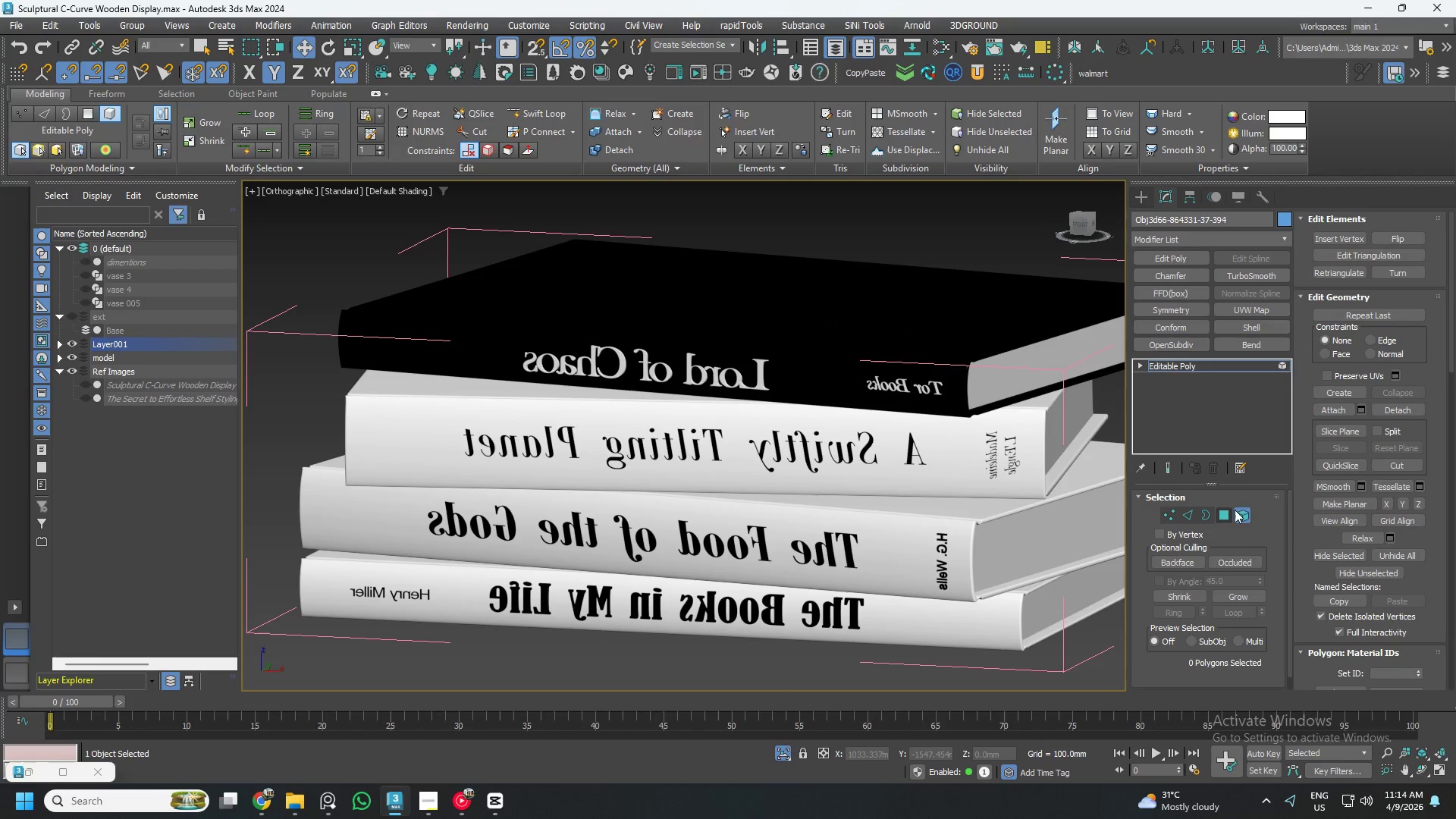 
left_click([1238, 511])
 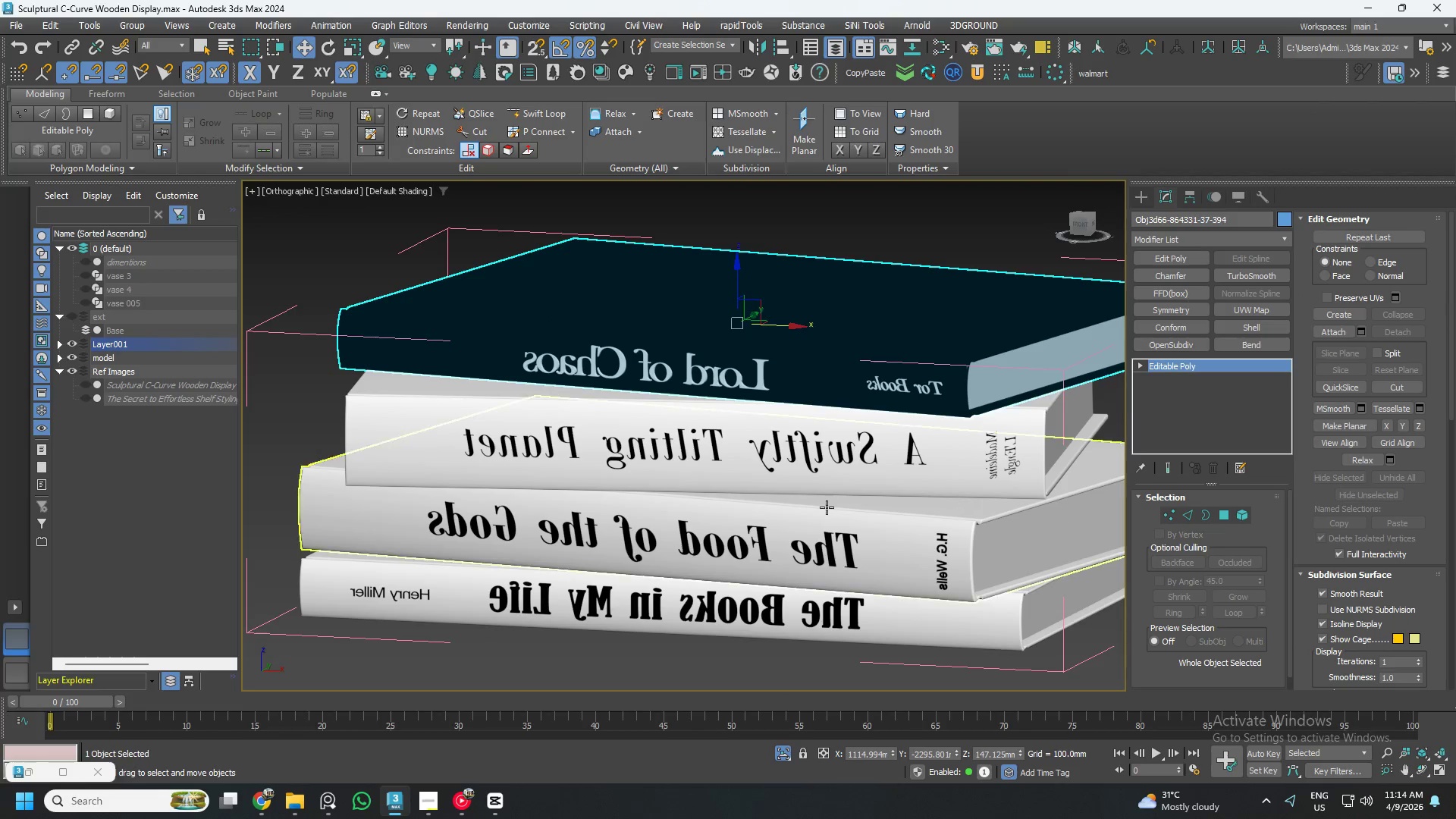 
scroll: coordinate [793, 501], scroll_direction: down, amount: 1.0
 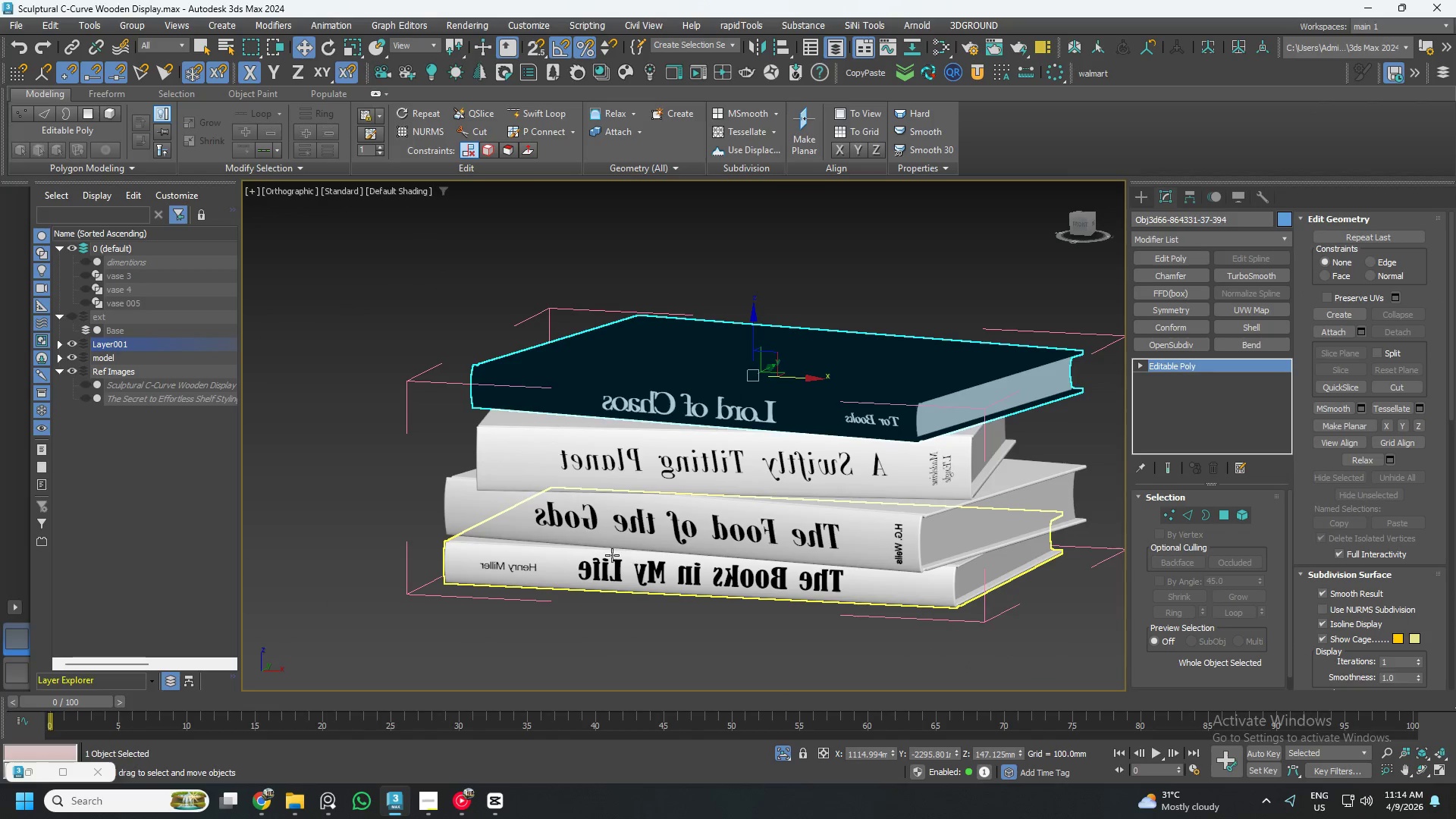 
left_click([593, 558])
 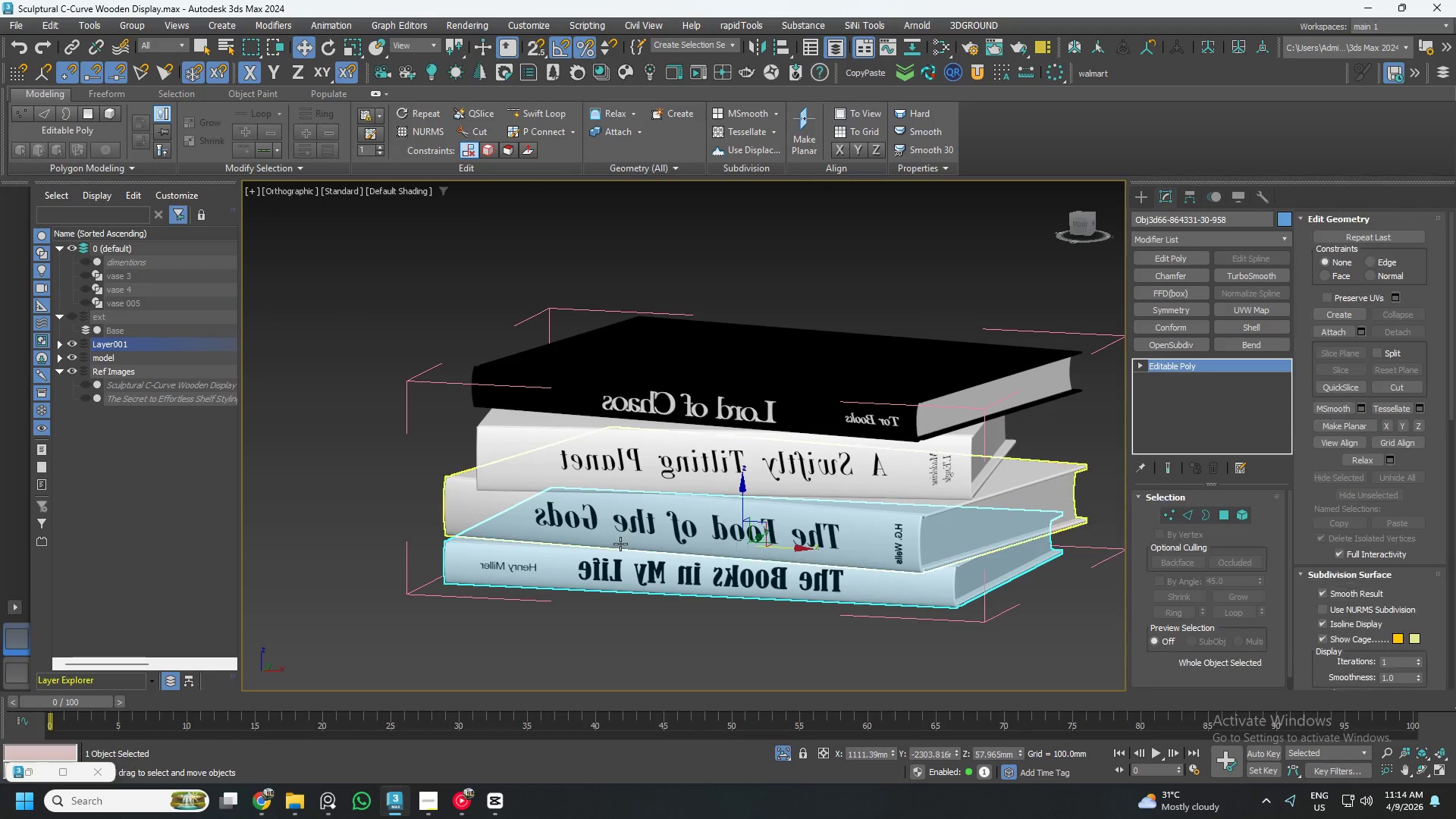 
hold_key(key=AltLeft, duration=1.22)
 